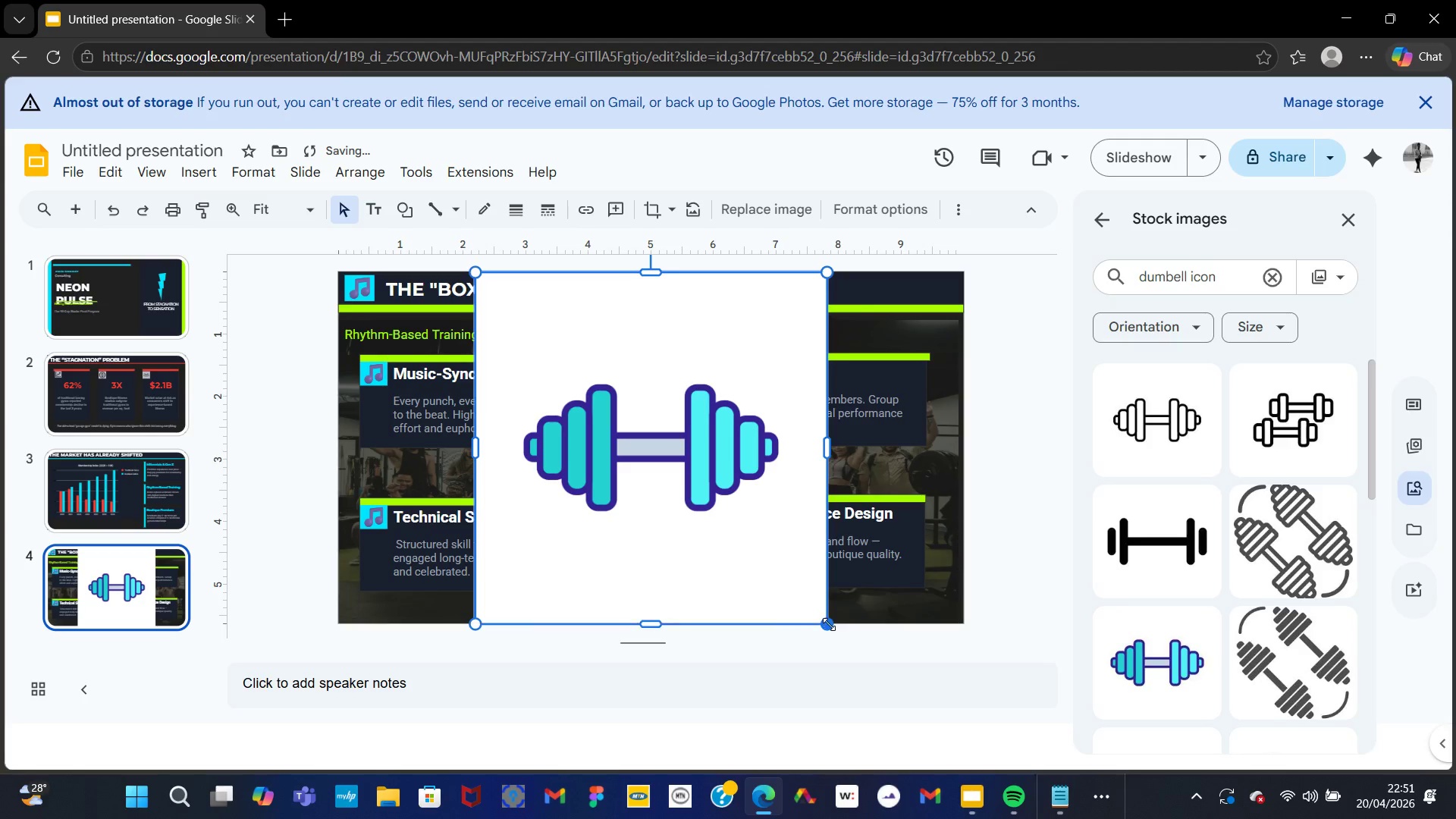 
left_click_drag(start_coordinate=[827, 625], to_coordinate=[512, 314])
 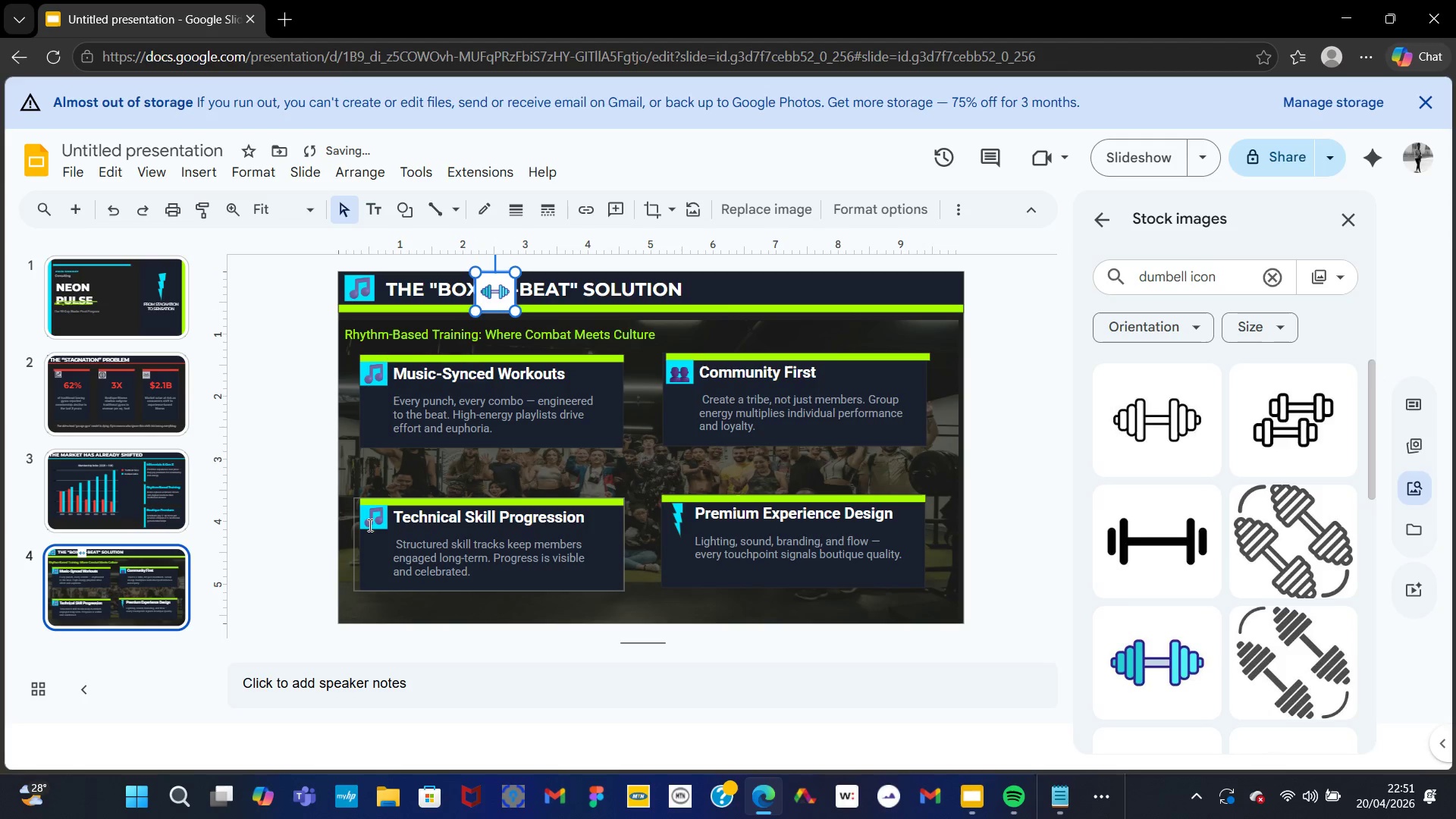 
left_click([369, 521])
 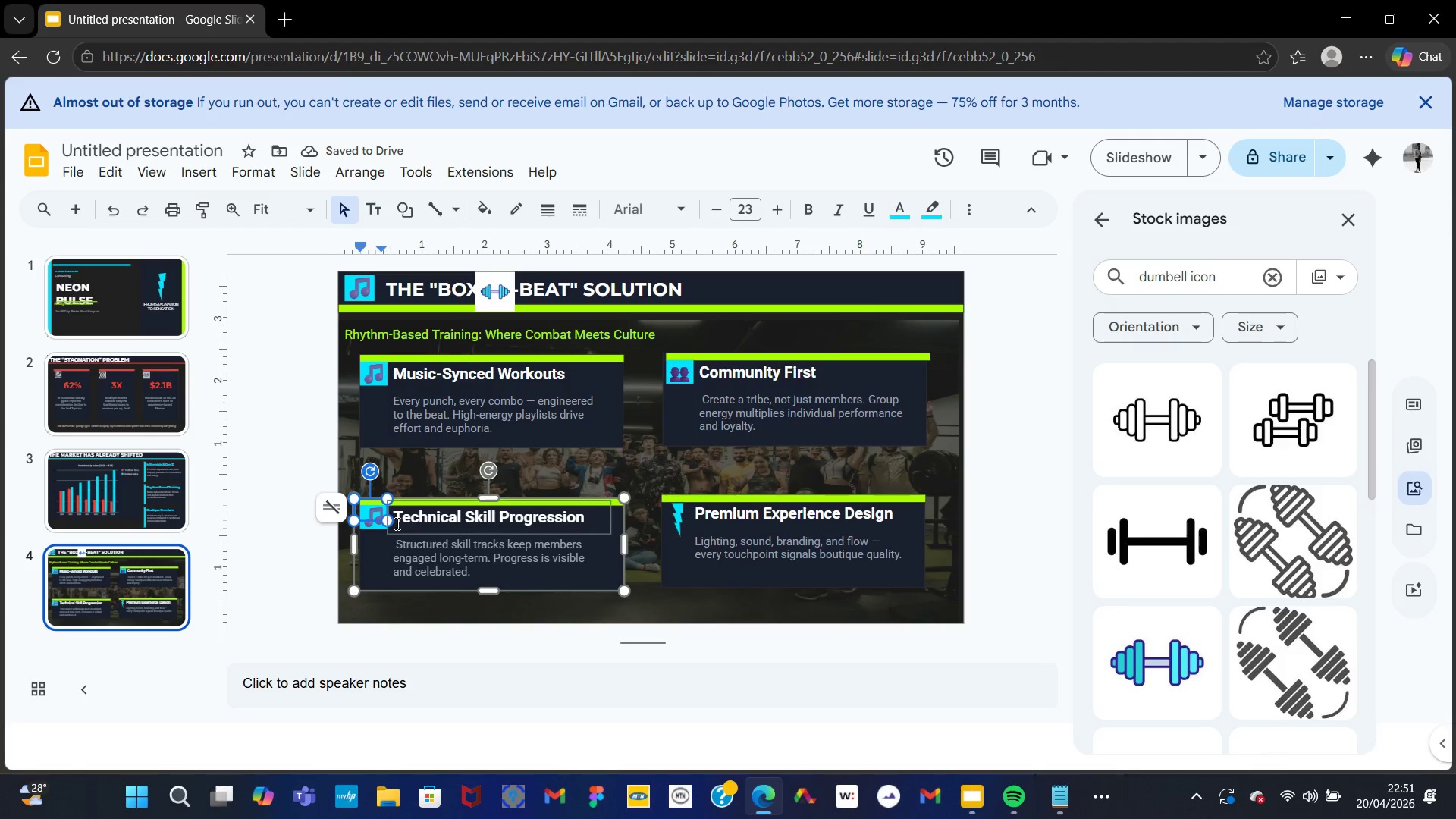 
left_click_drag(start_coordinate=[387, 520], to_coordinate=[404, 536])
 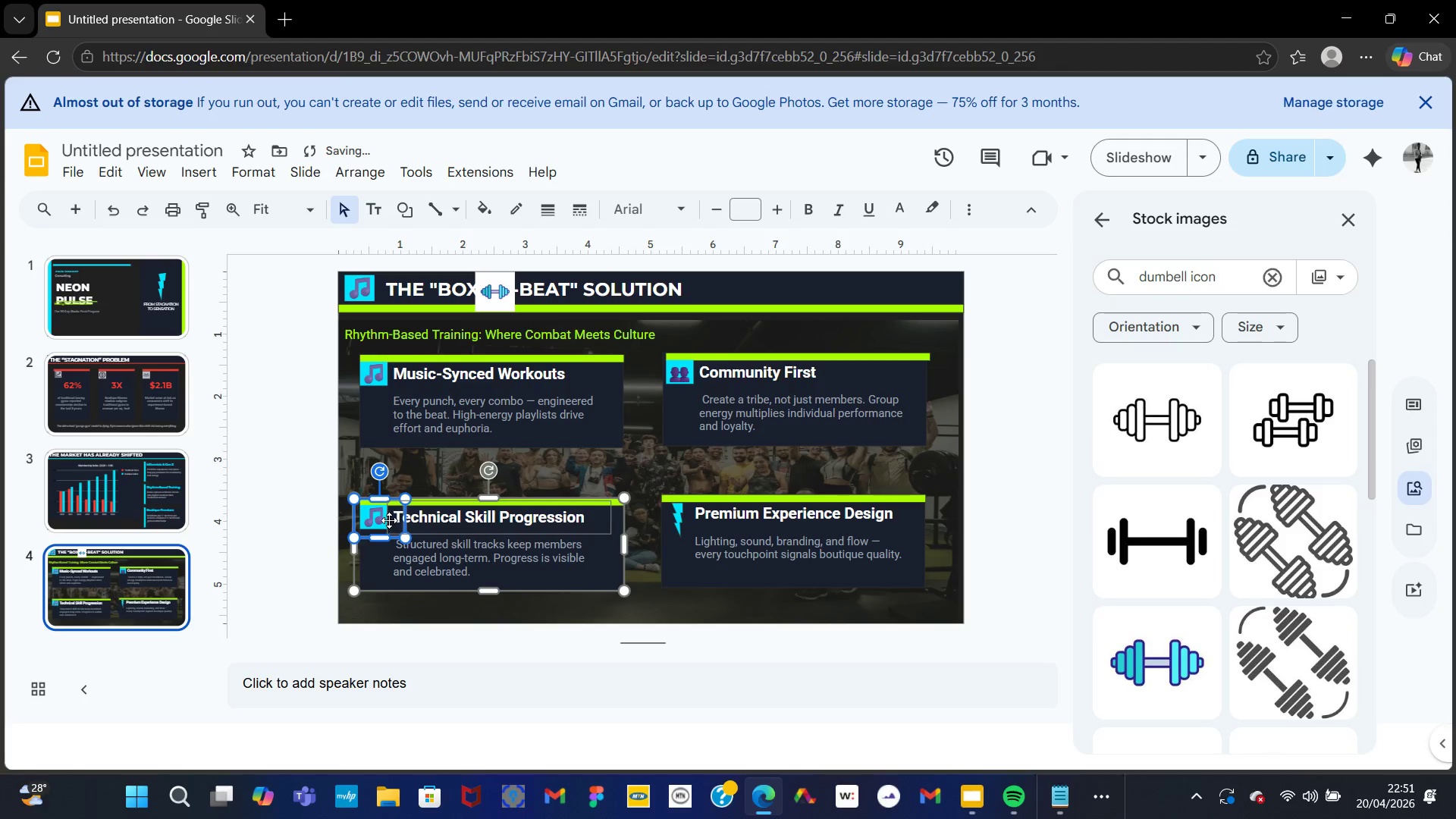 
left_click([389, 520])
 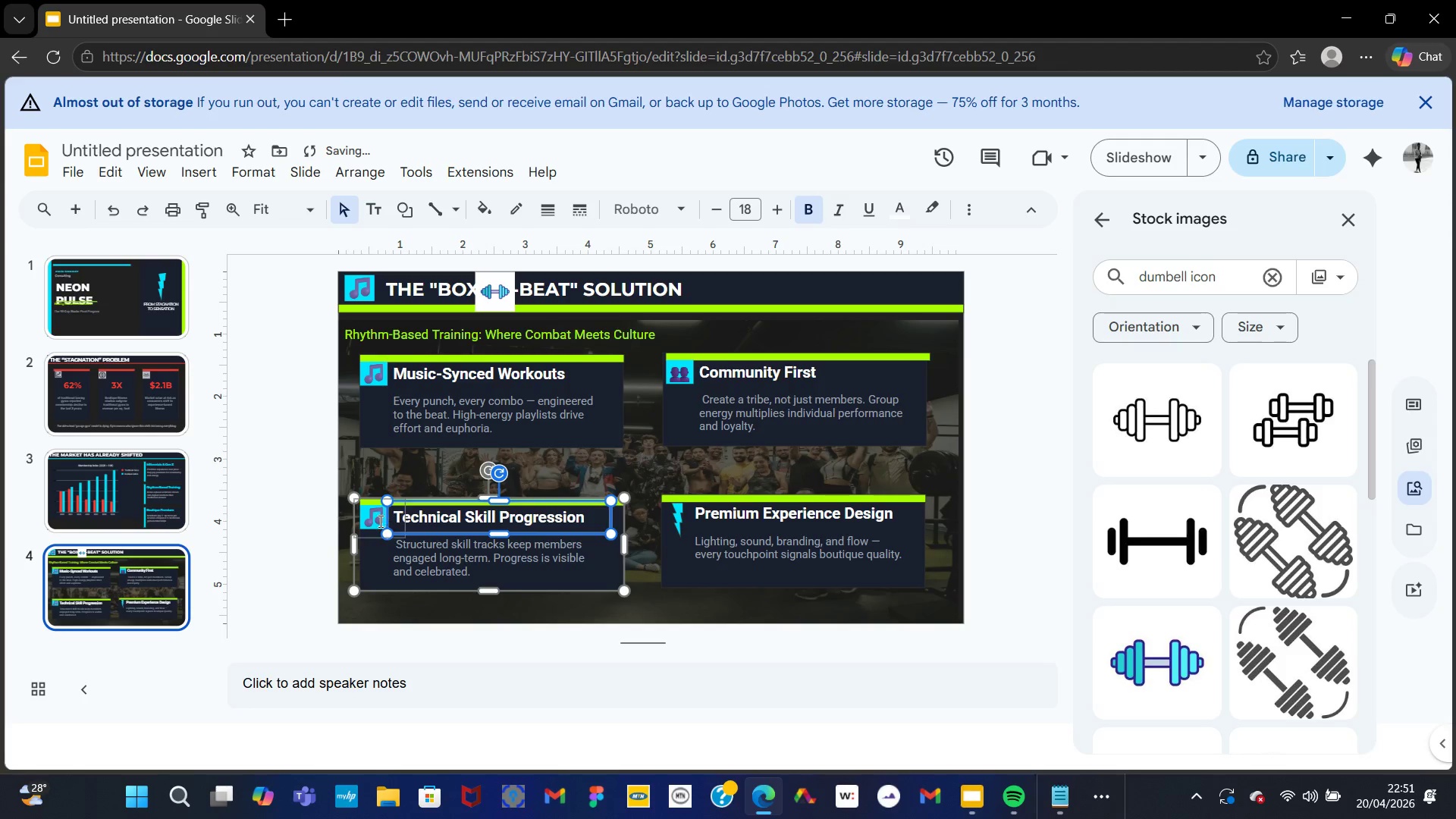 
left_click([379, 521])
 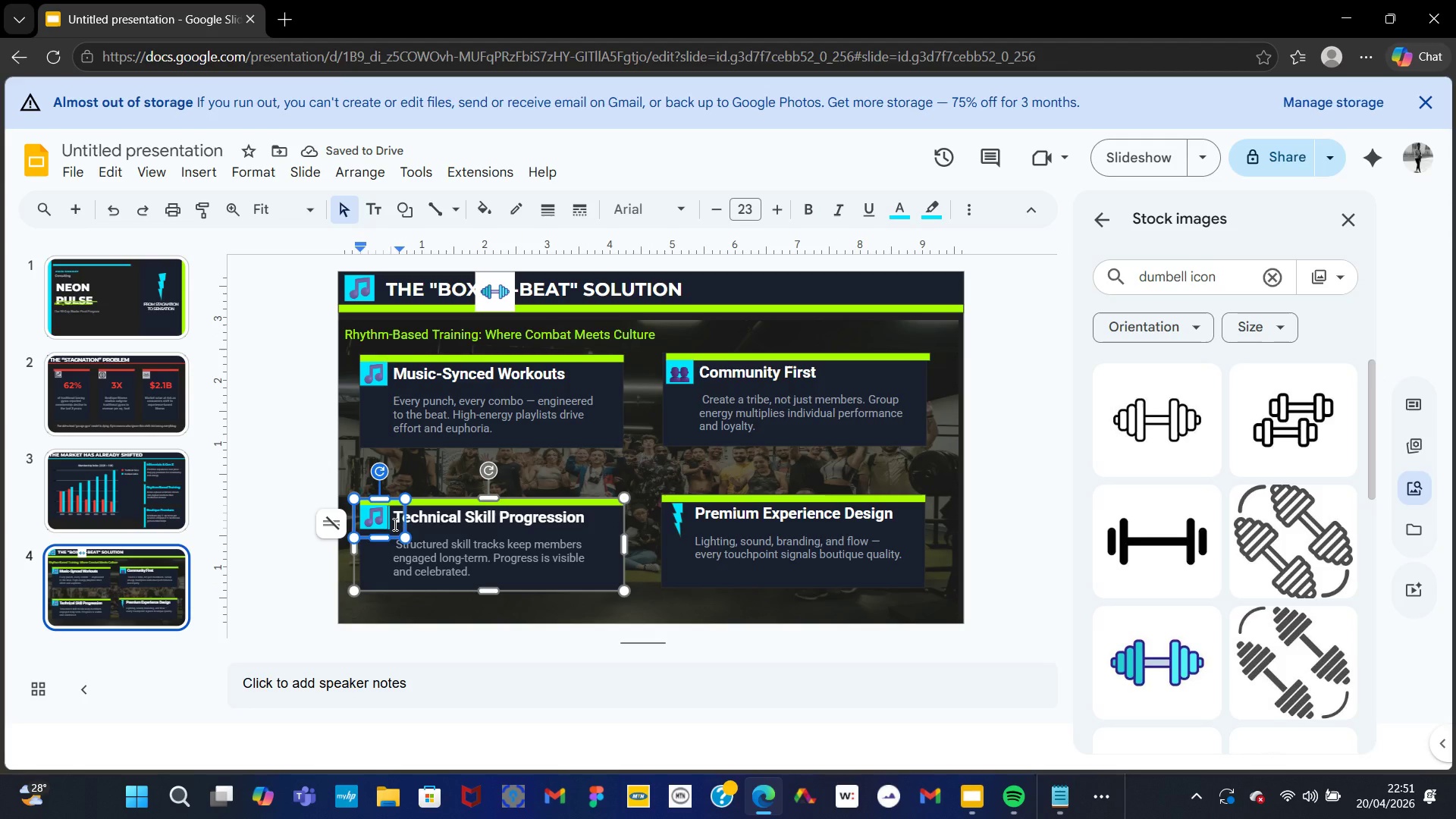 
key(Backspace)
 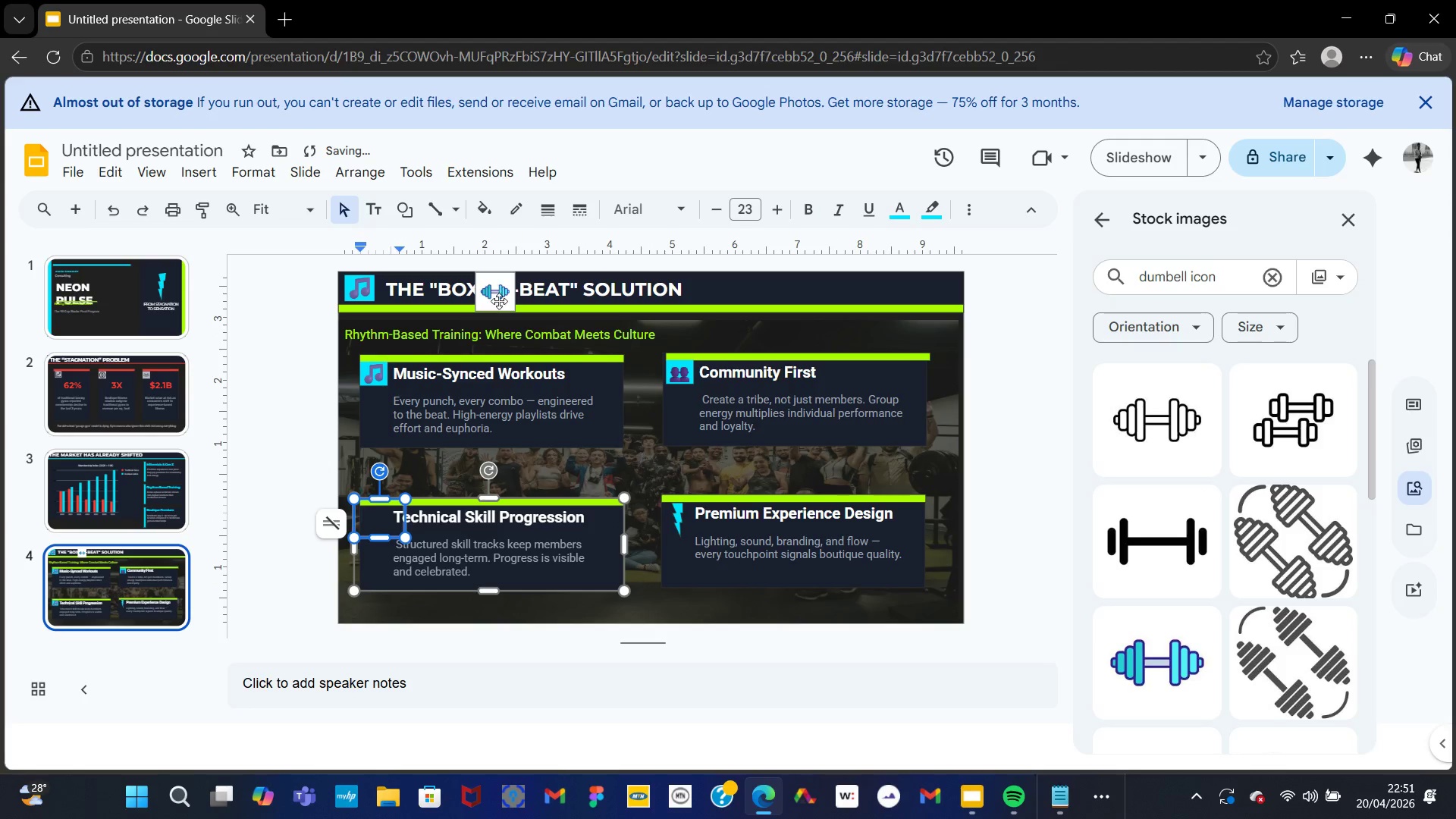 
left_click_drag(start_coordinate=[499, 301], to_coordinate=[384, 535])
 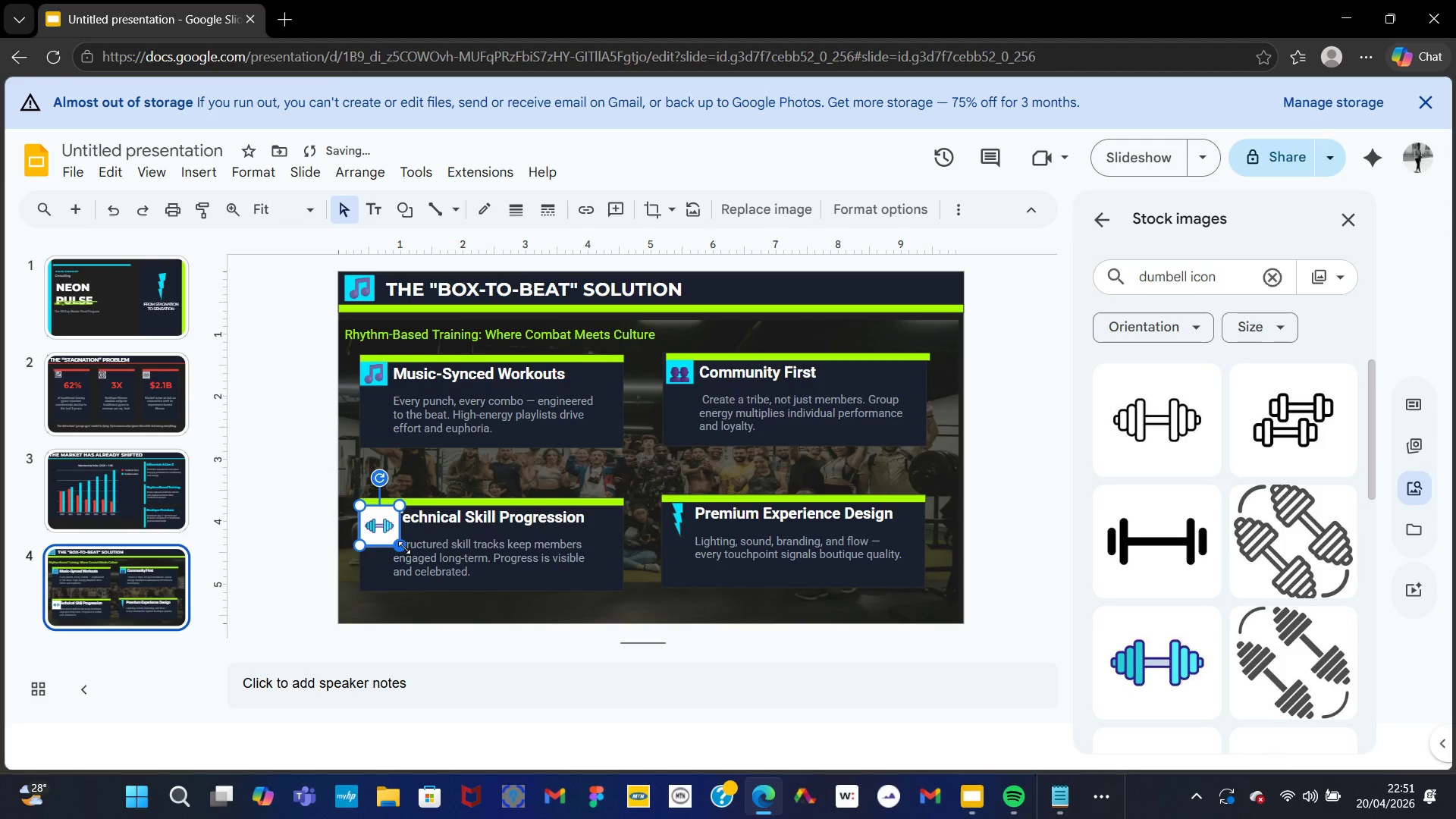 
left_click_drag(start_coordinate=[404, 550], to_coordinate=[388, 535])
 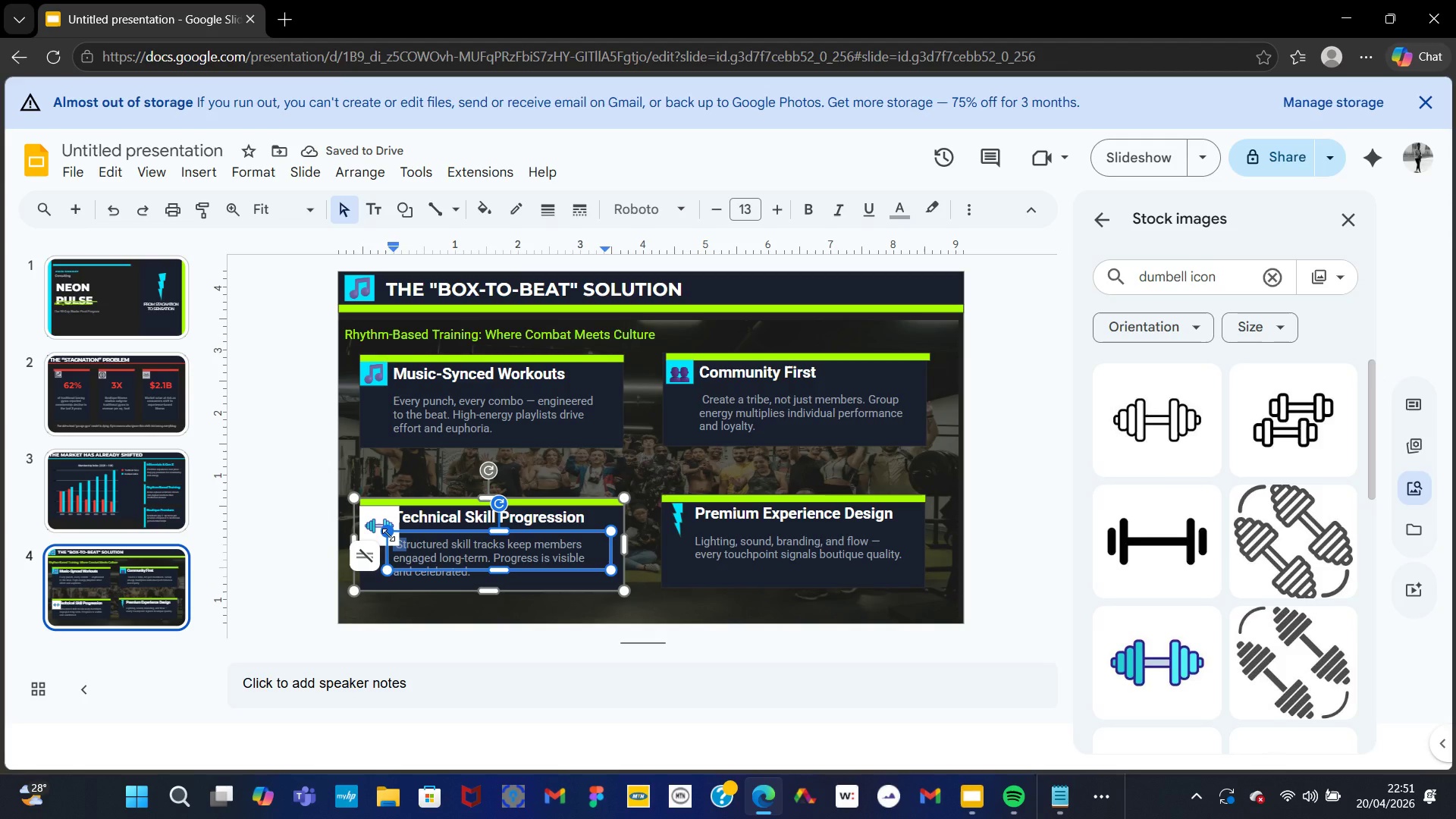 
key(Control+Z)
 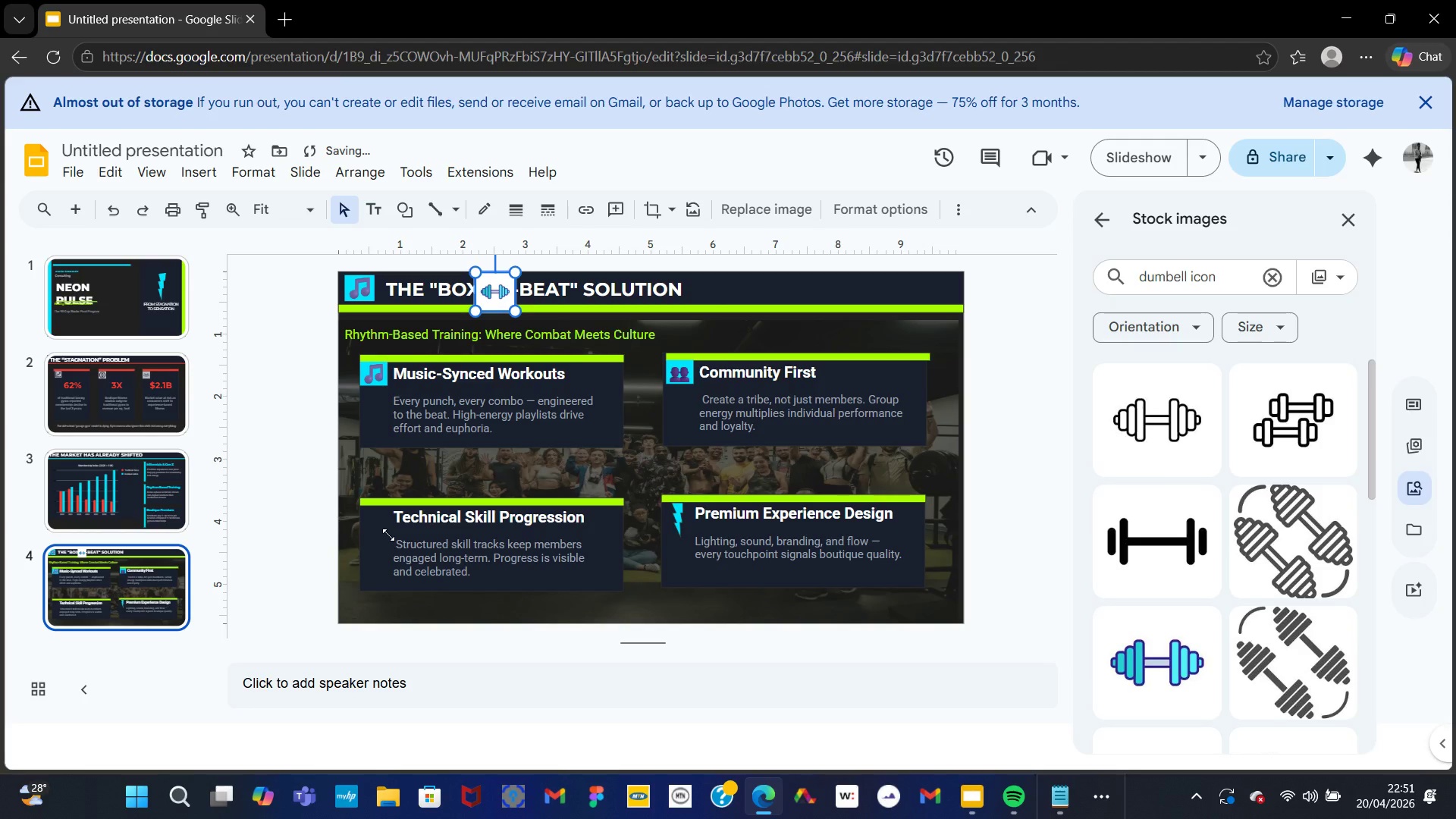 
left_click([388, 535])
 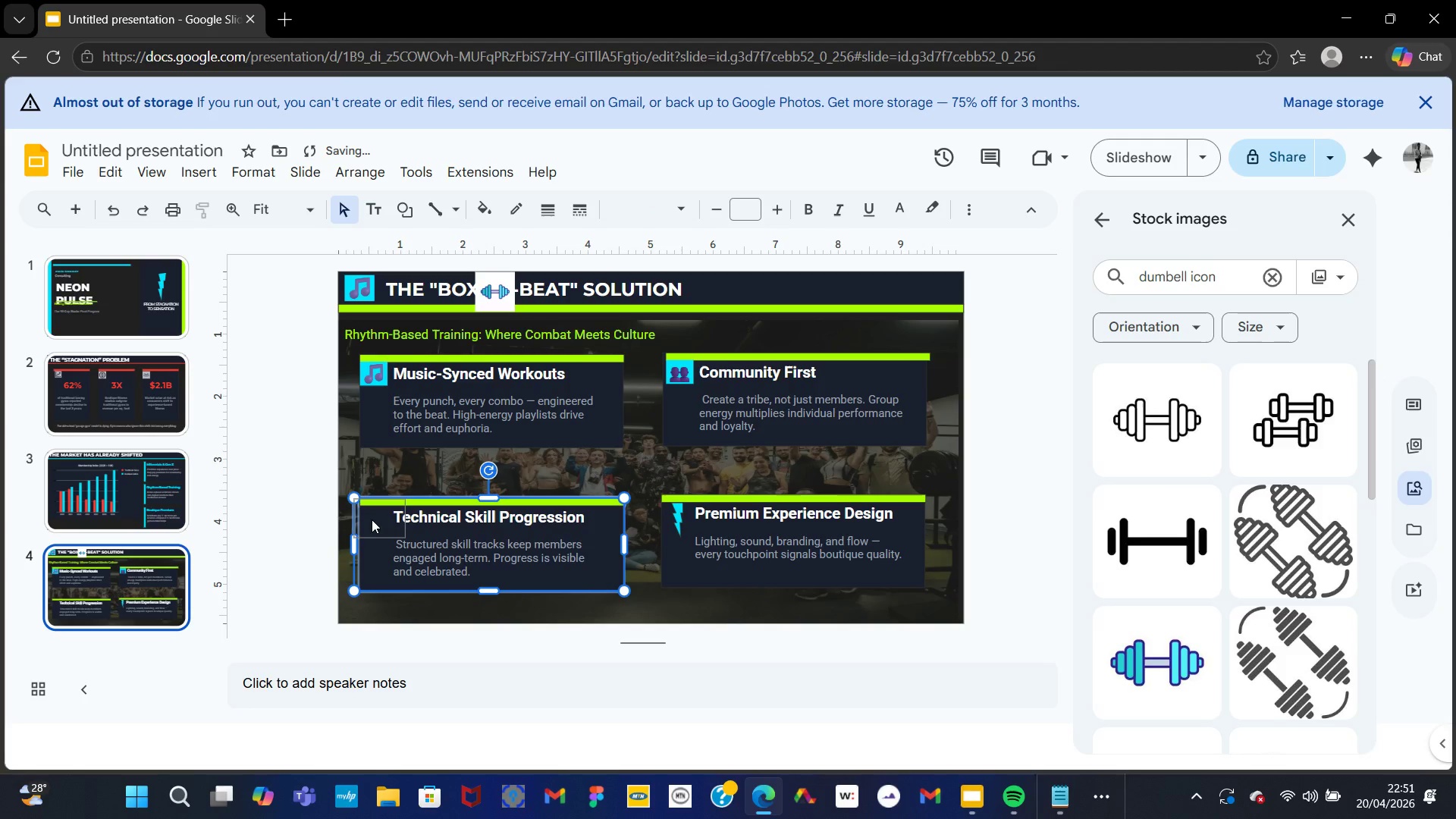 
left_click([372, 519])
 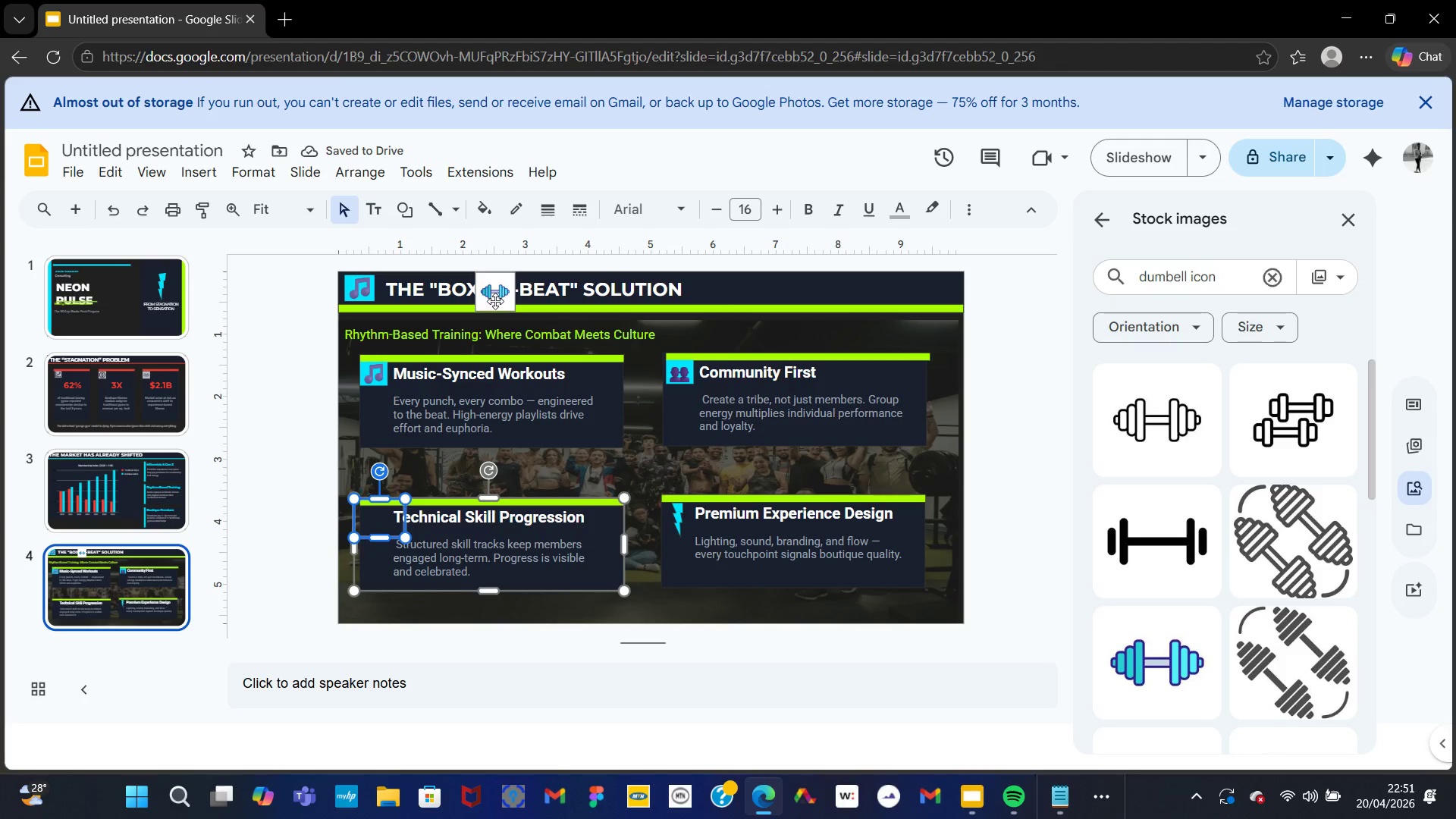 
left_click_drag(start_coordinate=[495, 301], to_coordinate=[450, 433])
 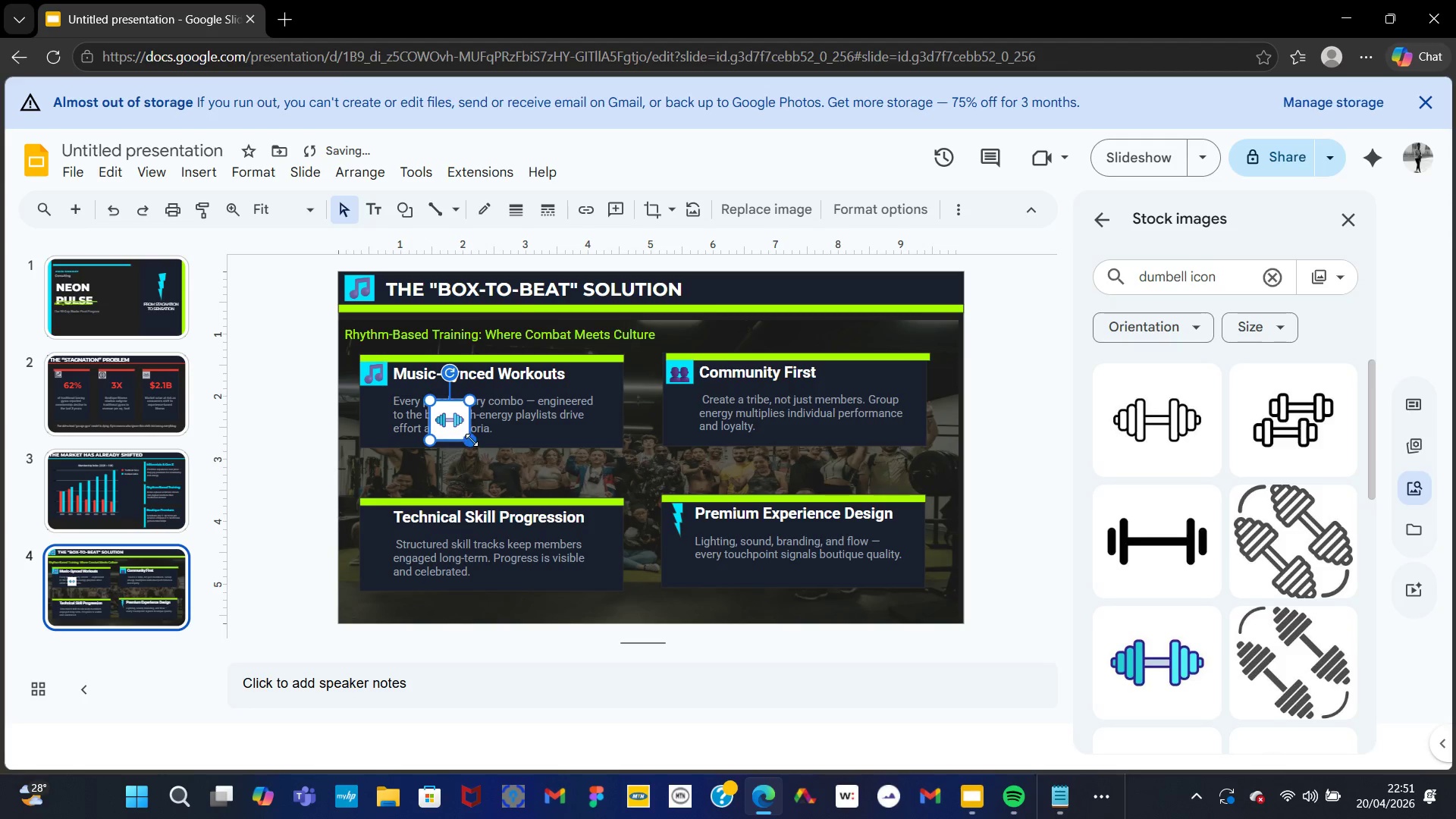 
left_click_drag(start_coordinate=[472, 440], to_coordinate=[459, 429])
 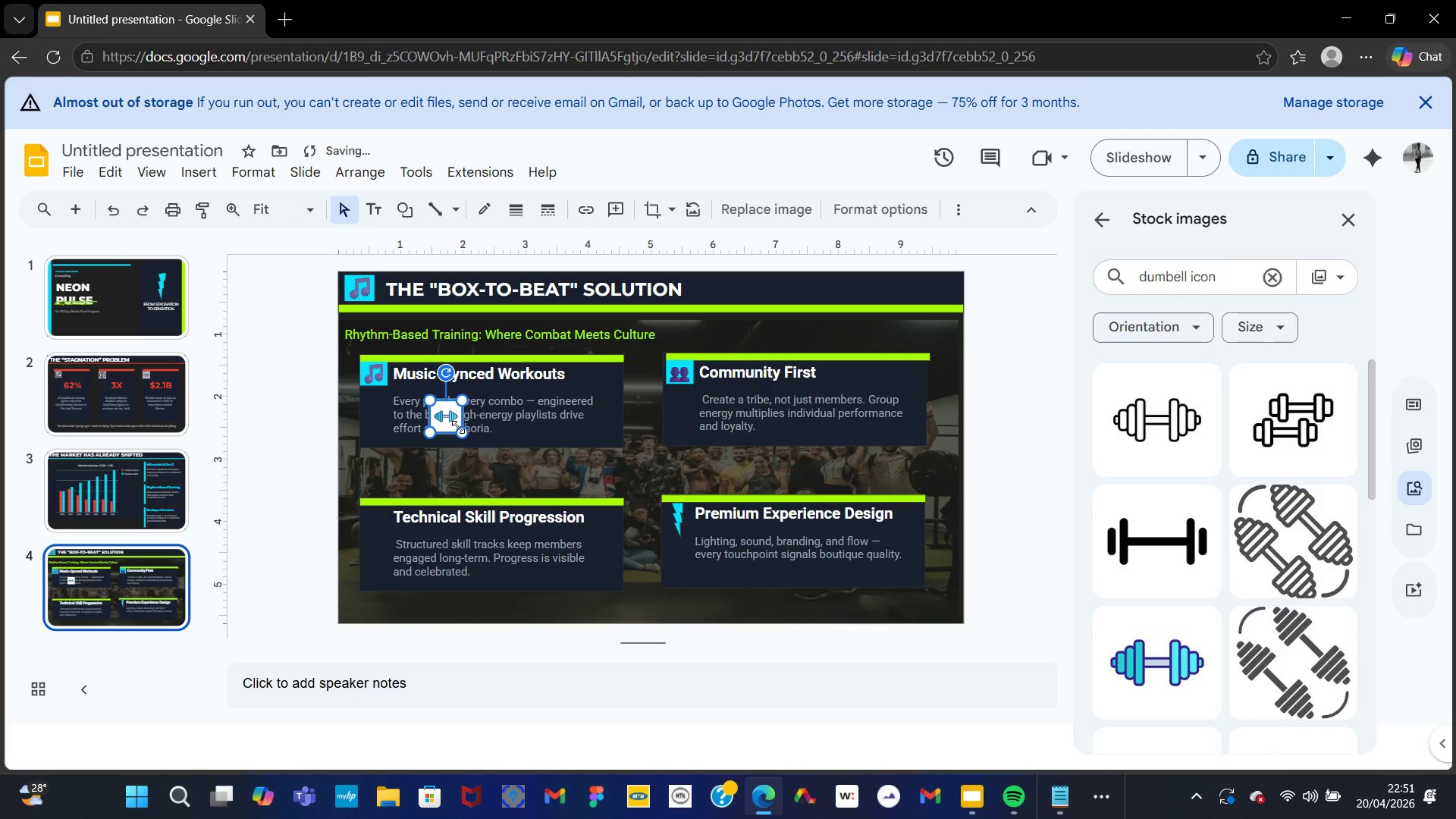 
left_click_drag(start_coordinate=[450, 421], to_coordinate=[381, 529])
 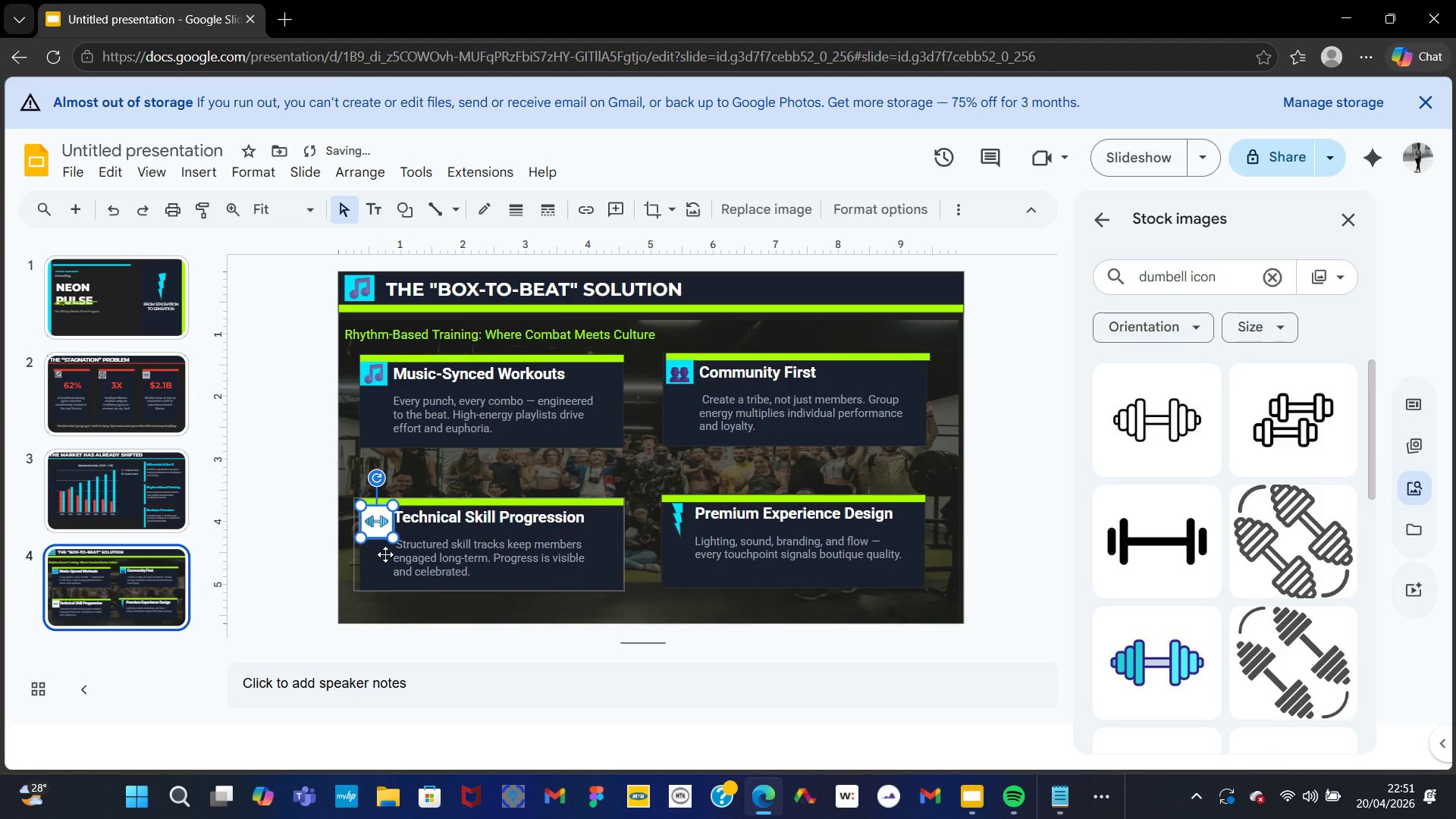 
left_click([385, 551])
 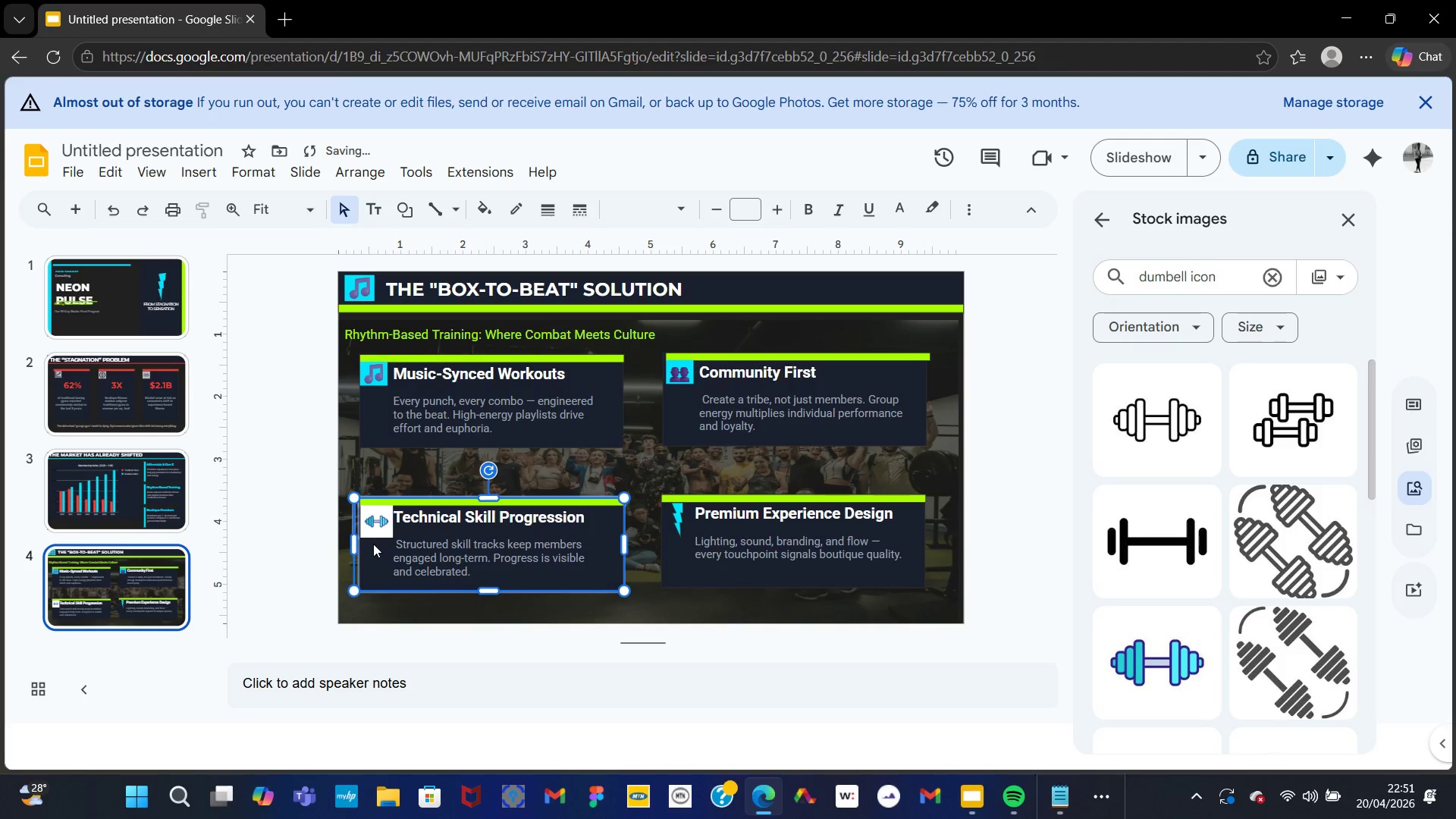 
left_click([373, 544])
 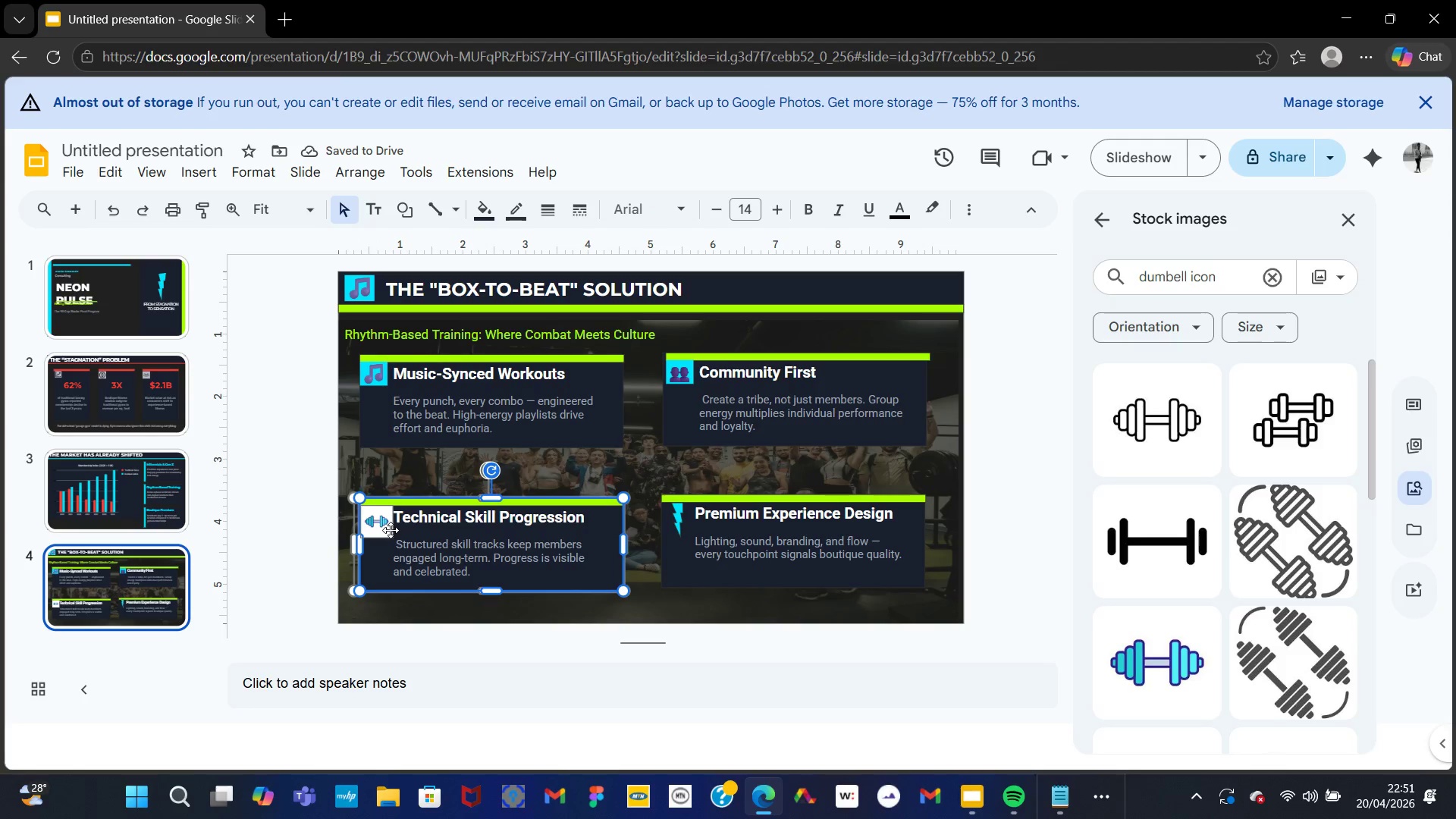 
left_click([392, 532])
 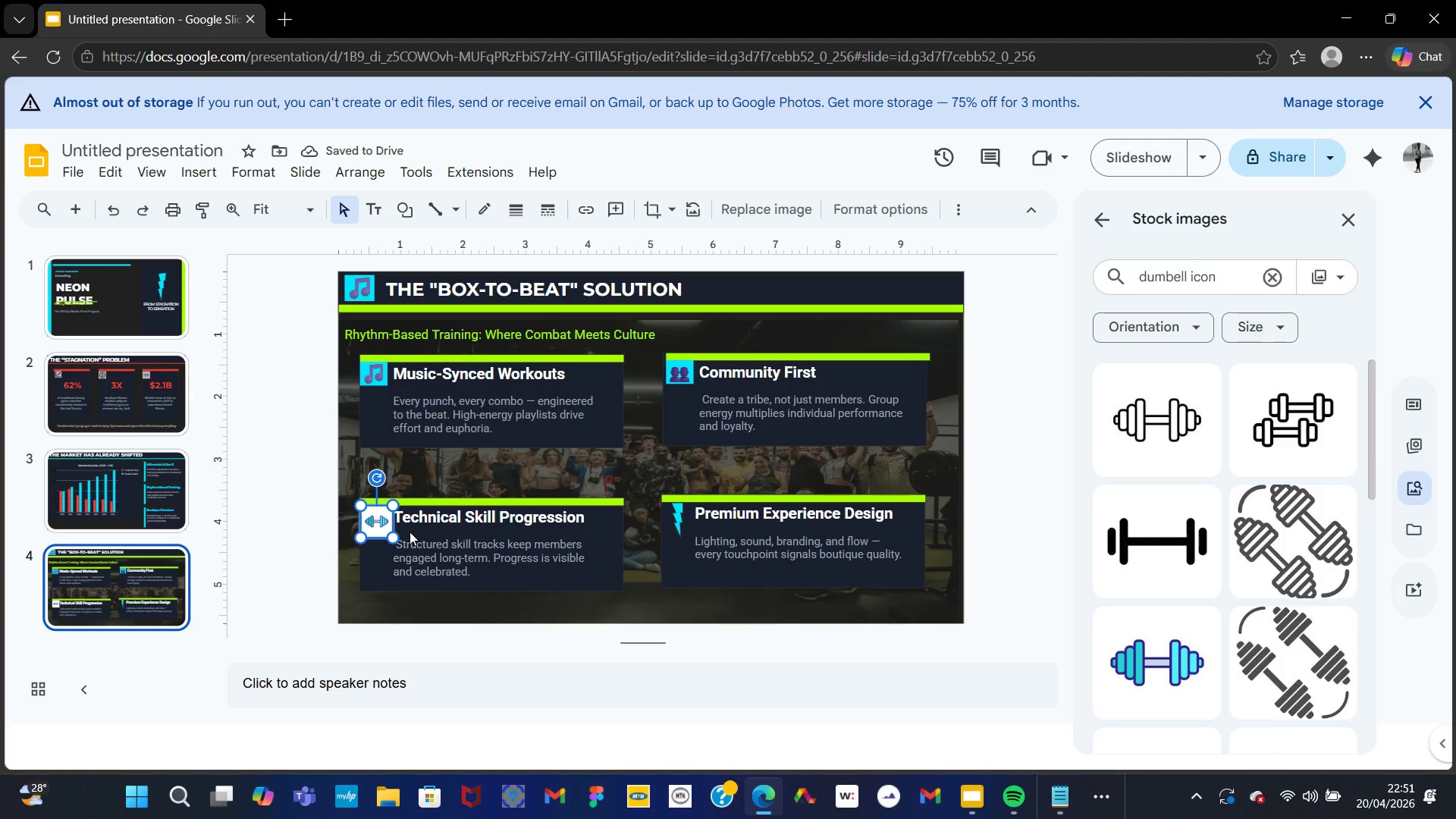 
left_click([410, 532])
 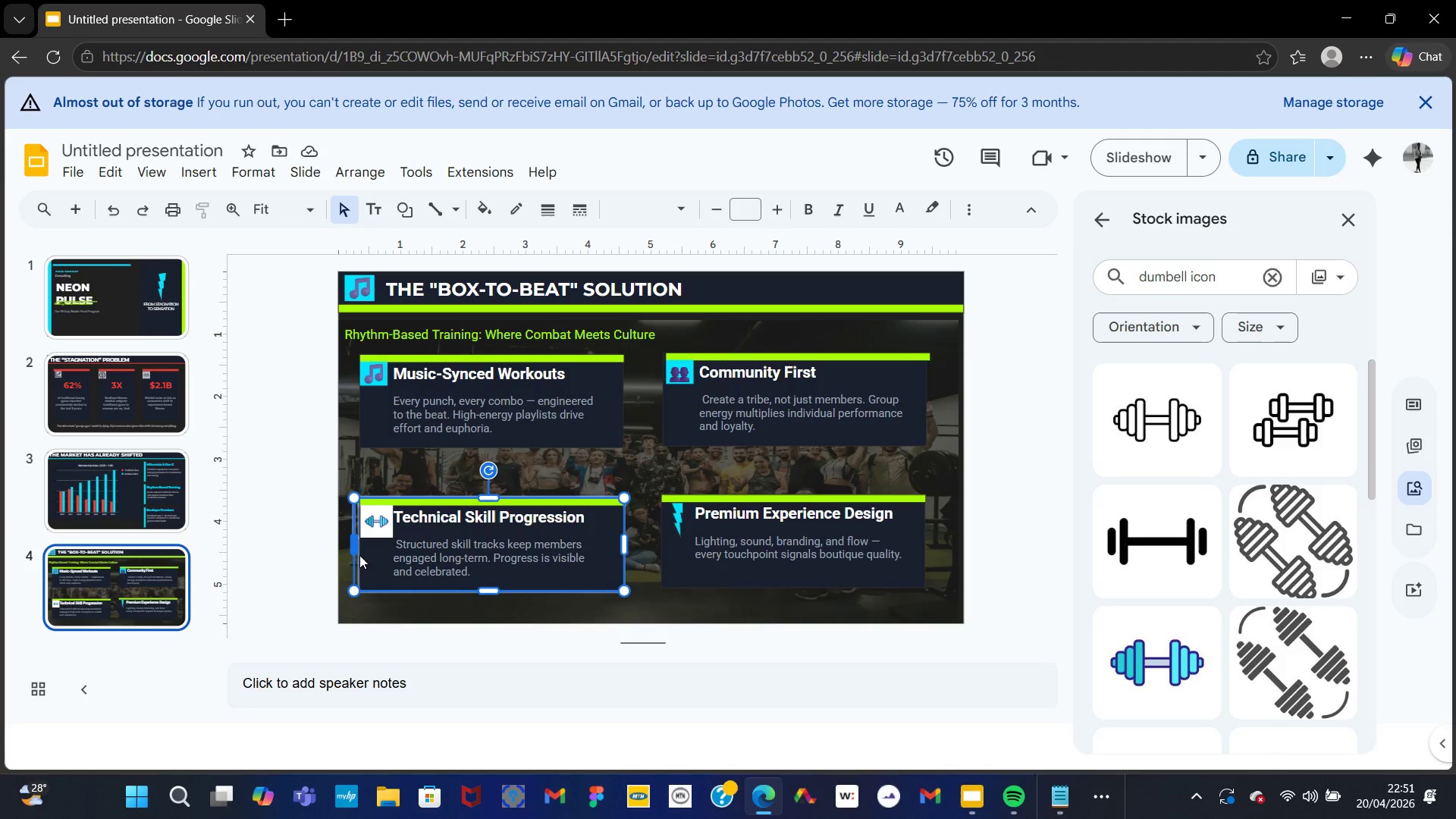 
left_click([368, 536])
 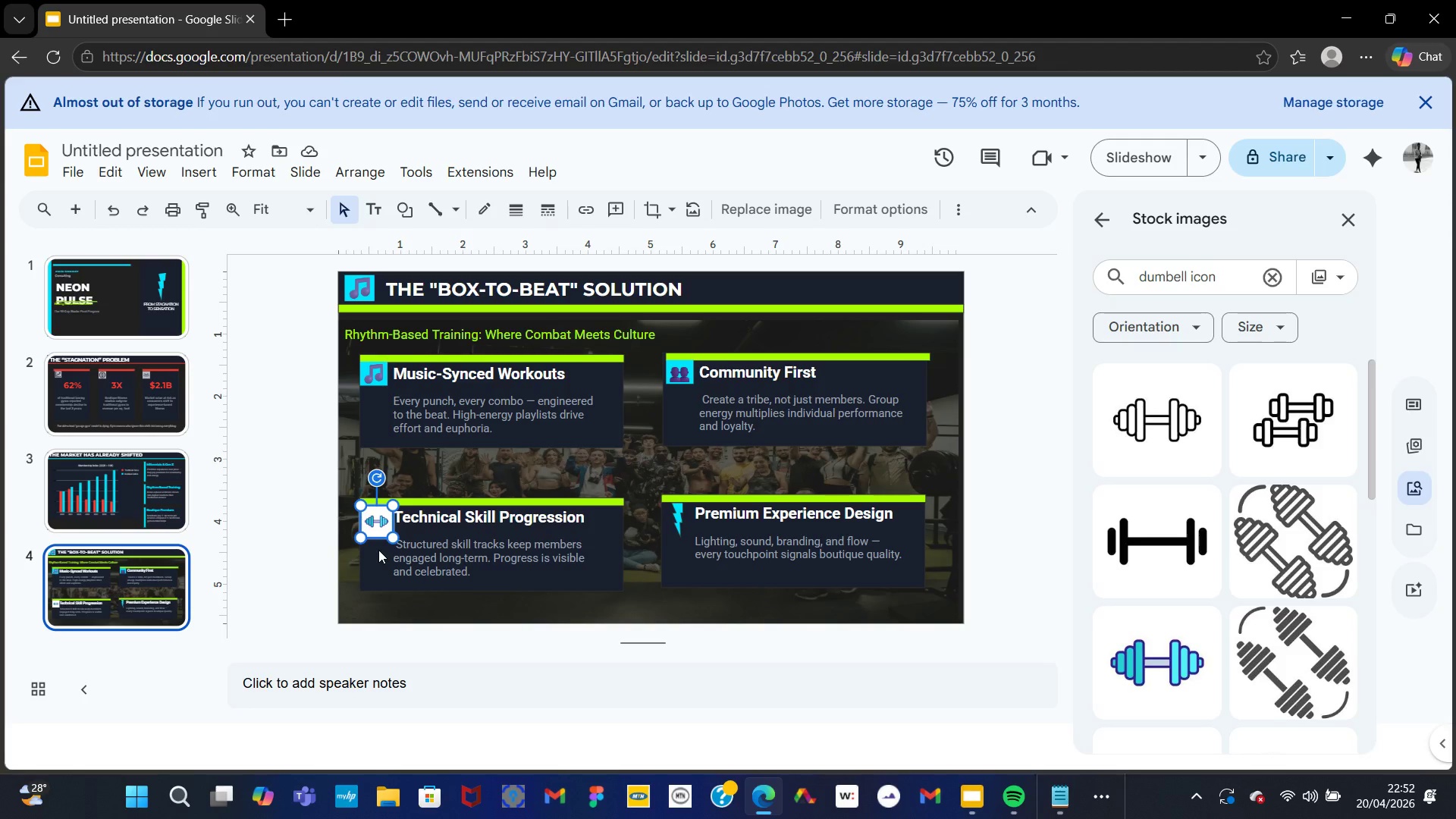 
left_click([378, 550])
 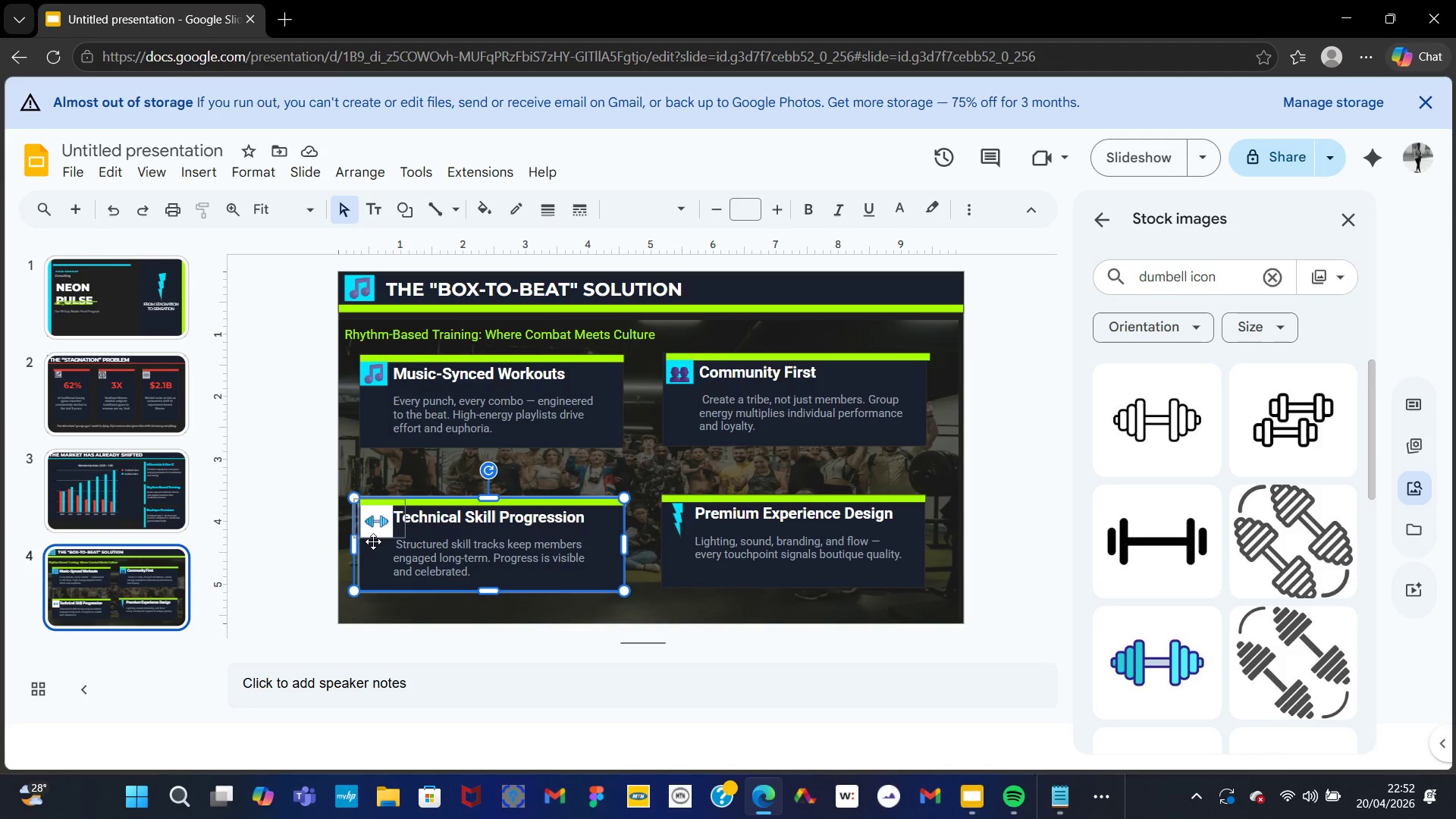 
left_click([373, 541])
 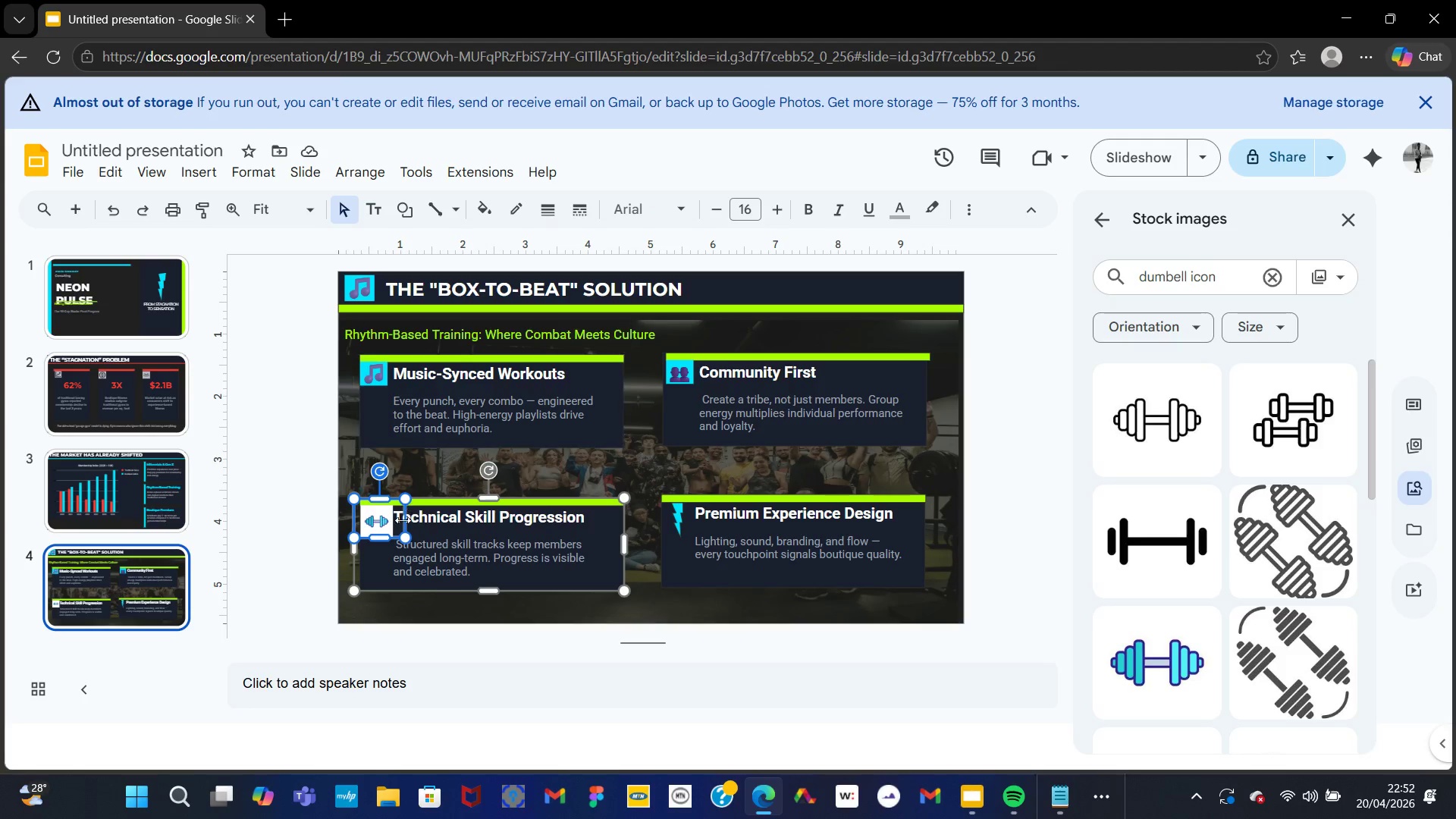 
left_click([394, 526])
 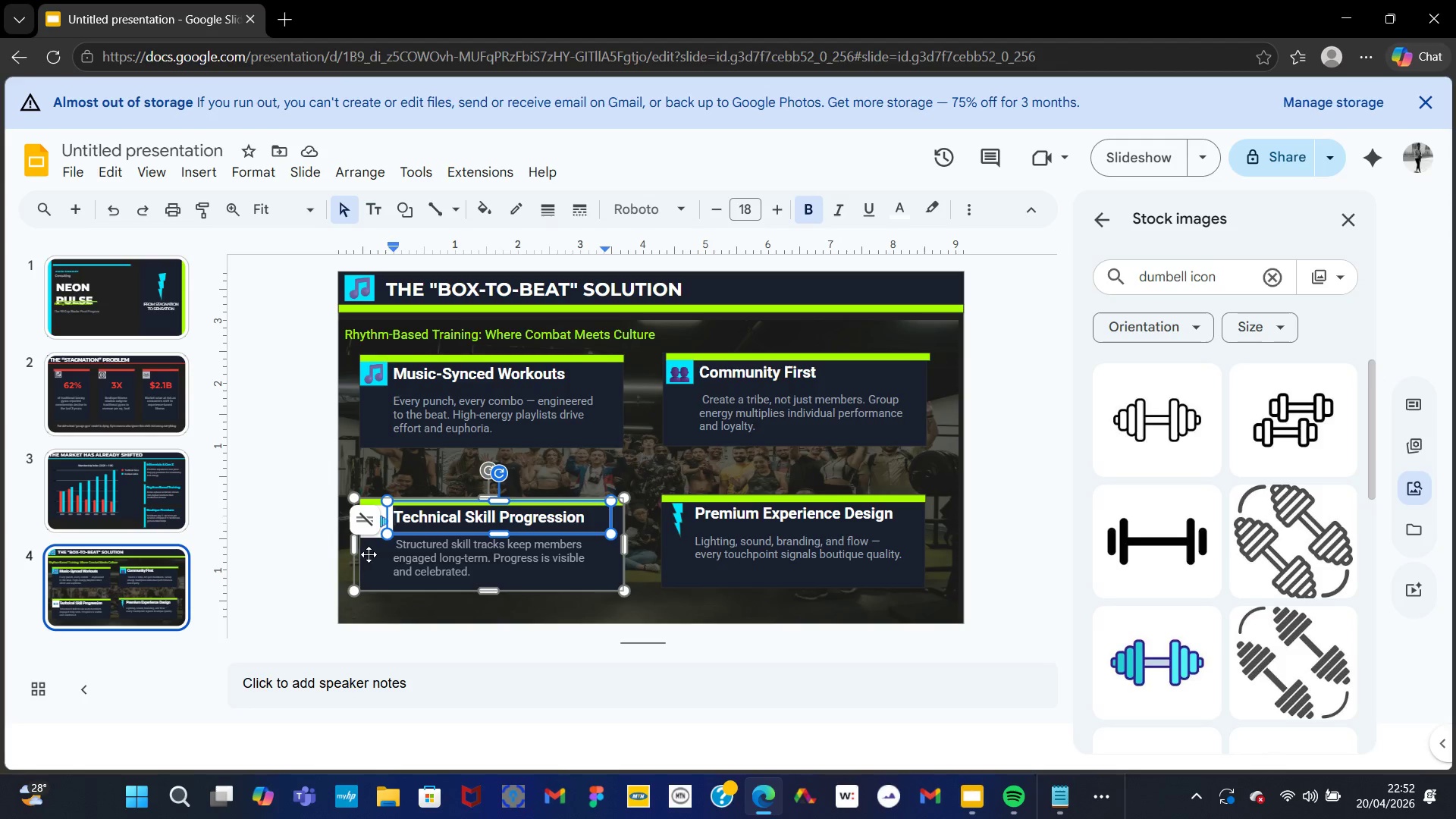 
left_click([371, 551])
 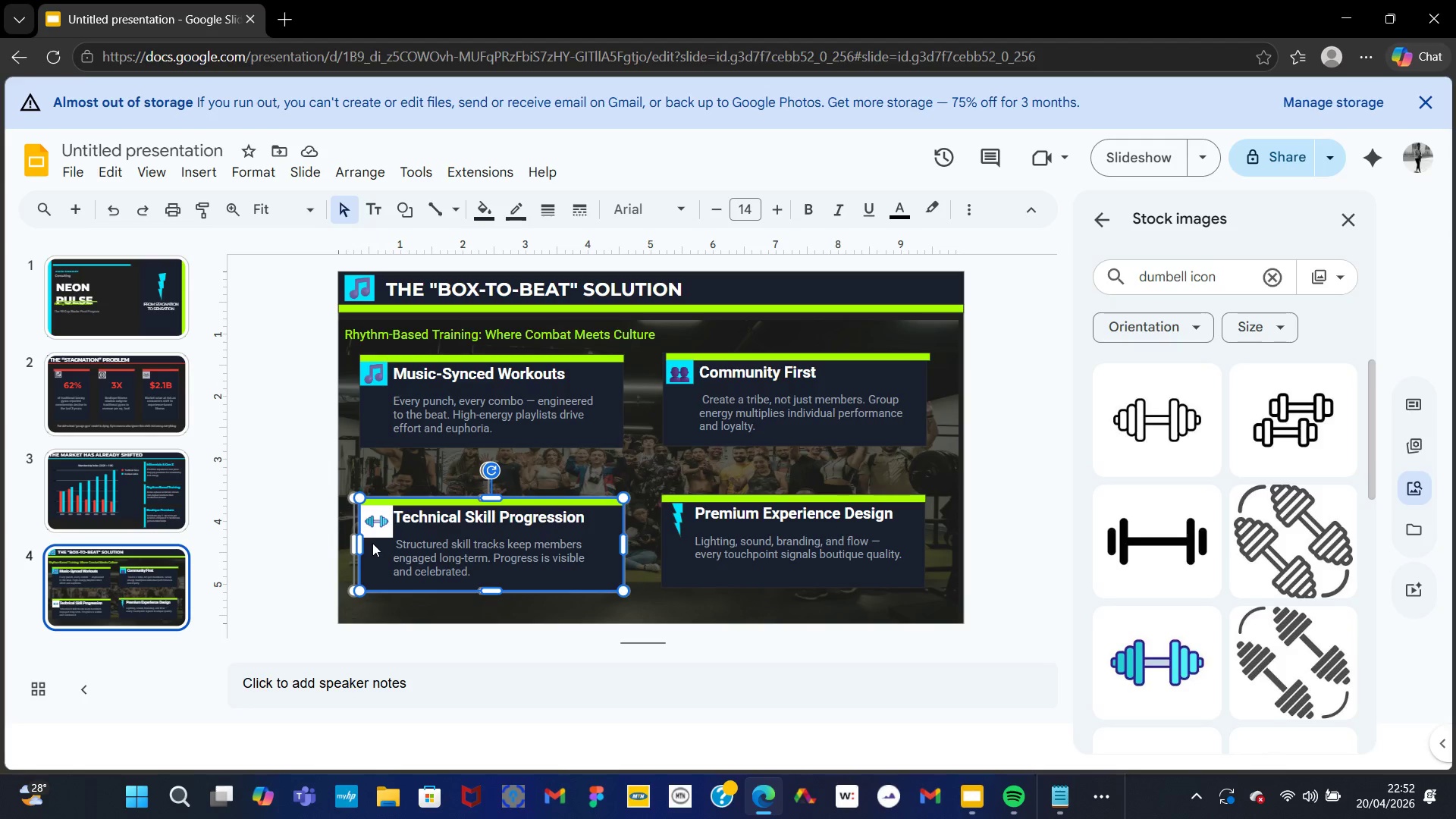 
left_click([372, 543])
 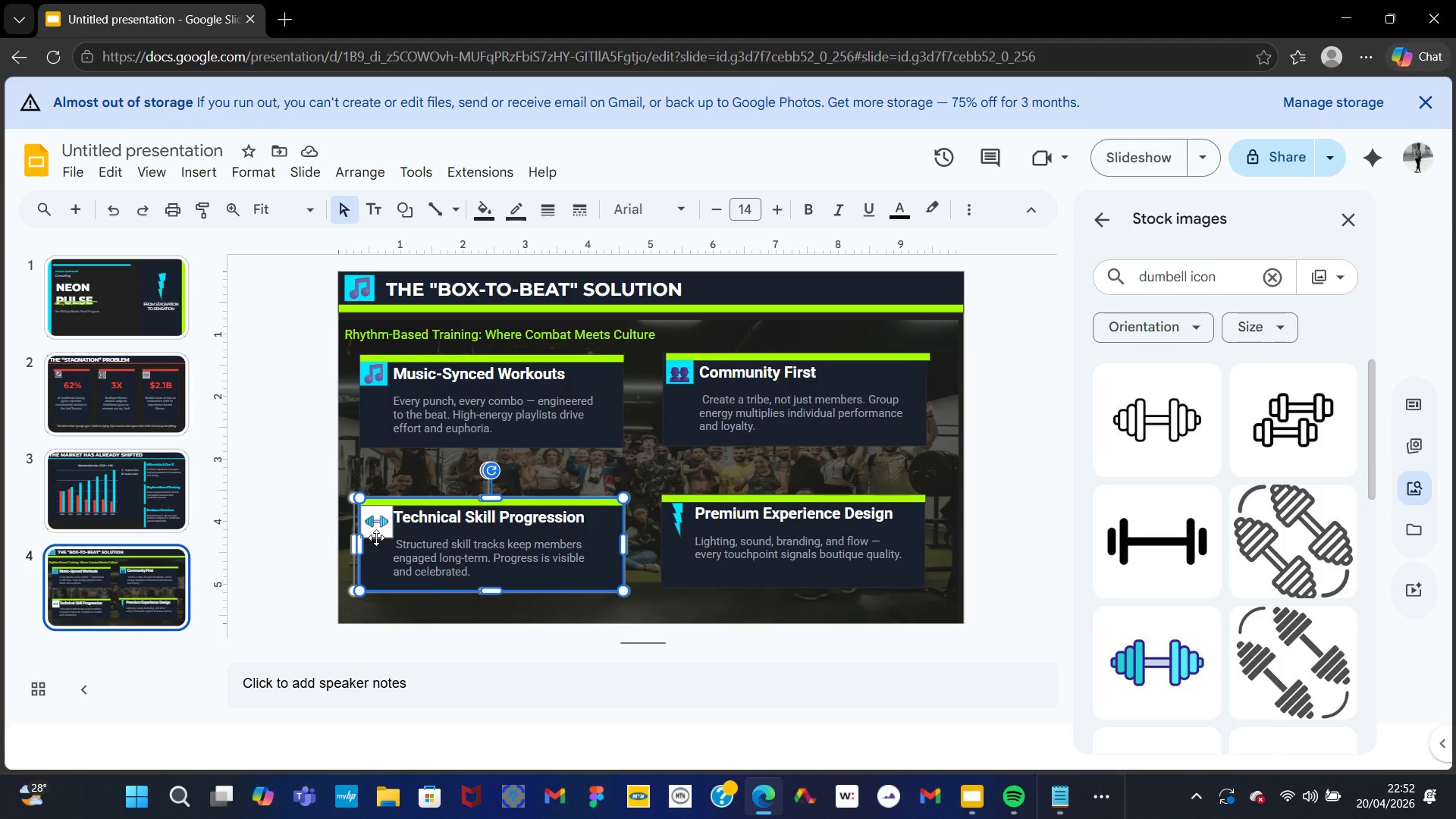 
left_click([376, 540])
 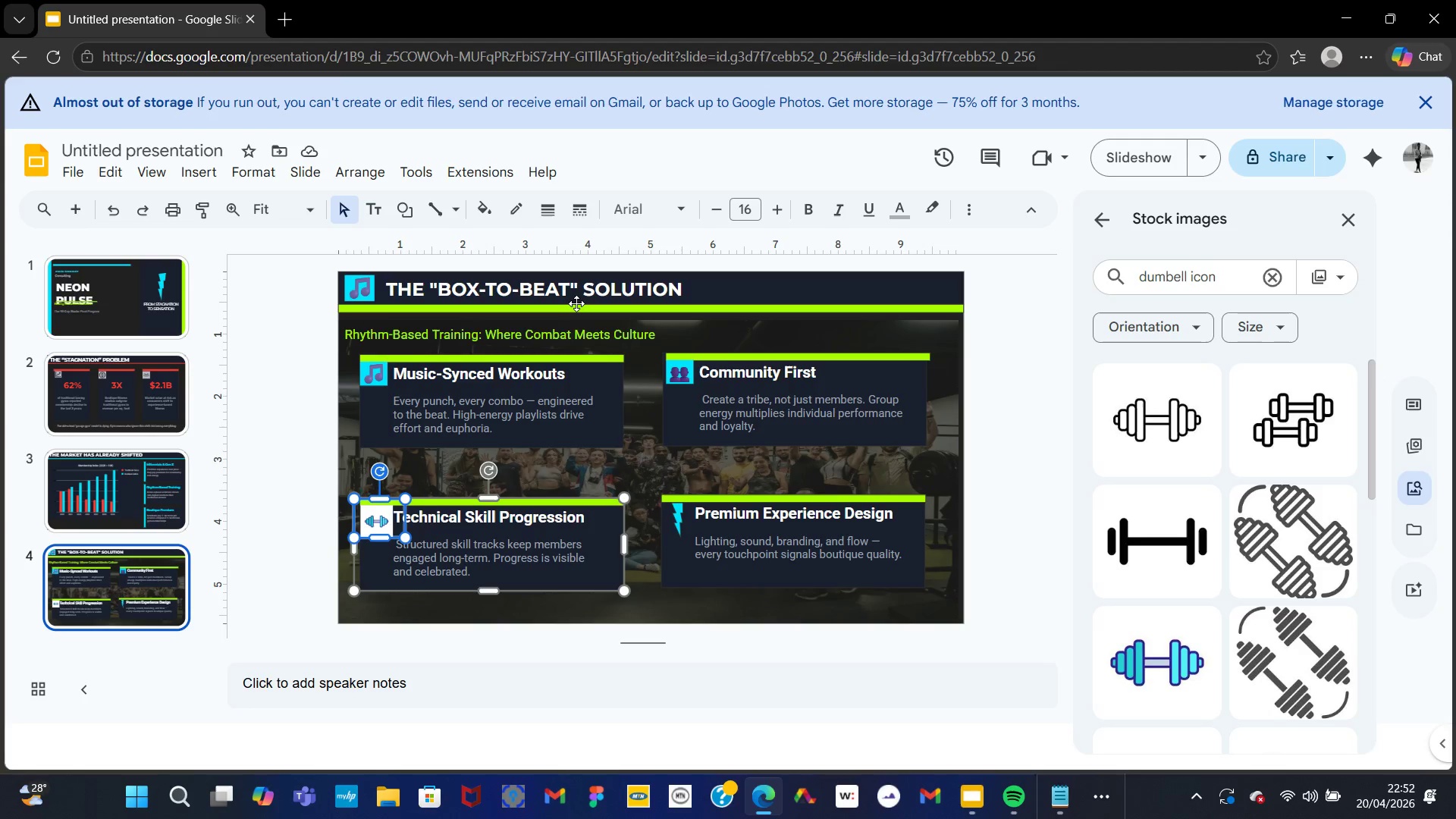 
key(Control+A)
 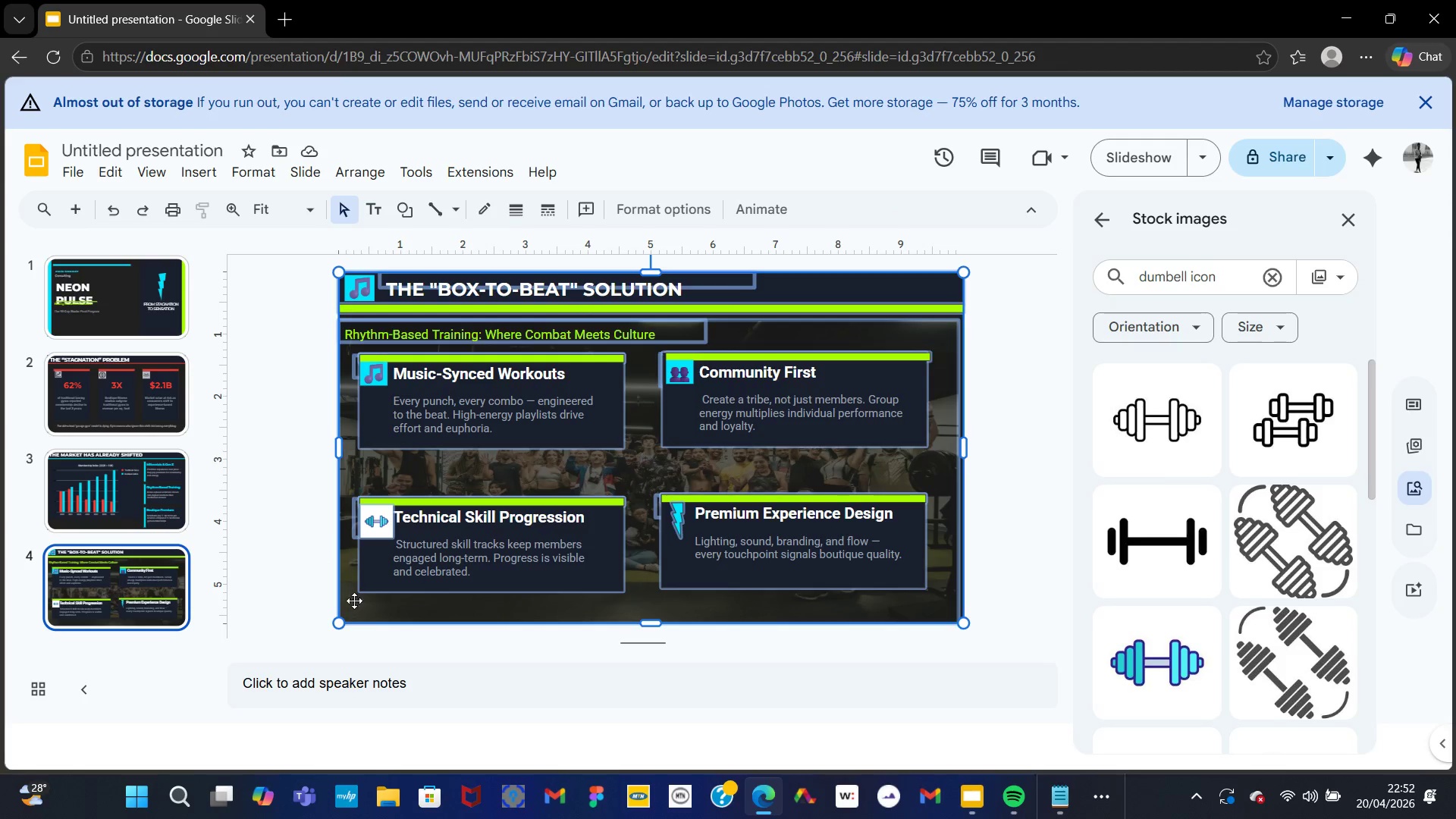 
left_click([382, 628])
 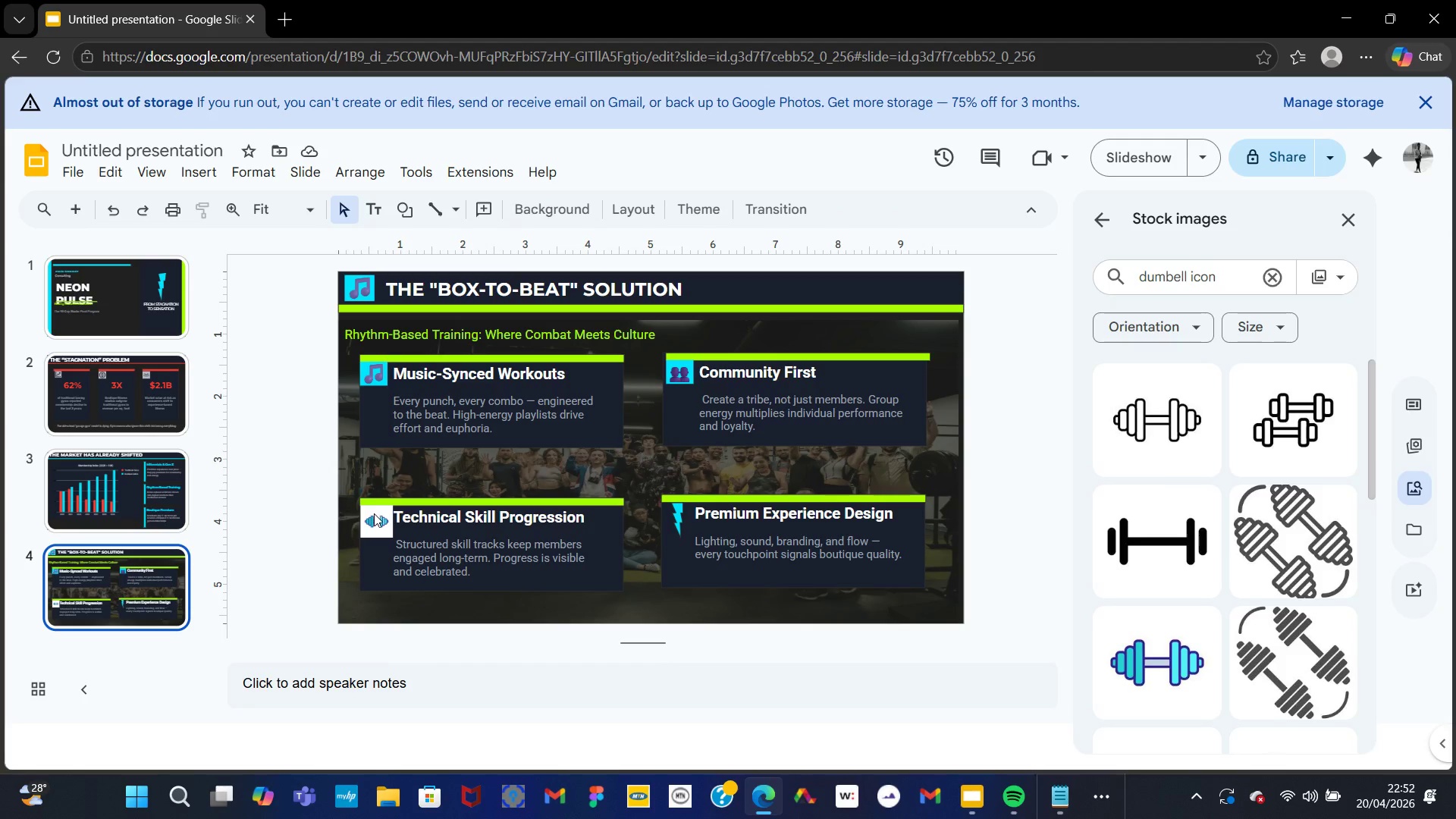 
left_click([374, 513])
 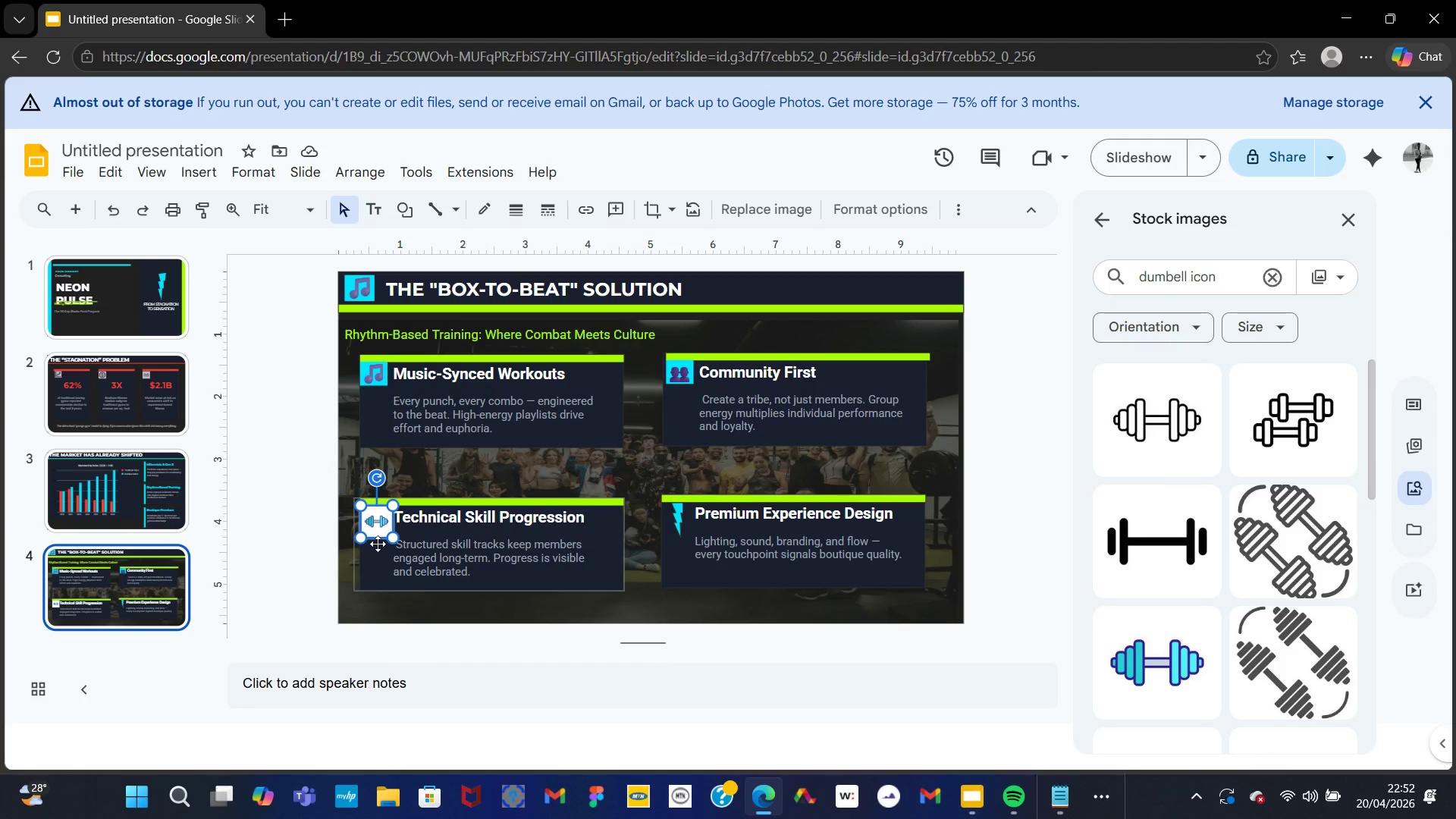 
left_click([378, 546])
 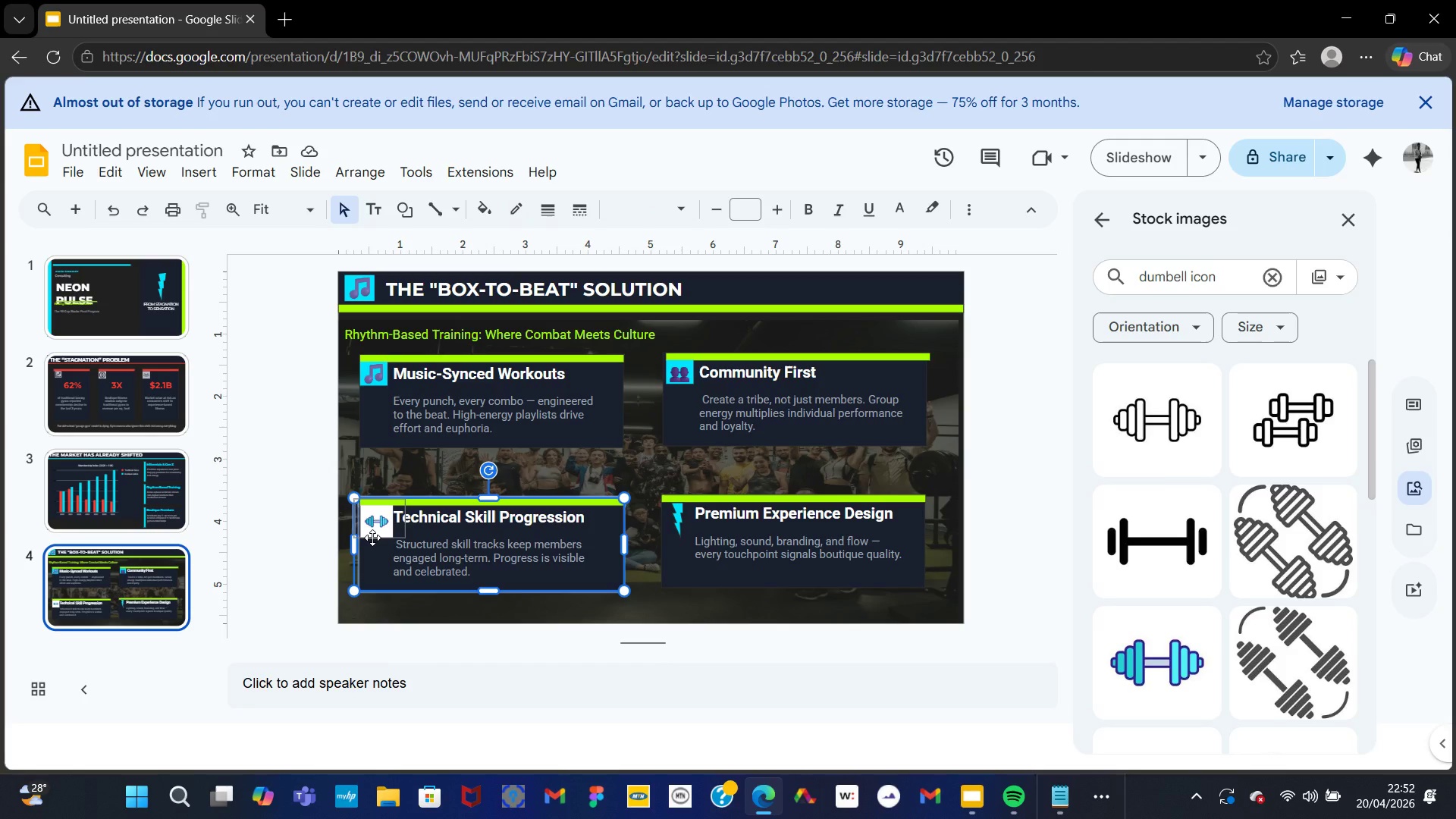 
left_click([372, 538])
 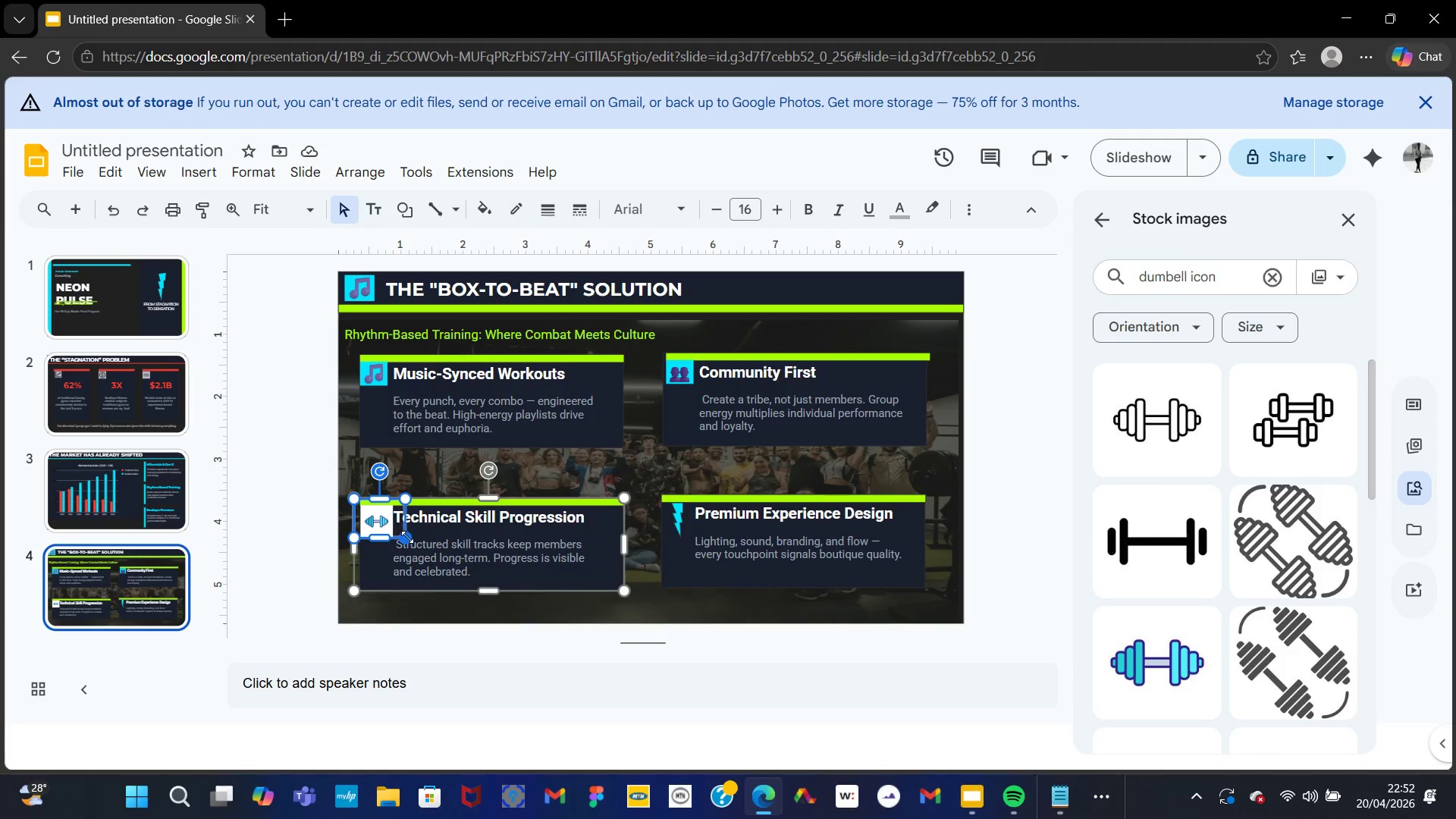 
left_click_drag(start_coordinate=[407, 538], to_coordinate=[420, 565])
 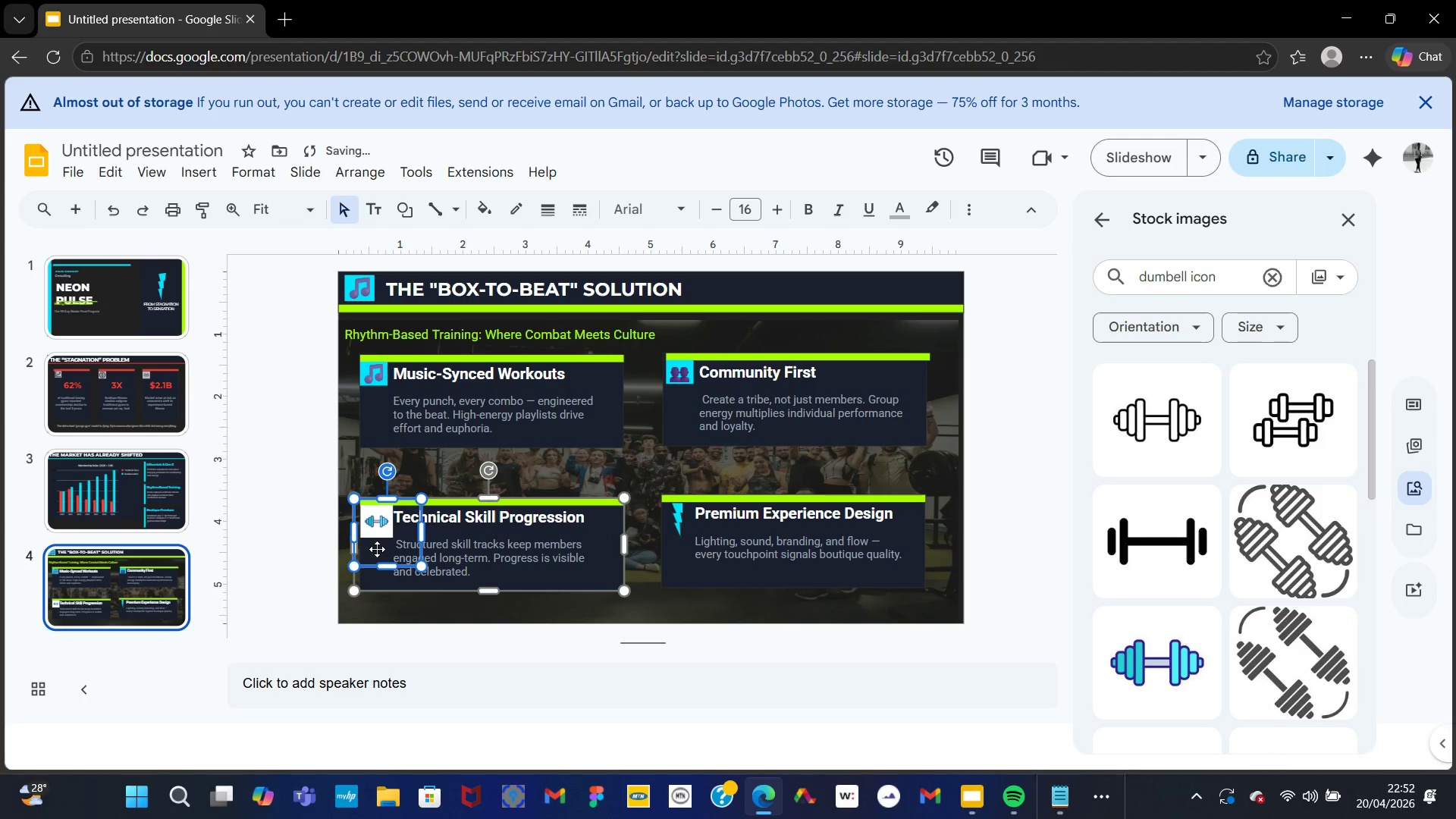 
double_click([377, 549])
 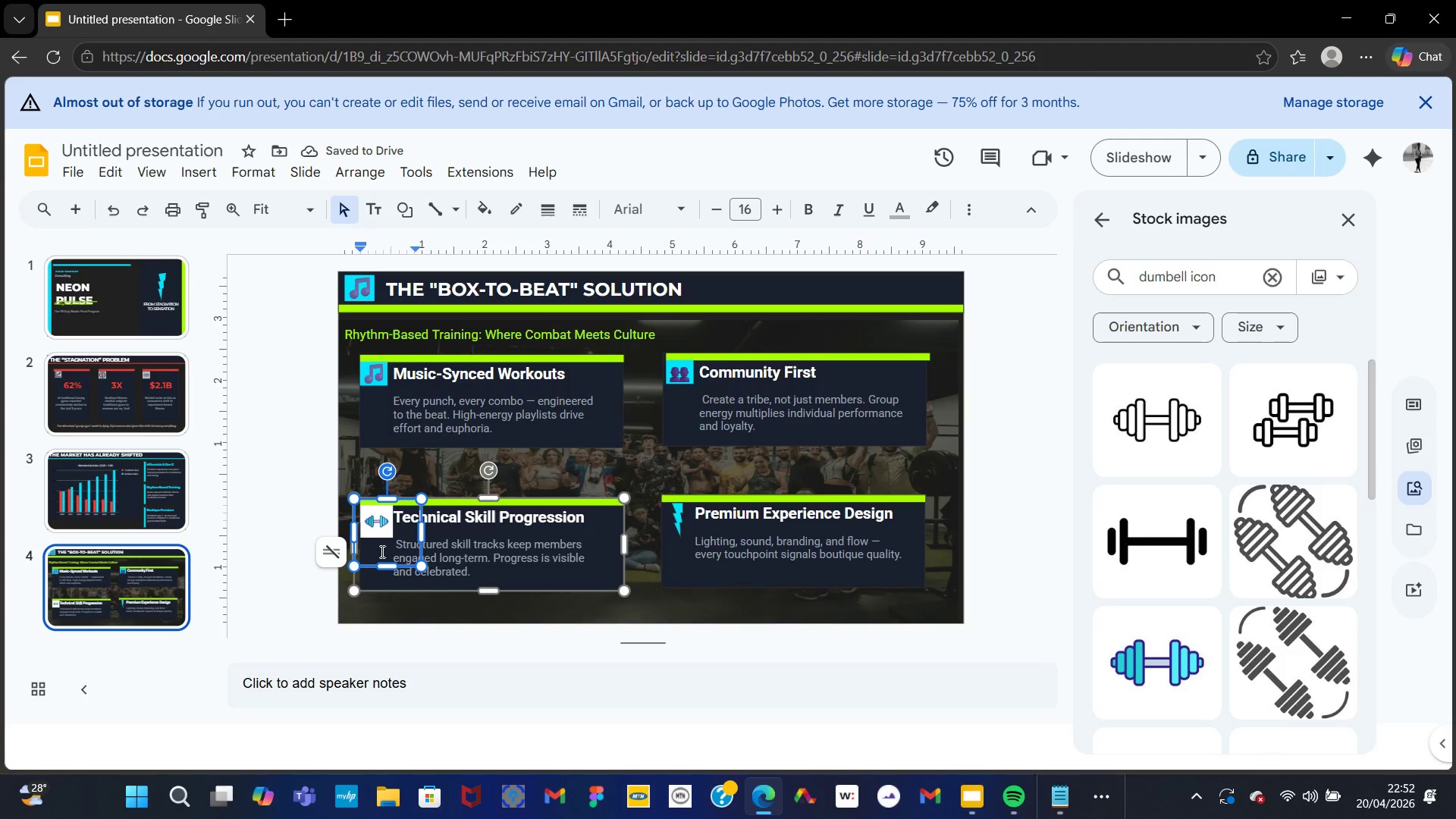 
hold_key(key=ControlLeft, duration=3.0)
 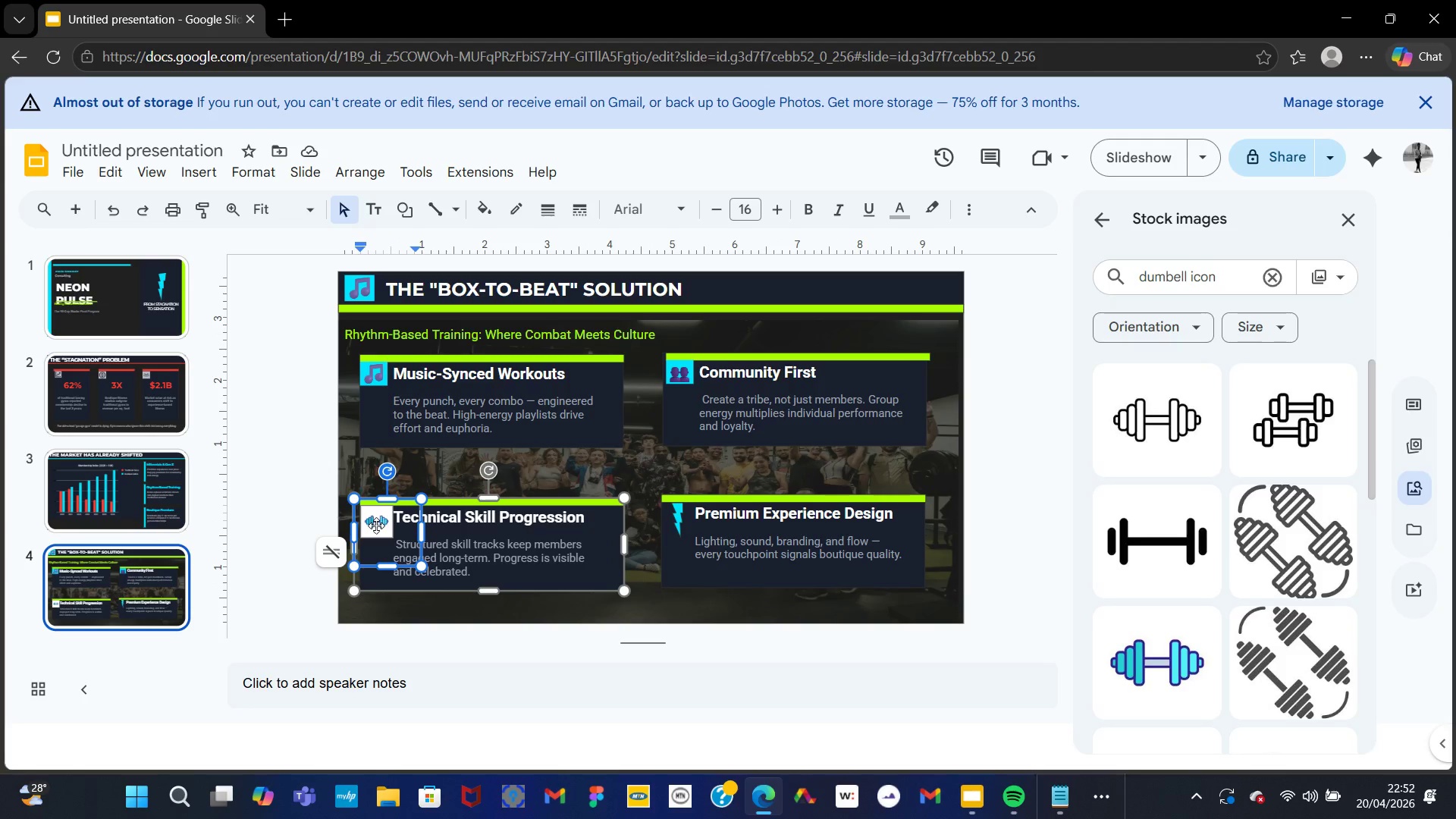 
right_click([376, 526])
 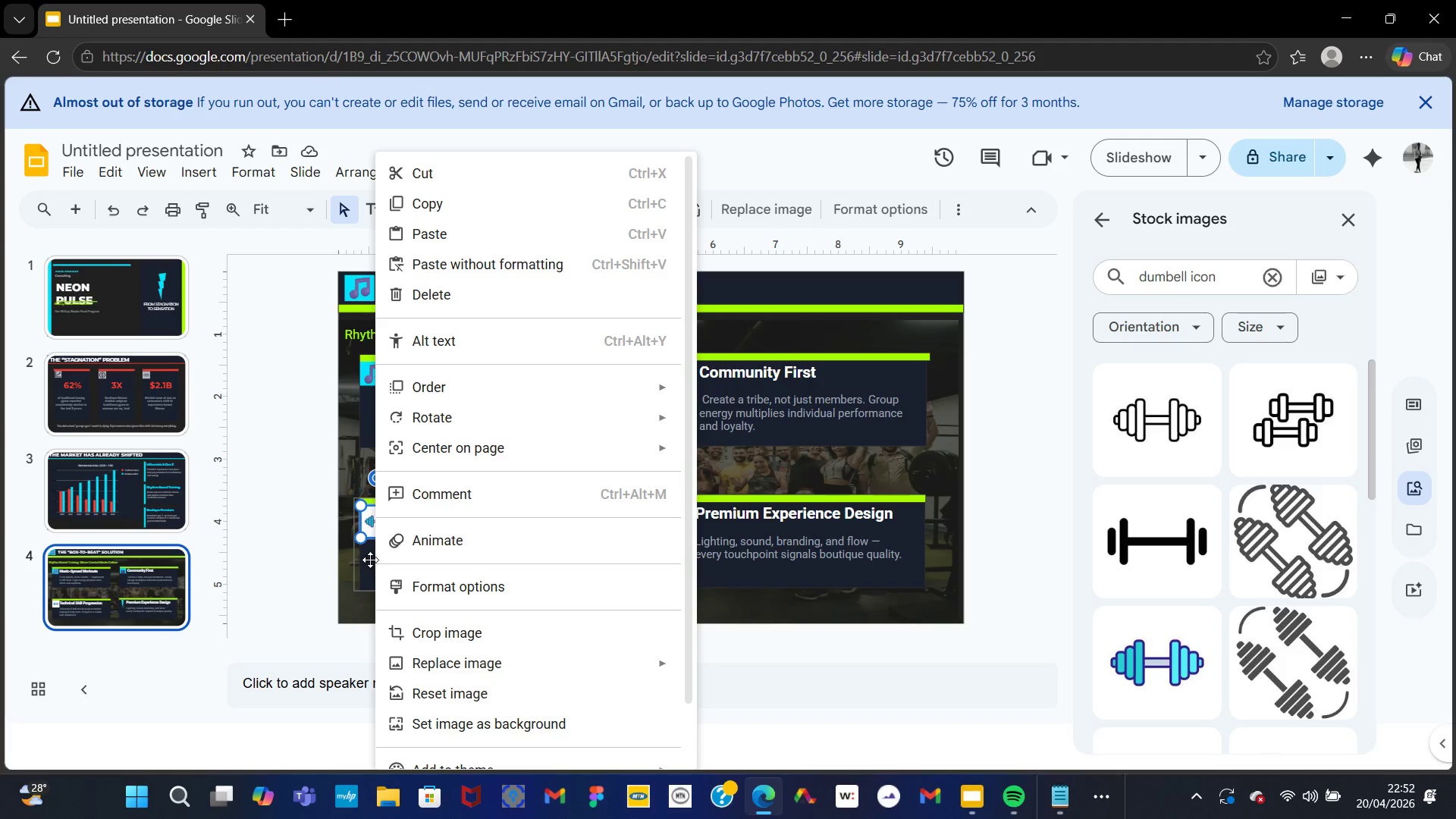 
left_click([367, 554])
 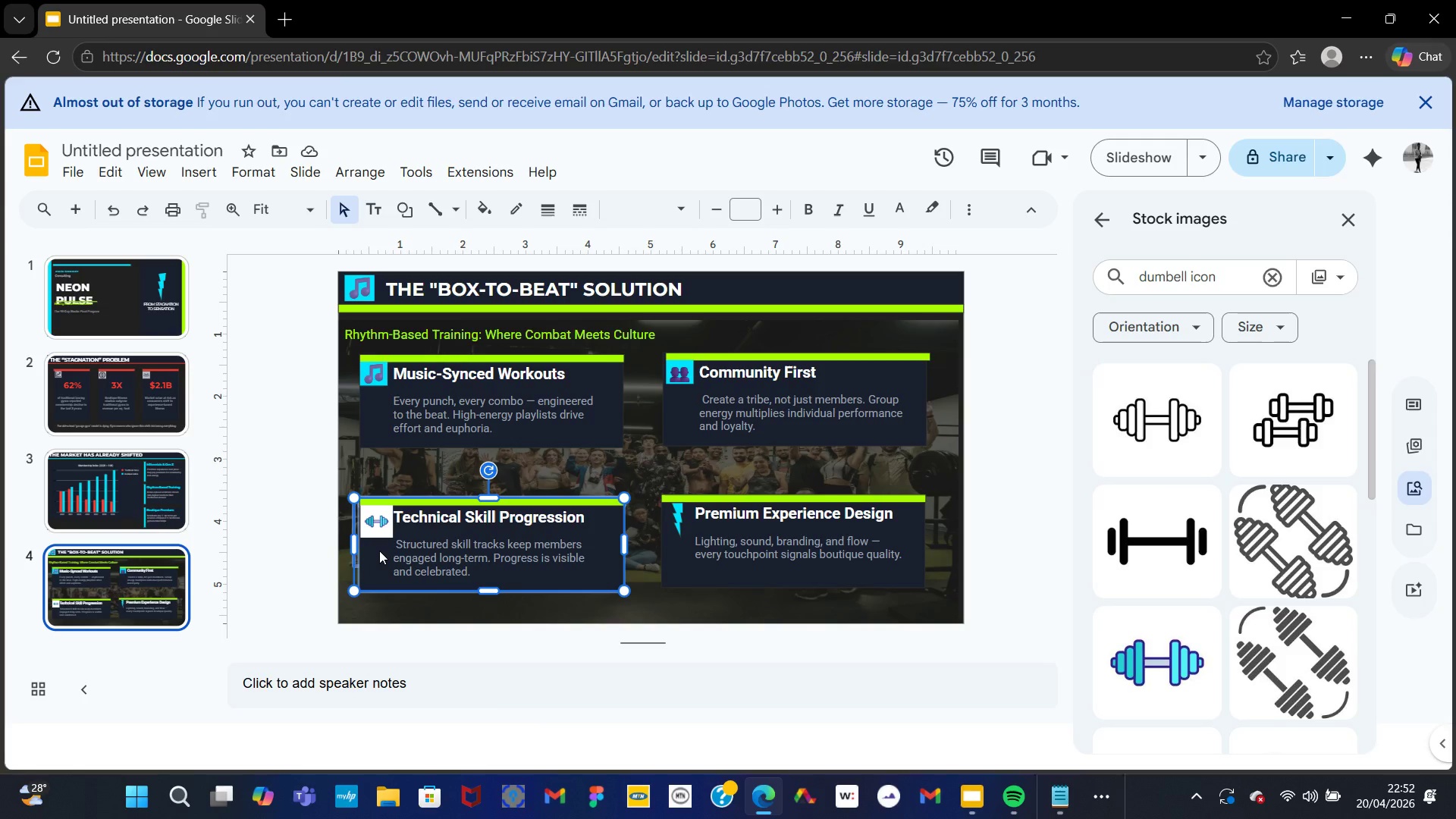 
left_click([380, 551])
 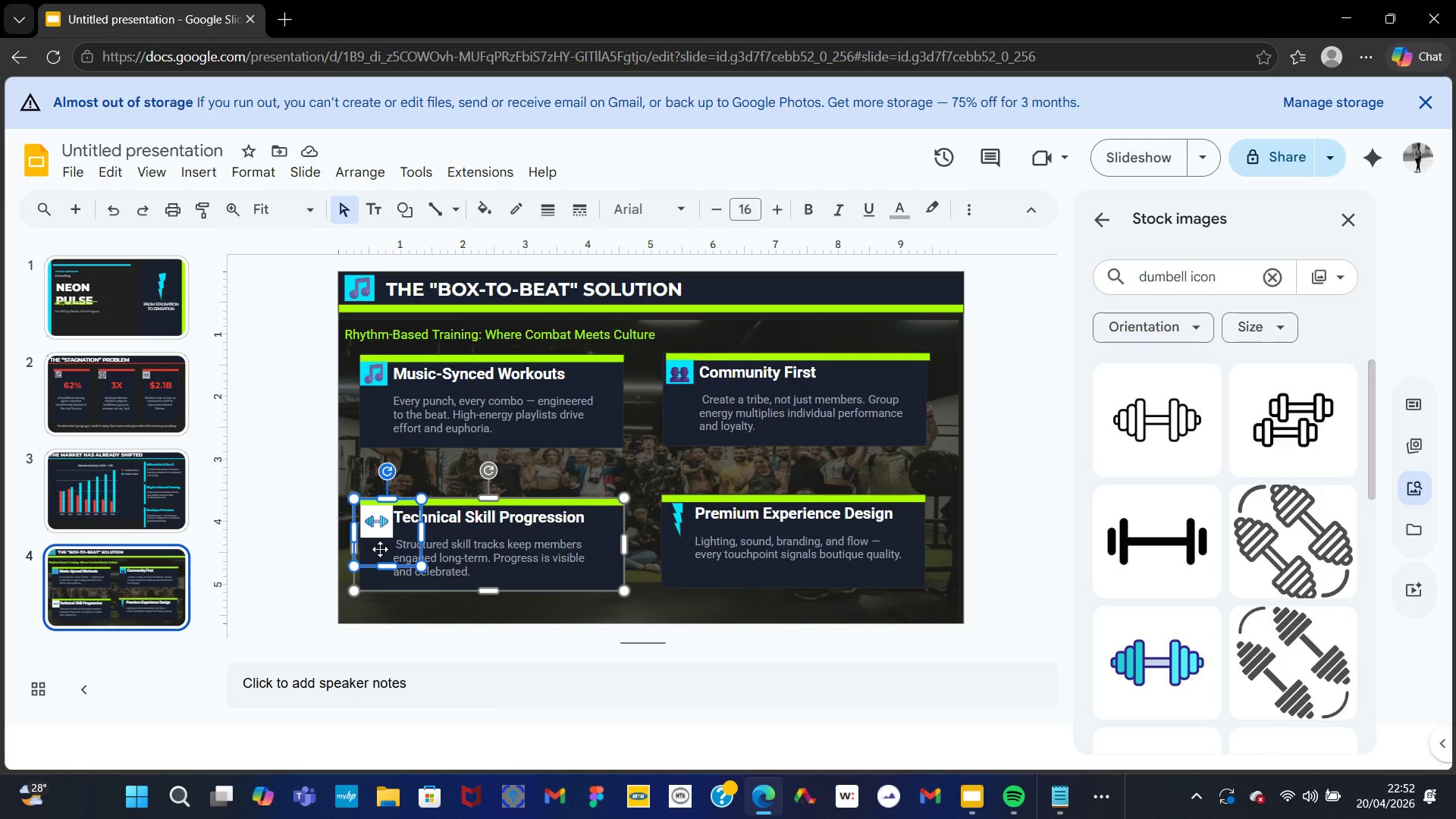 
double_click([380, 549])
 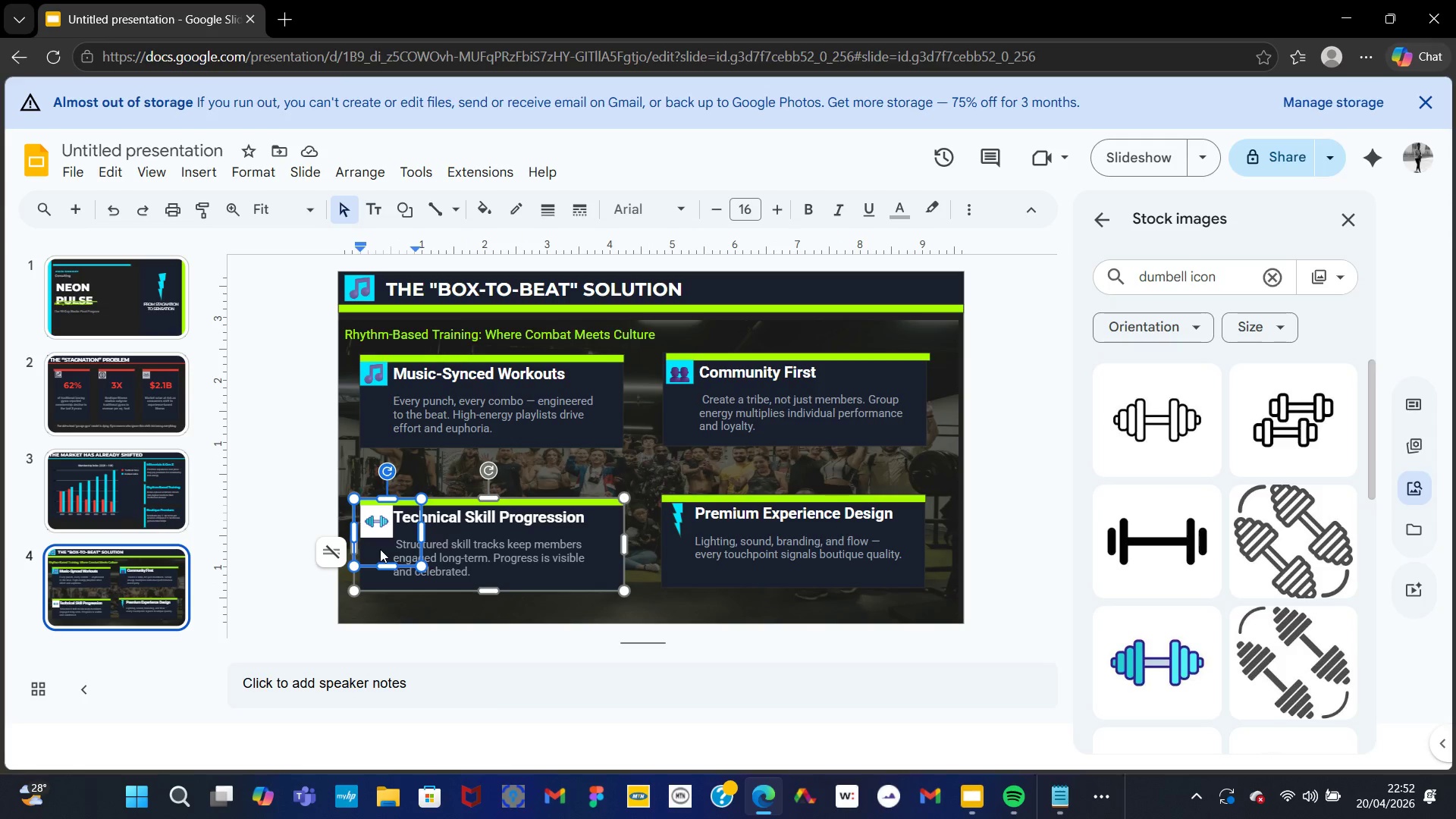 
key(Control+A)
 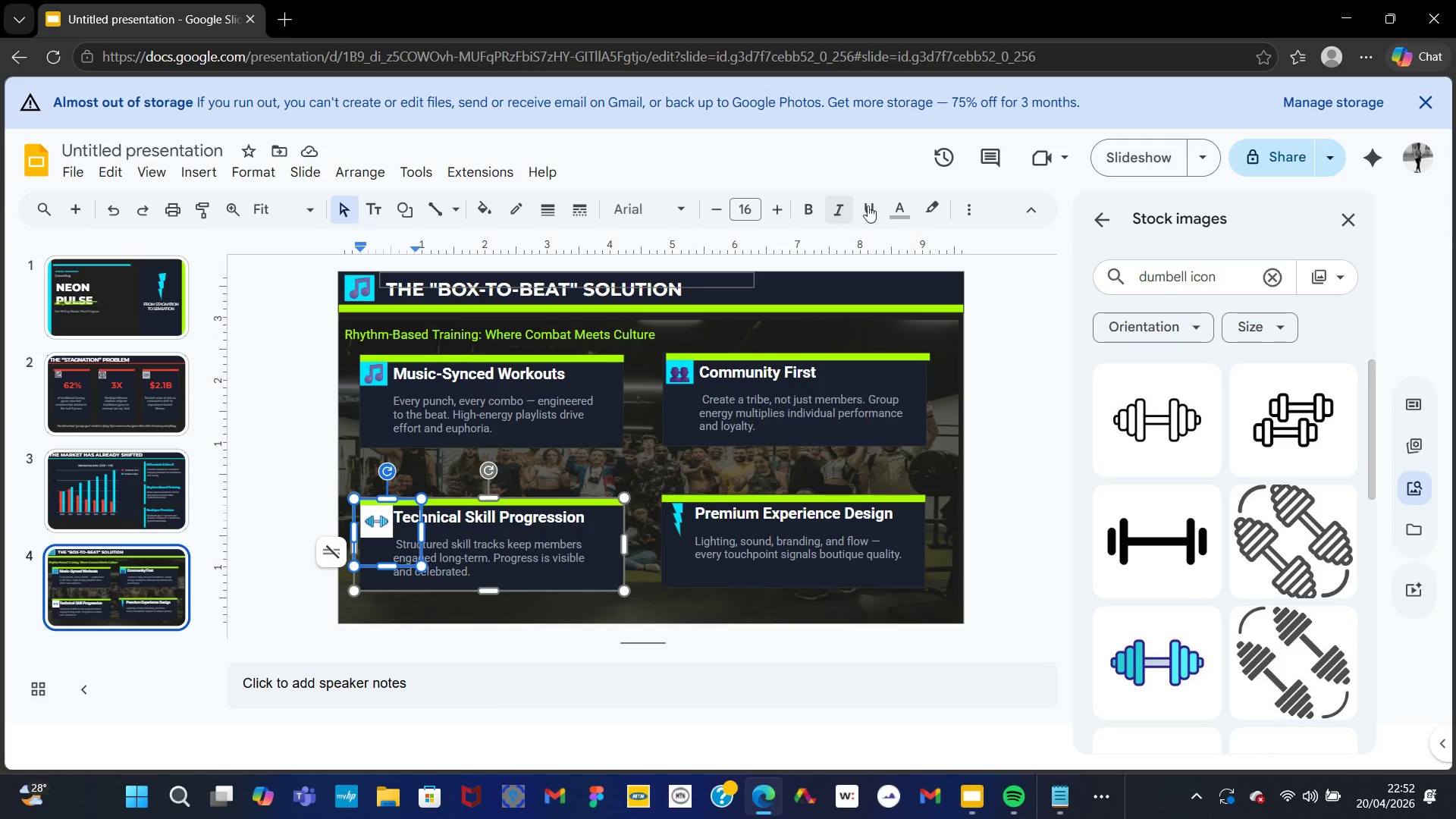 
left_click([899, 207])
 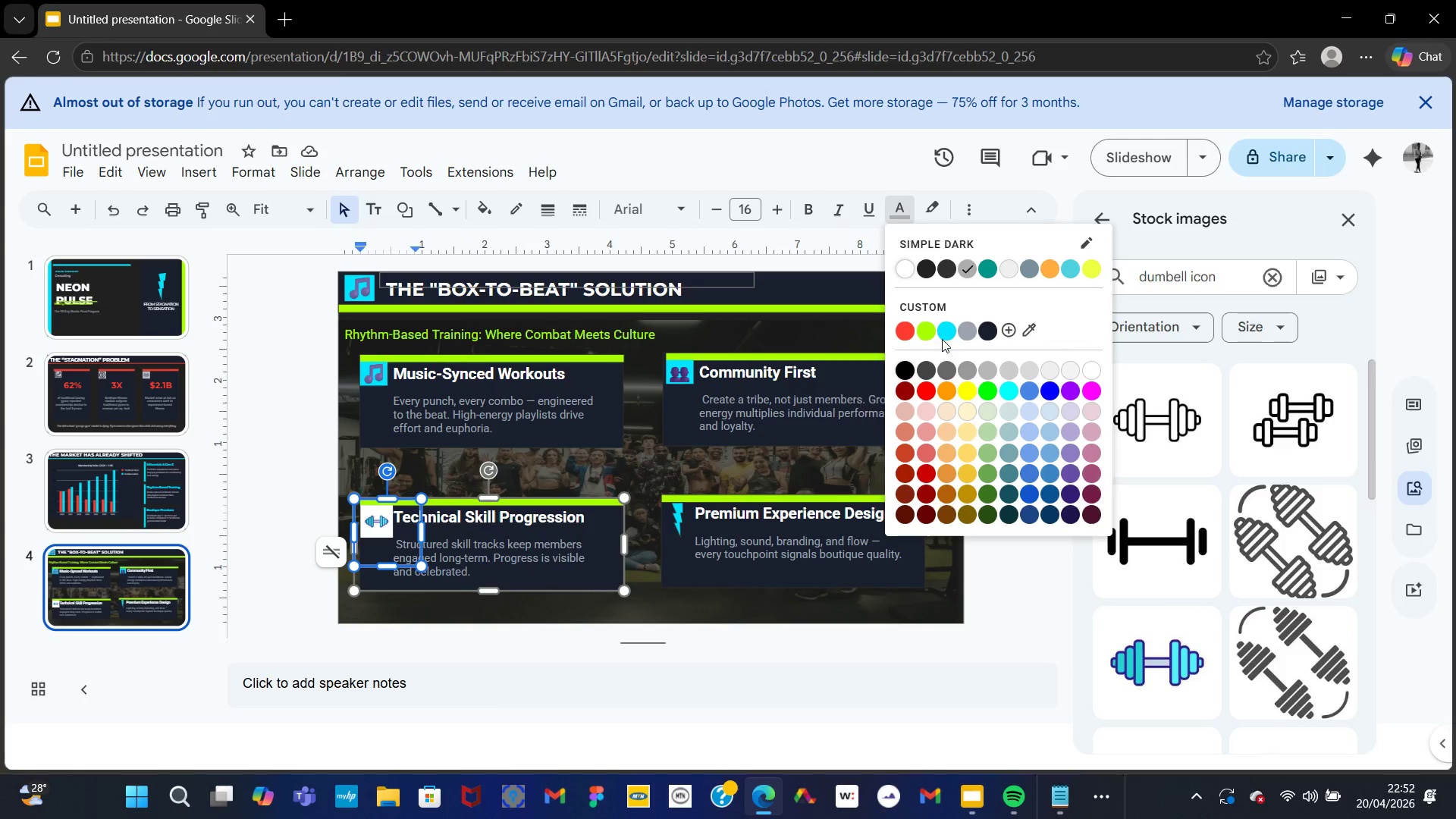 
left_click([942, 334])
 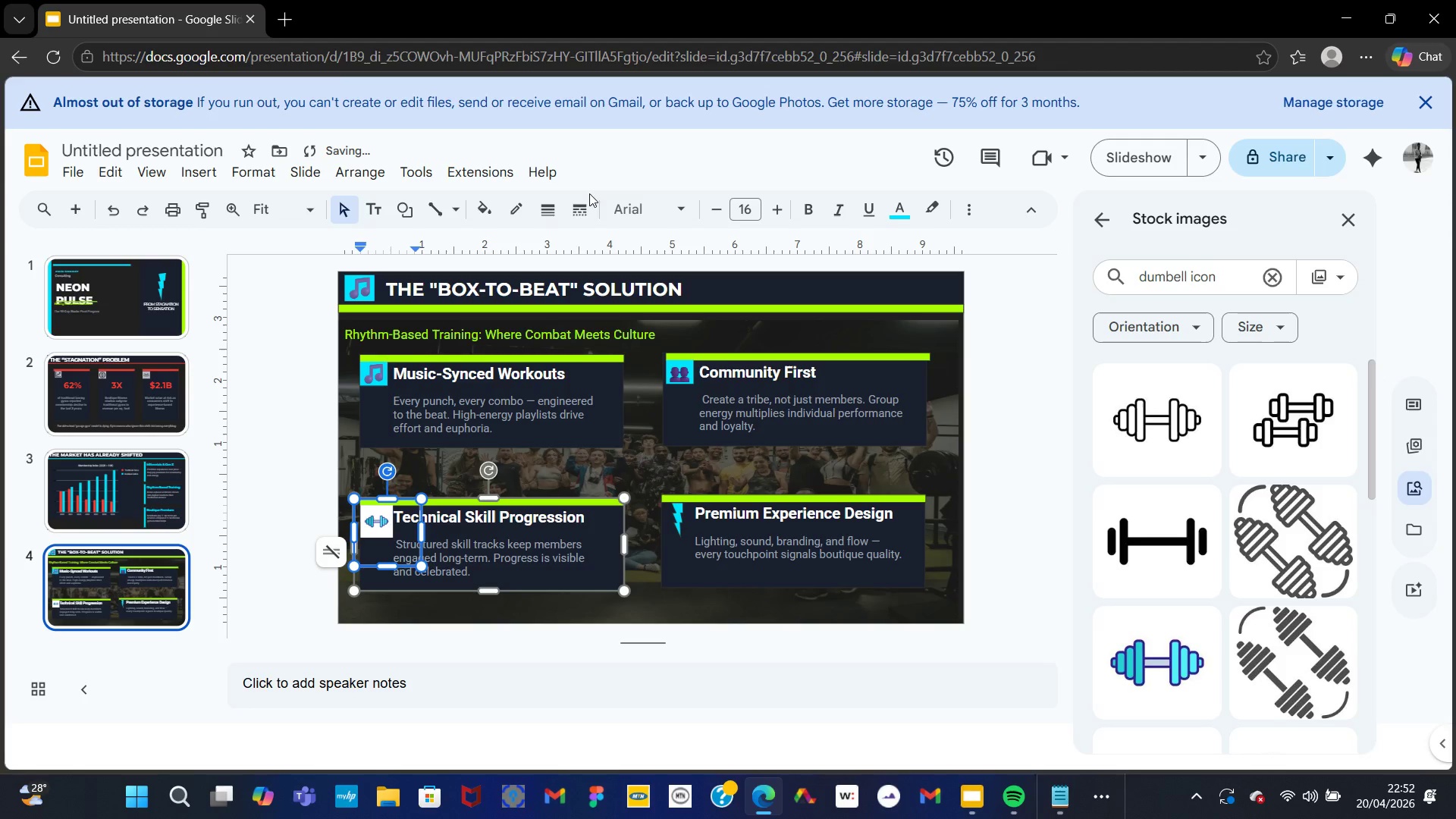 
left_click([485, 209])
 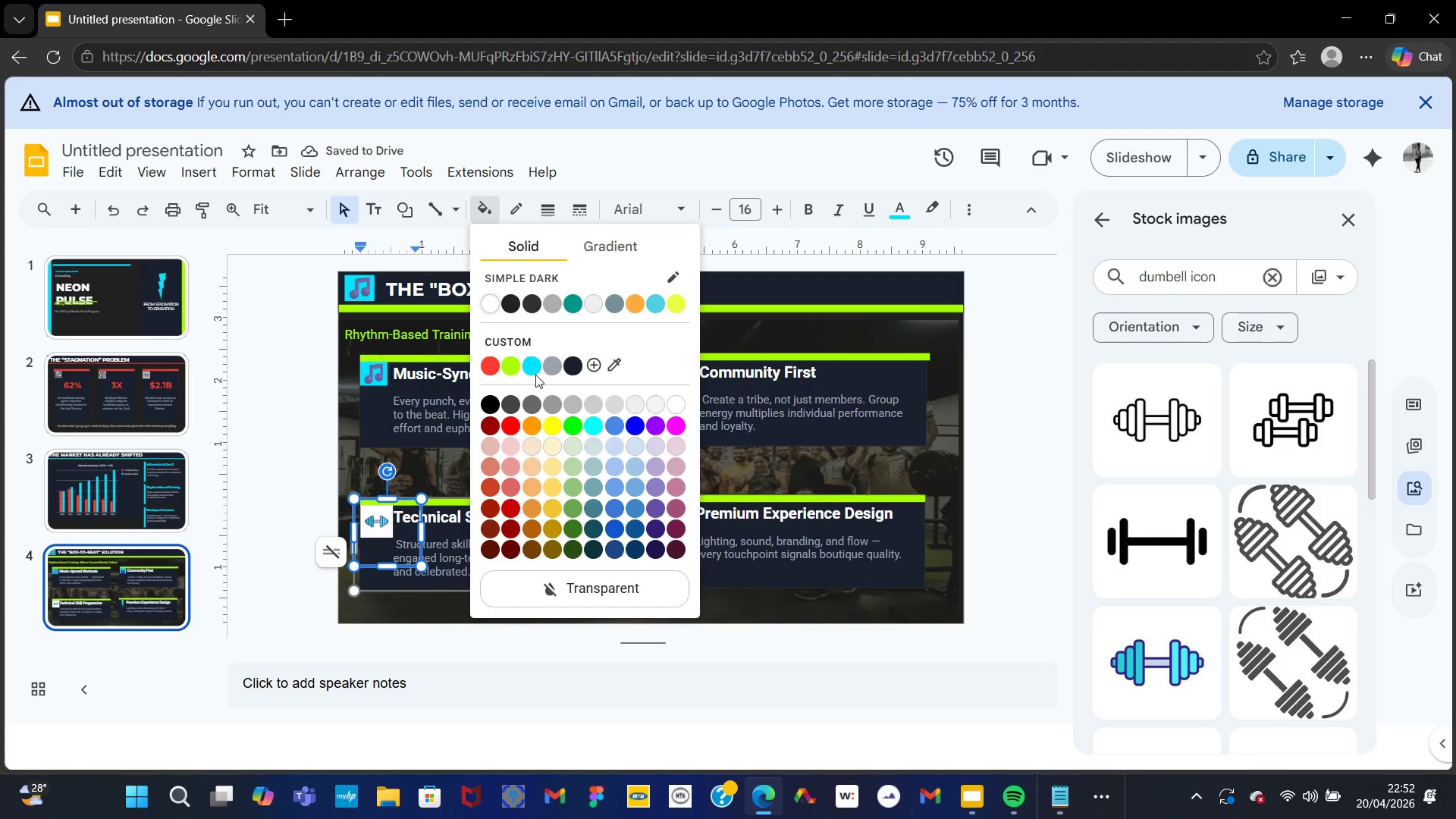 
left_click([532, 372])
 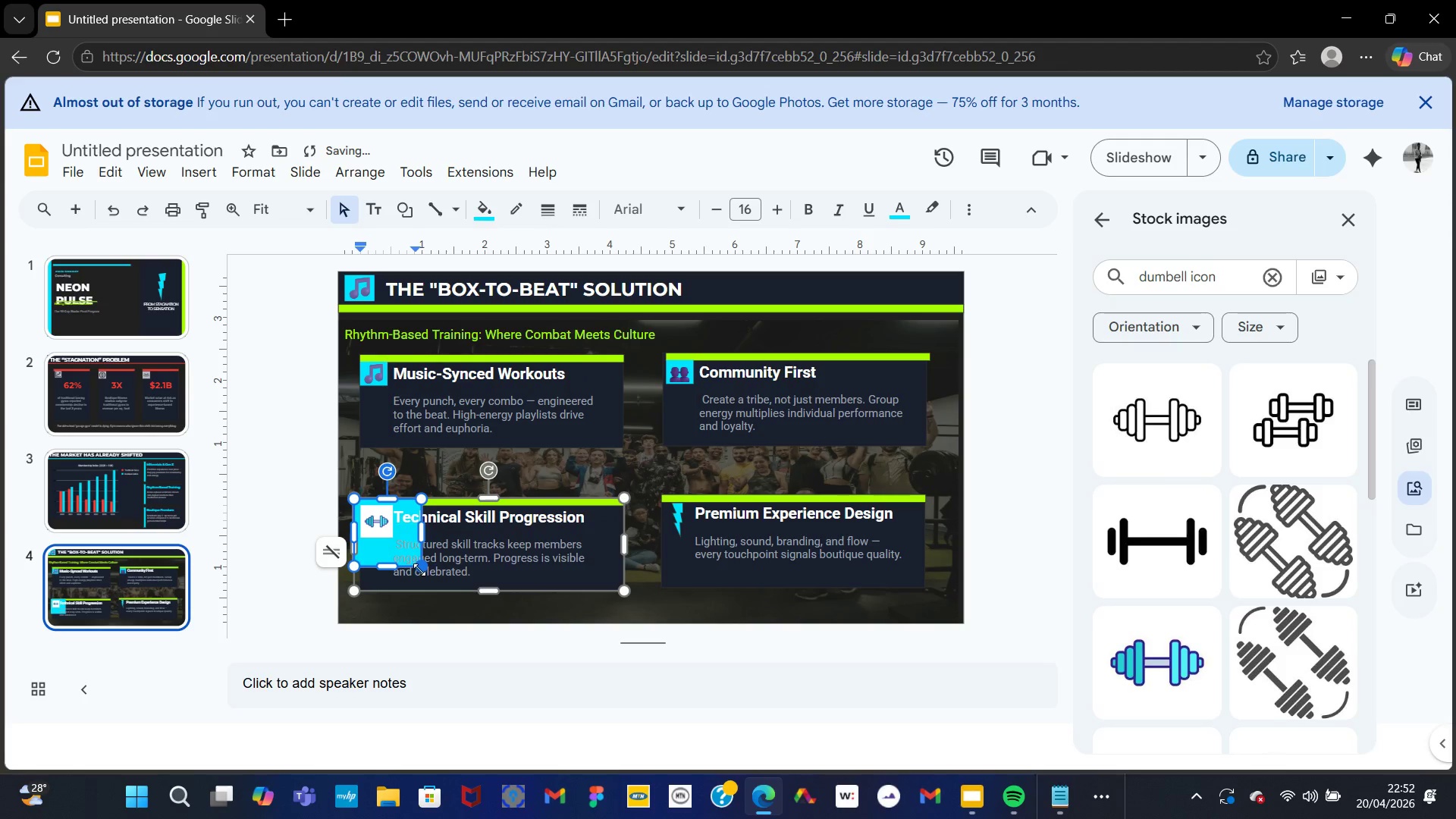 
left_click_drag(start_coordinate=[419, 570], to_coordinate=[392, 540])
 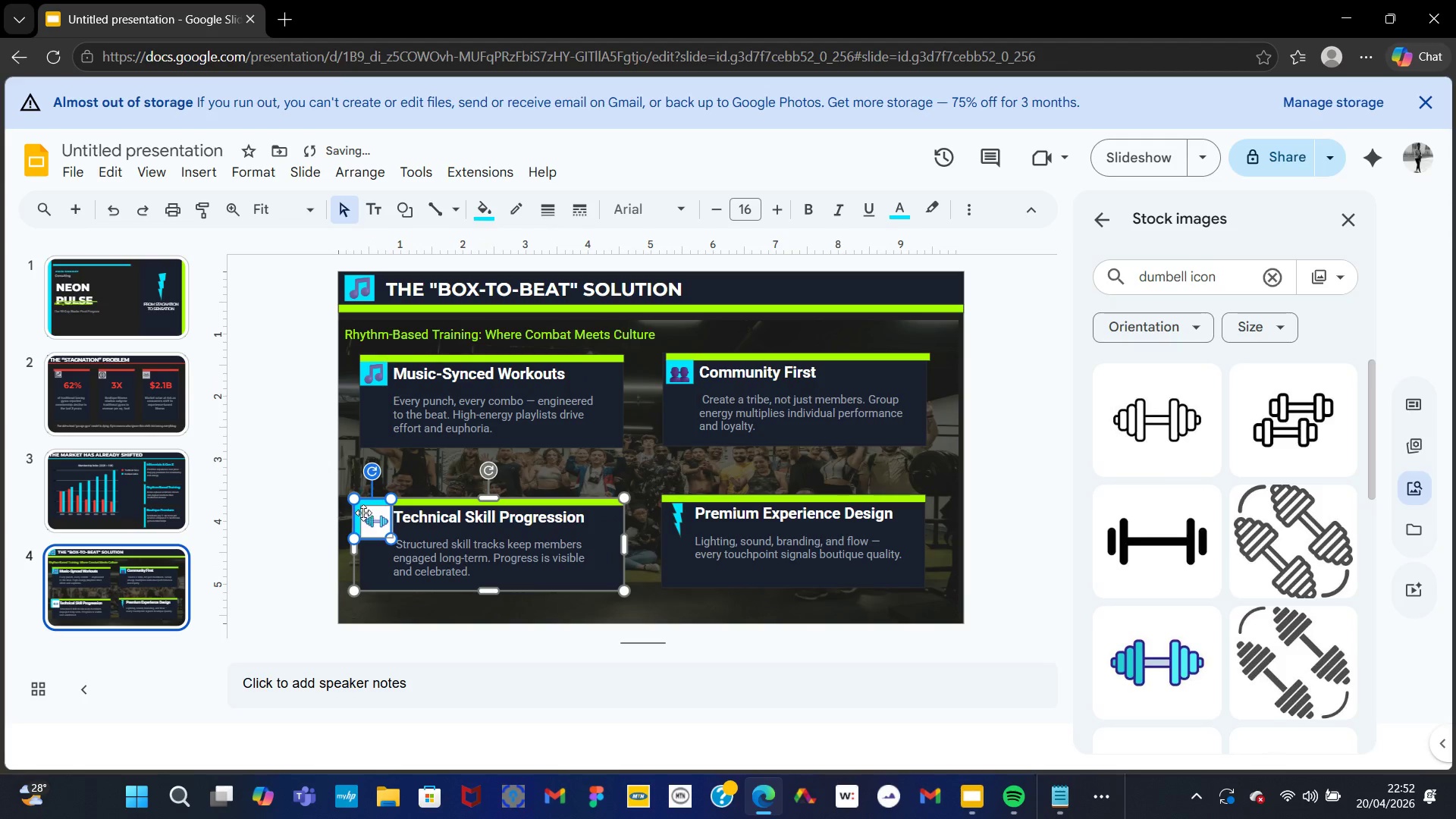 
left_click([371, 519])
 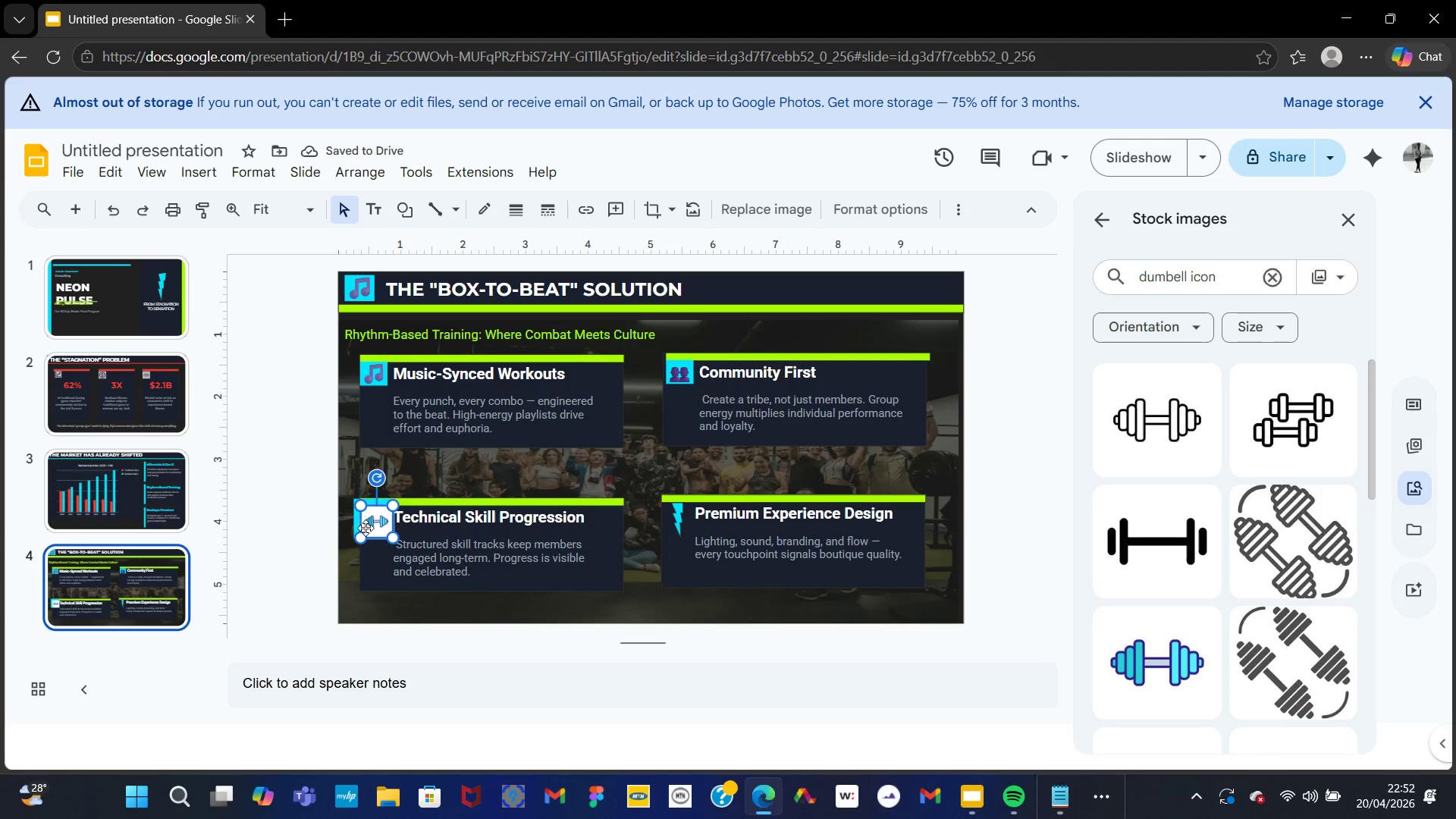 
left_click_drag(start_coordinate=[372, 522], to_coordinate=[377, 582])
 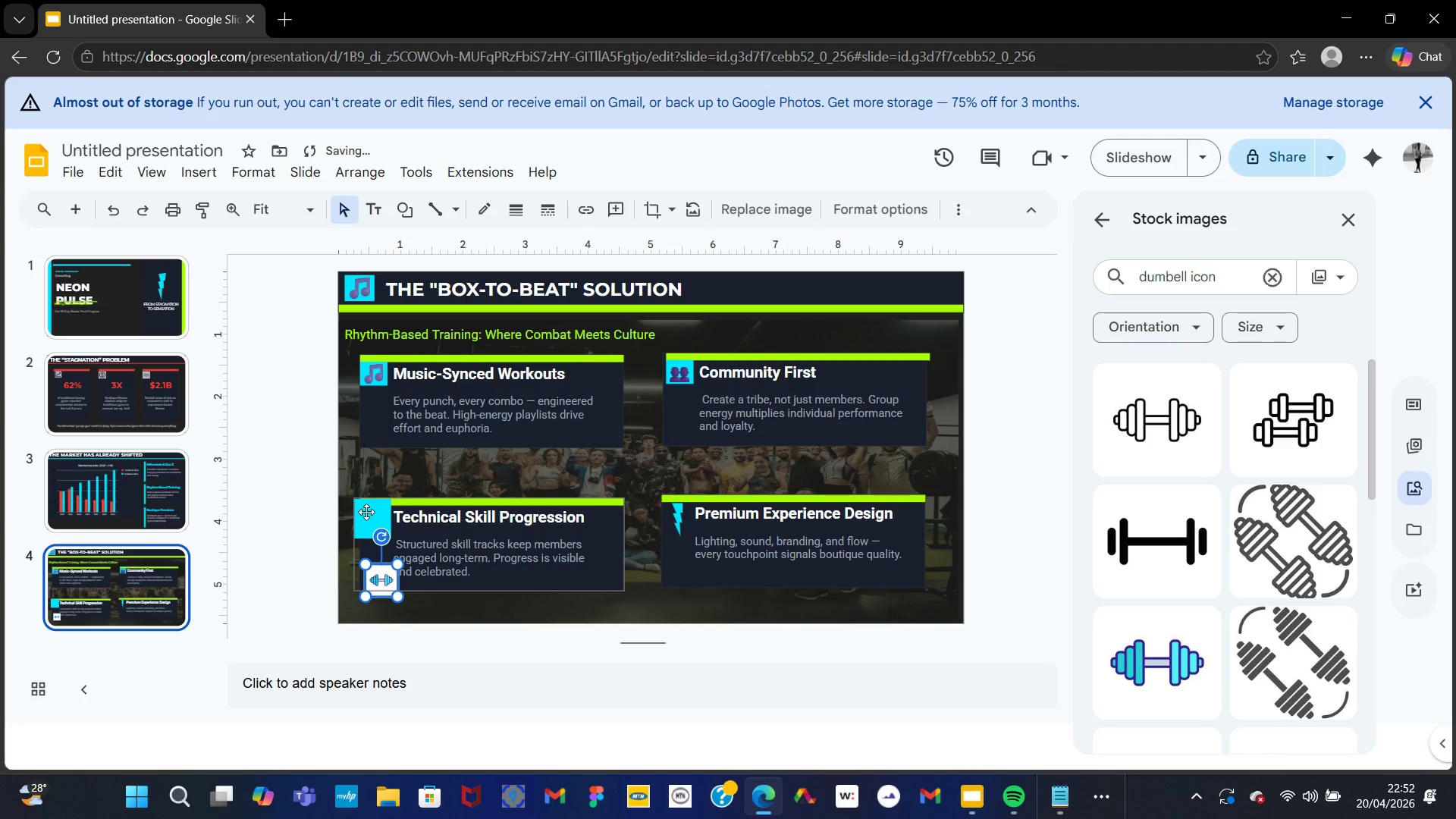 
left_click([366, 513])
 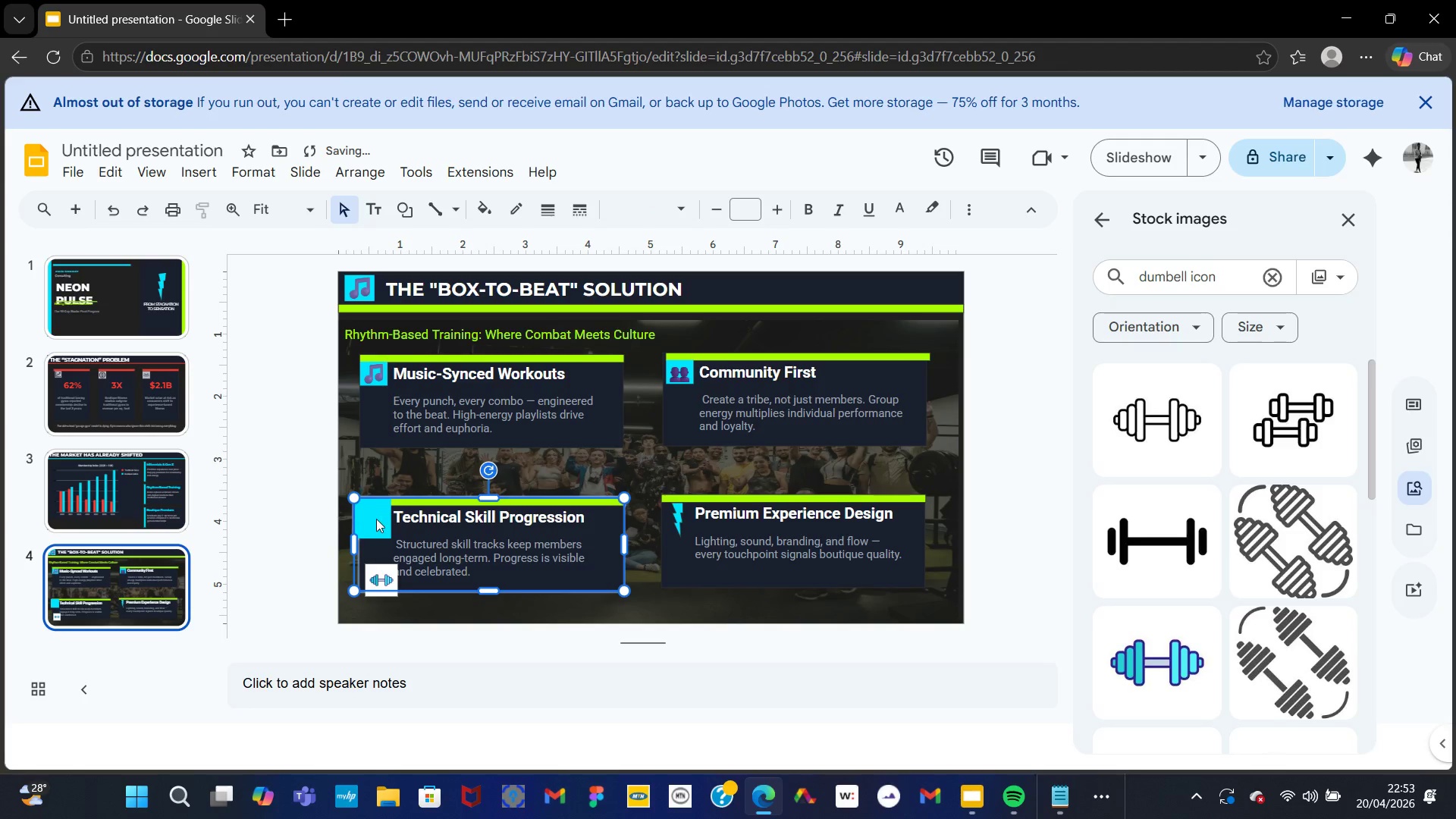 
left_click([376, 519])
 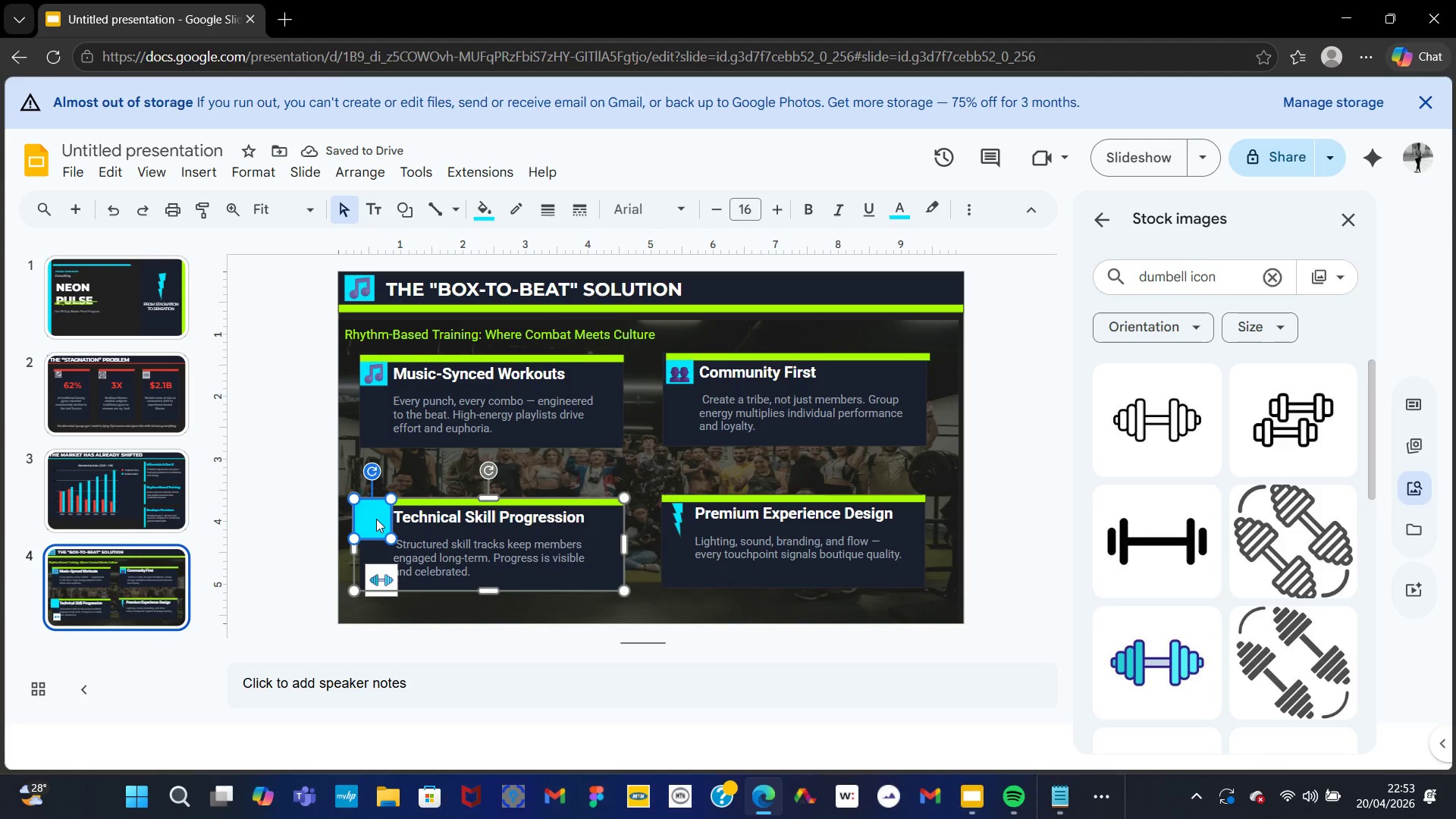 
left_click_drag(start_coordinate=[376, 519], to_coordinate=[383, 523])
 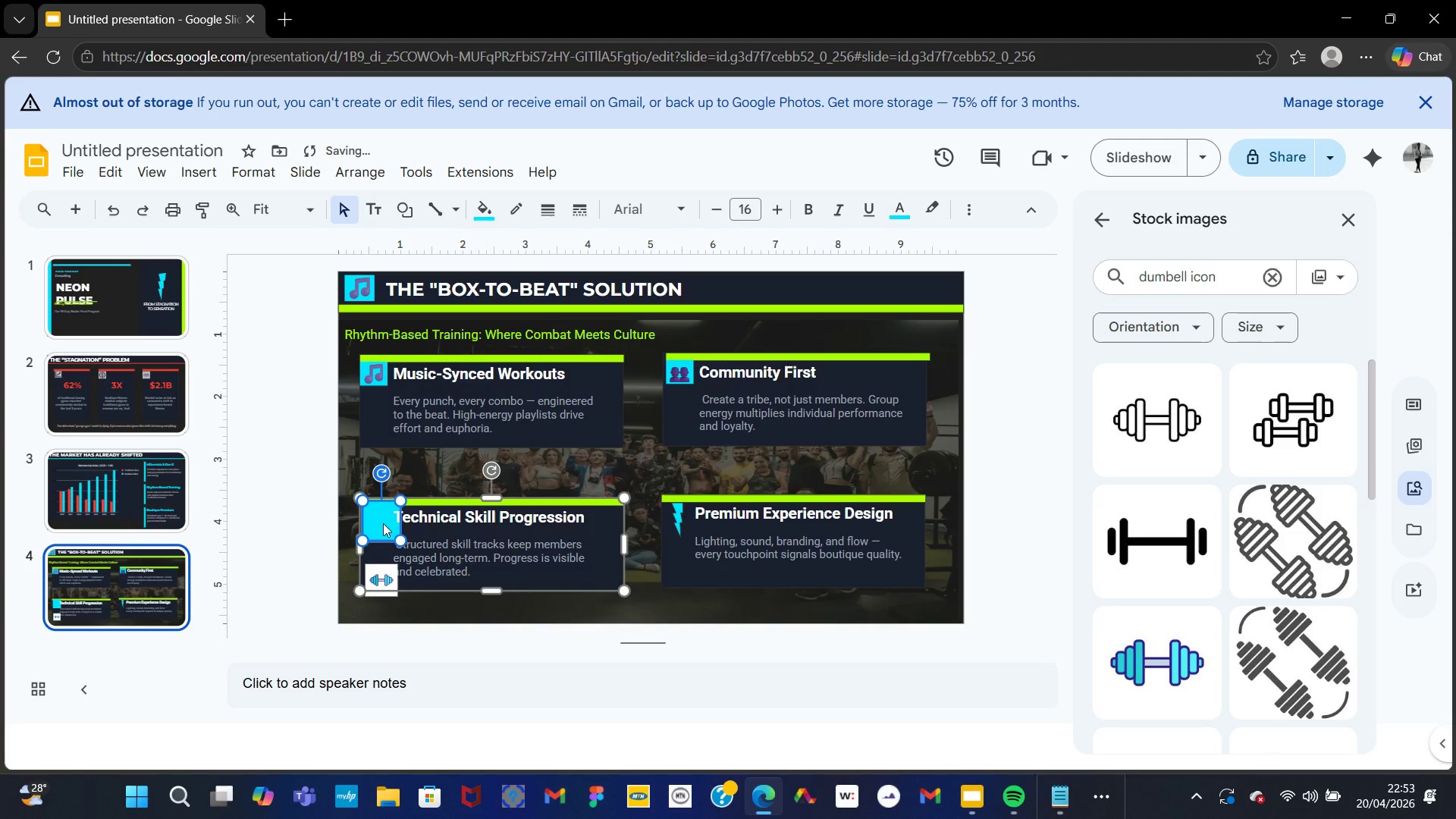 
left_click_drag(start_coordinate=[383, 523], to_coordinate=[383, 528])
 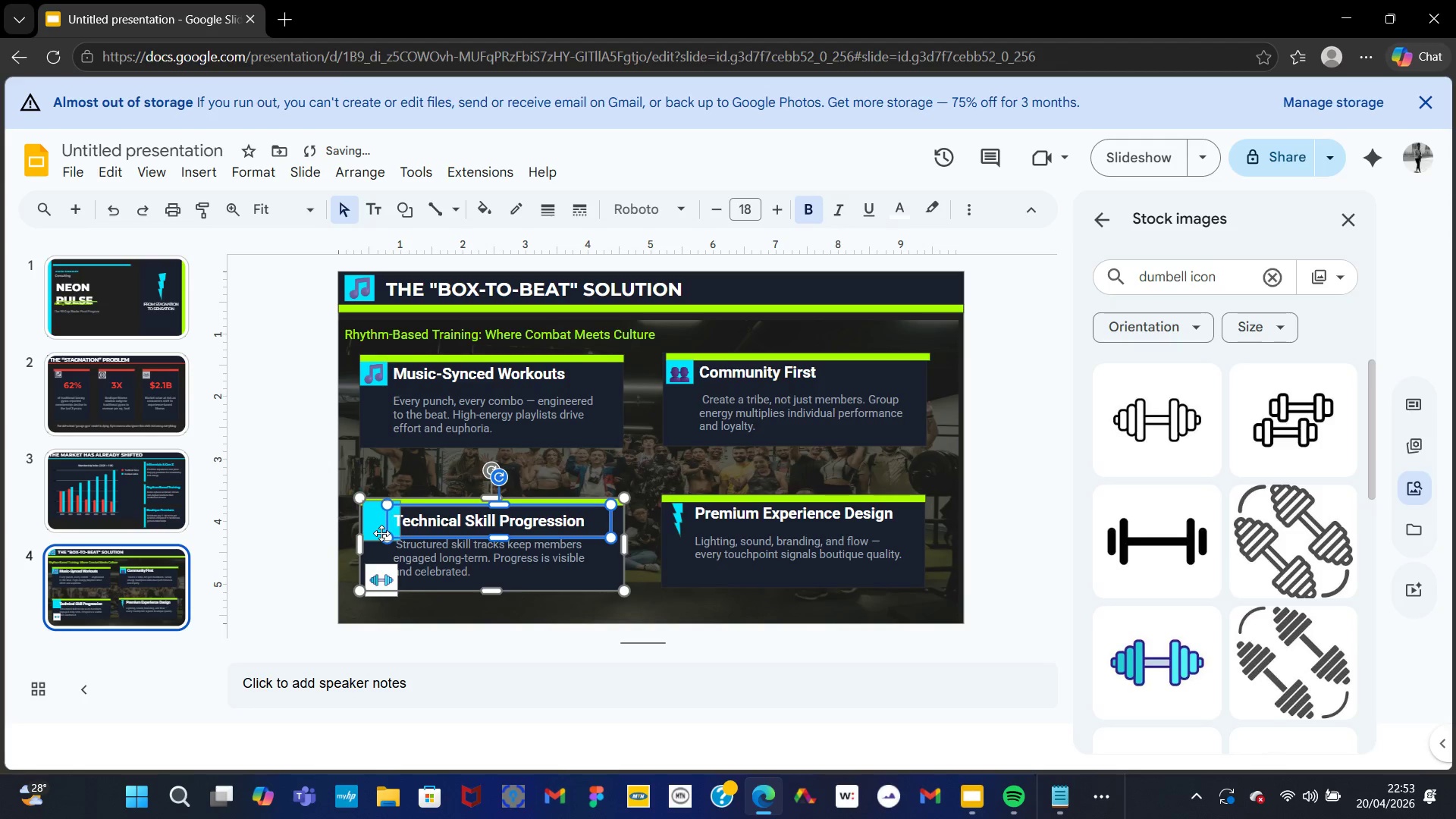 
left_click([381, 533])
 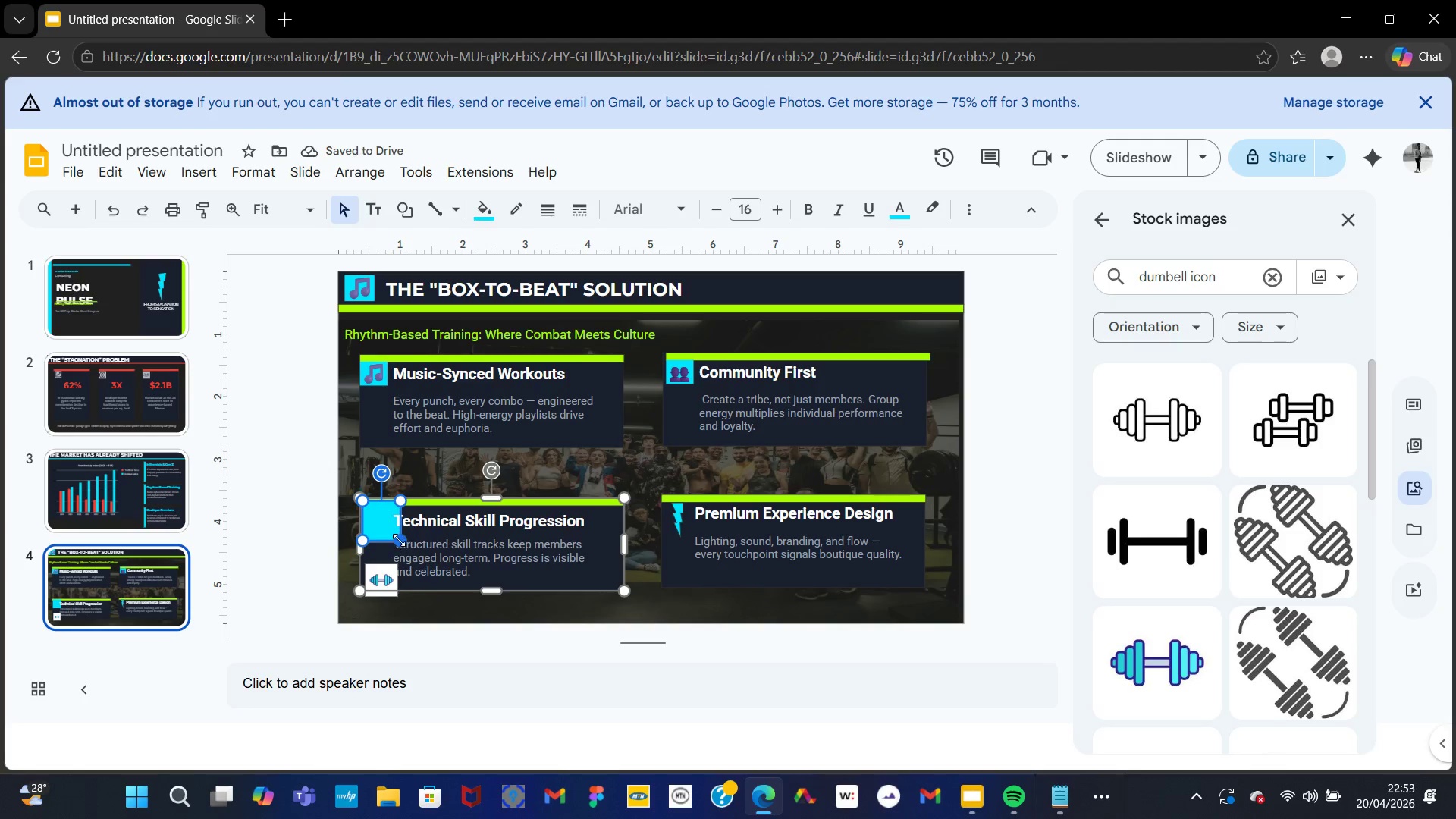 
left_click_drag(start_coordinate=[400, 537], to_coordinate=[396, 532])
 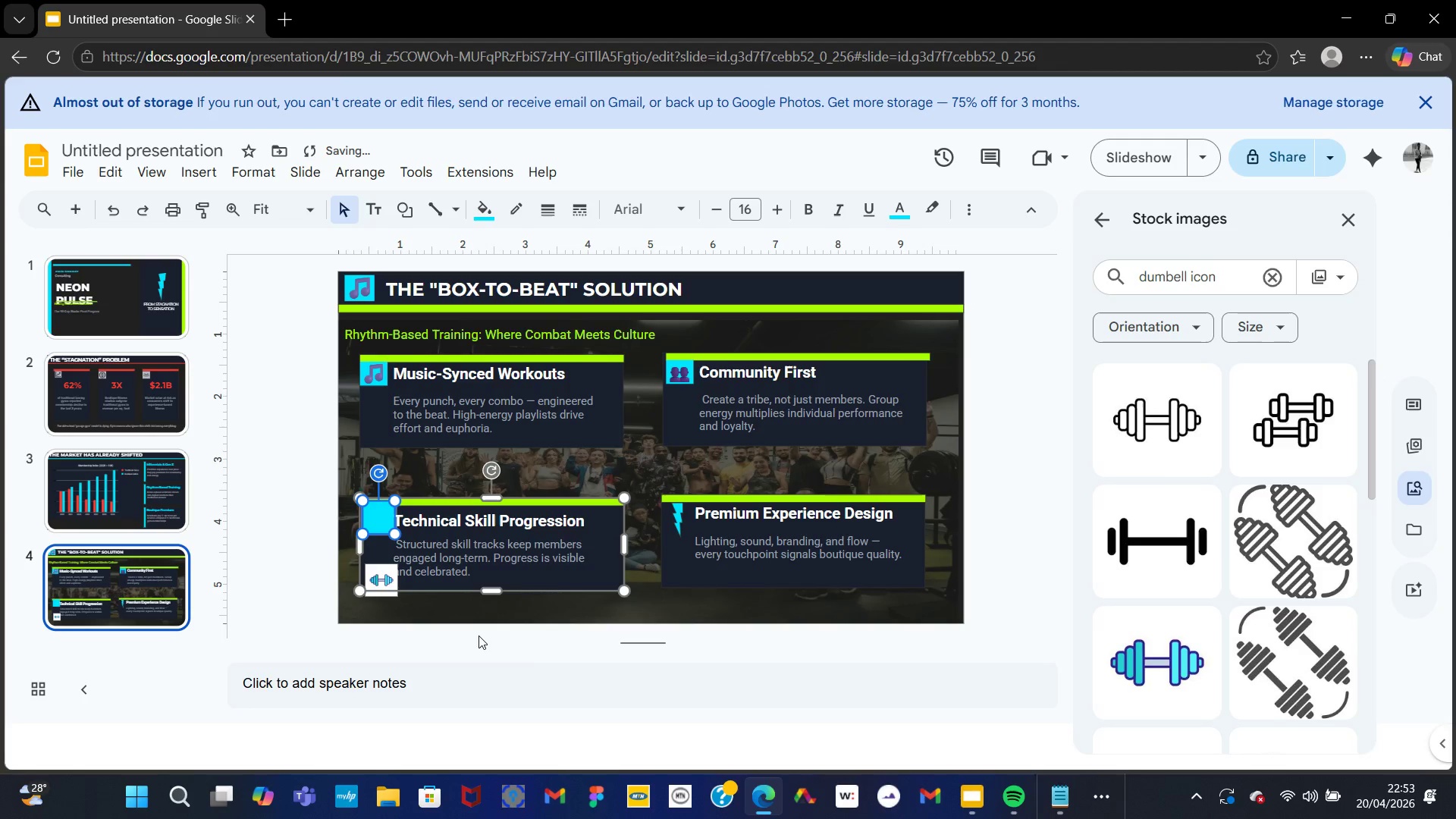 
left_click([479, 638])
 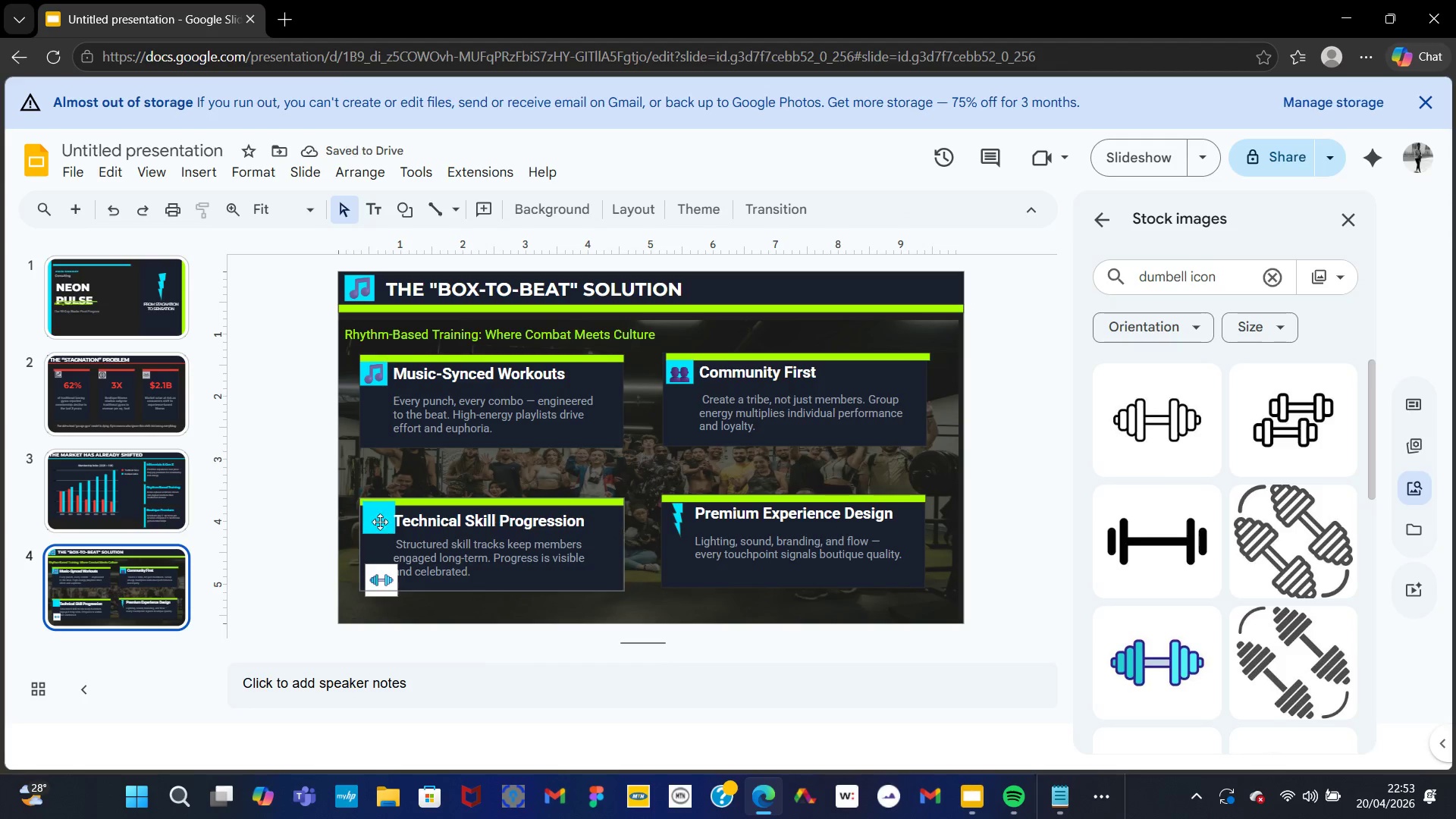 
left_click([379, 519])
 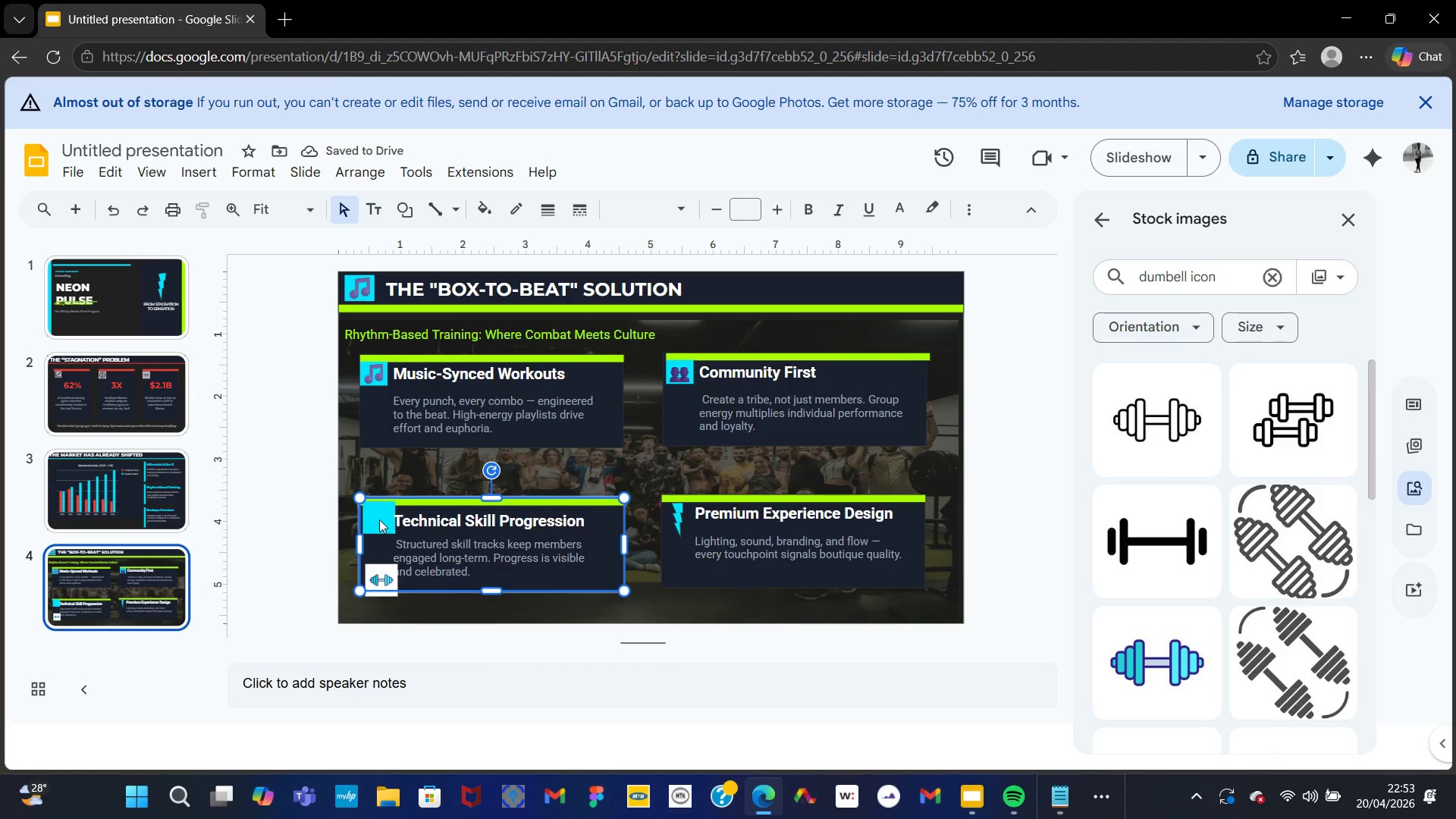 
double_click([379, 519])
 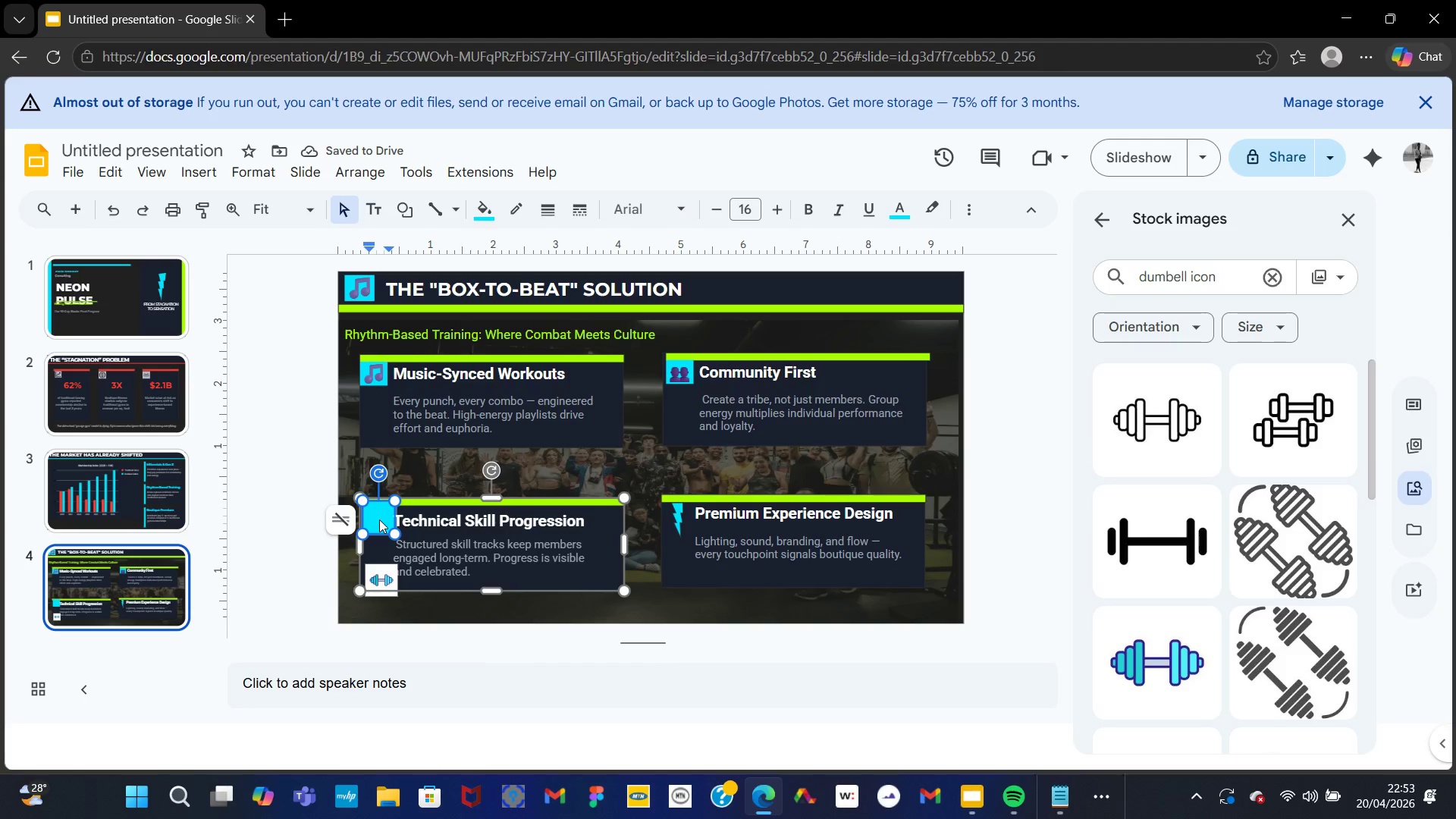 
left_click_drag(start_coordinate=[379, 519], to_coordinate=[377, 527])
 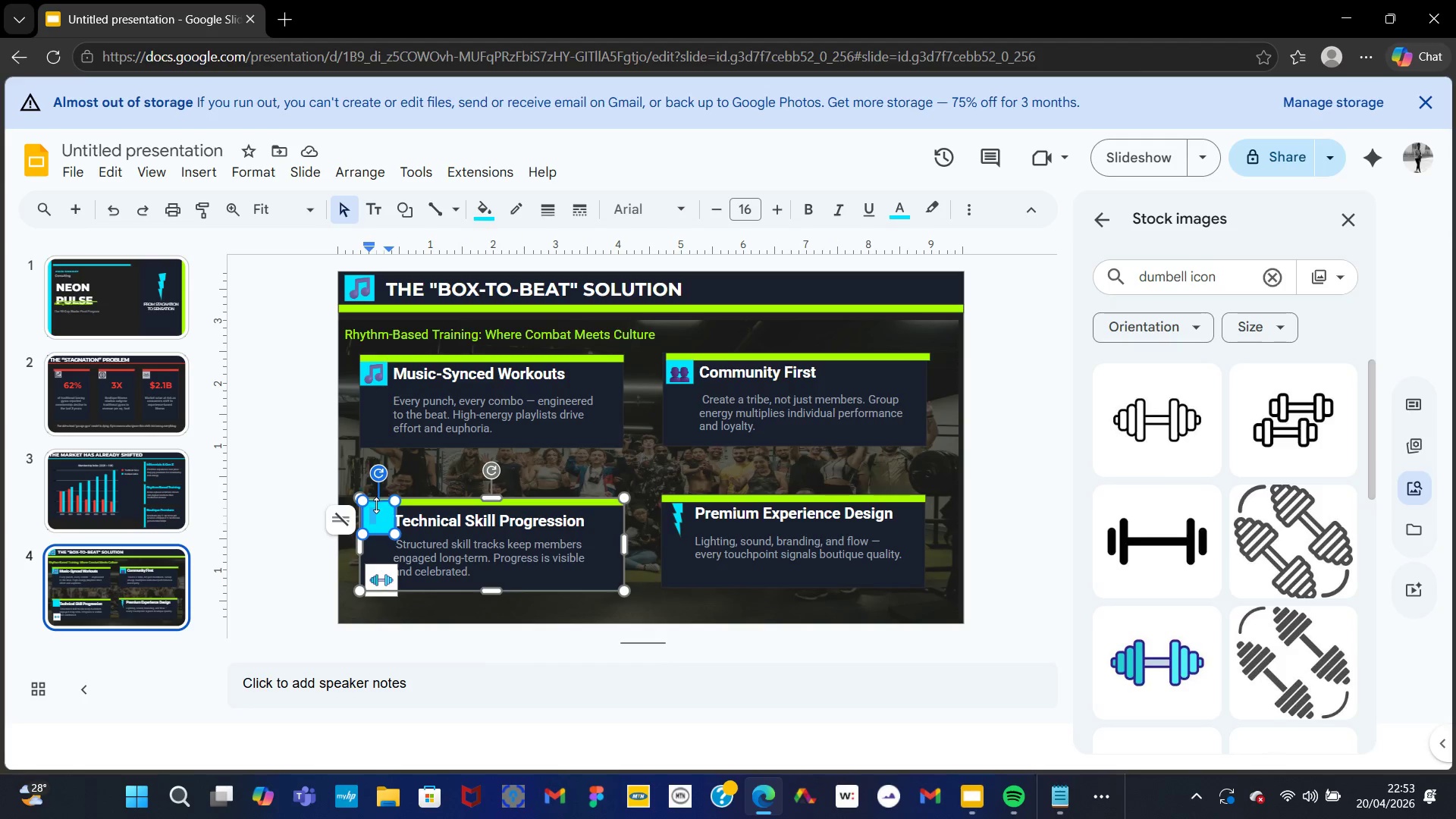 
wait(6.0)
 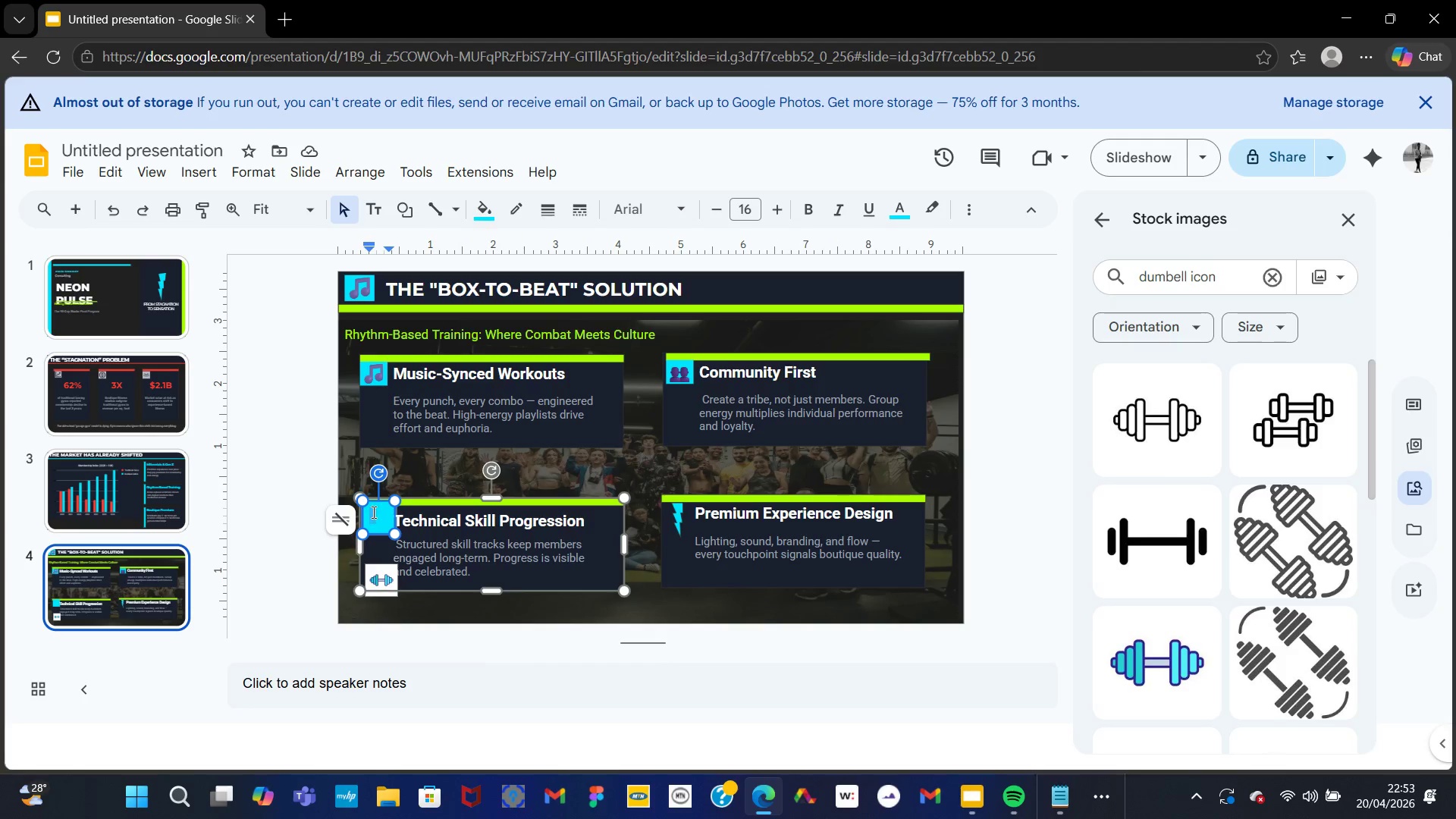 
left_click_drag(start_coordinate=[374, 505], to_coordinate=[373, 509])
 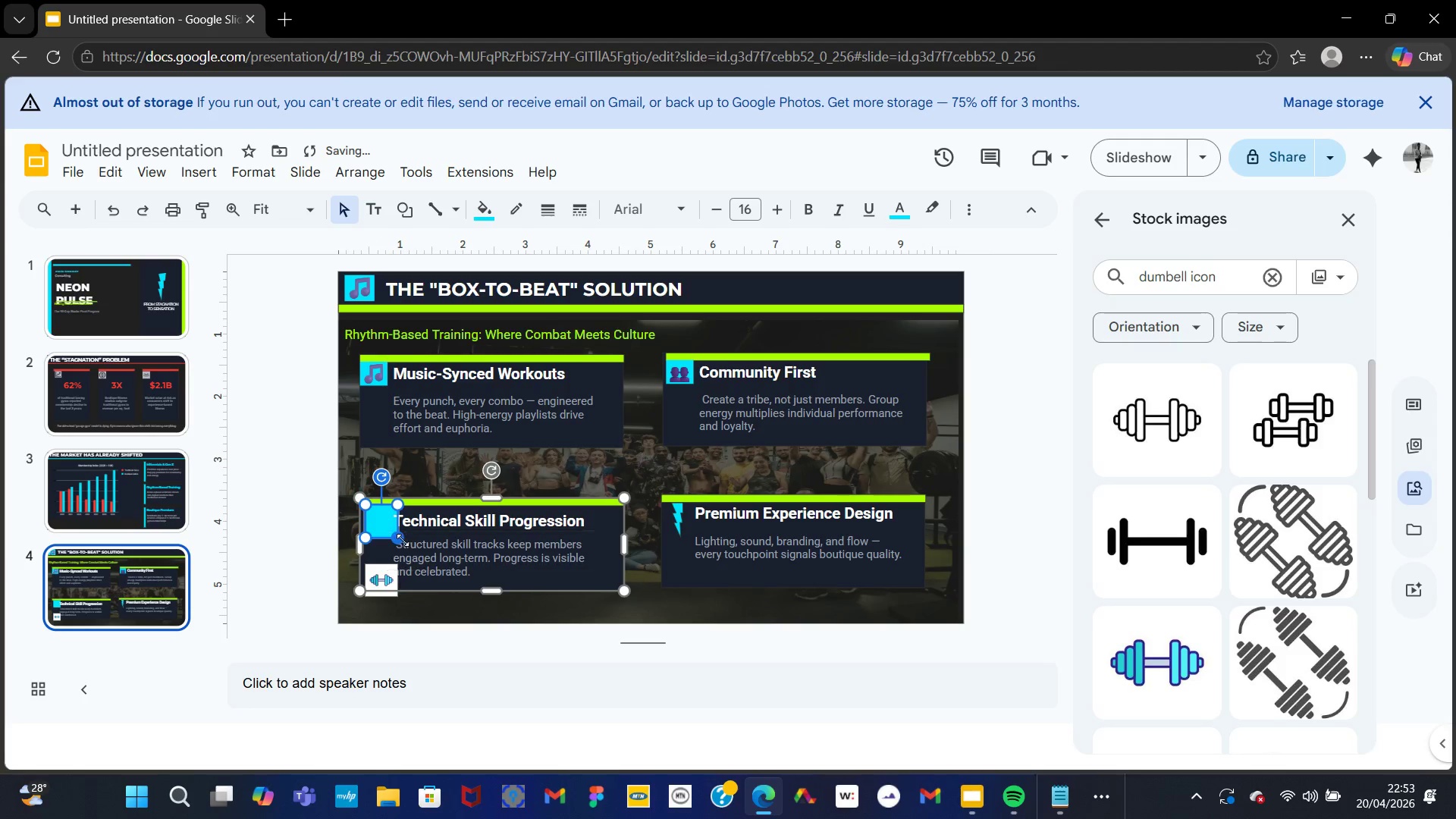 
left_click_drag(start_coordinate=[398, 538], to_coordinate=[391, 532])
 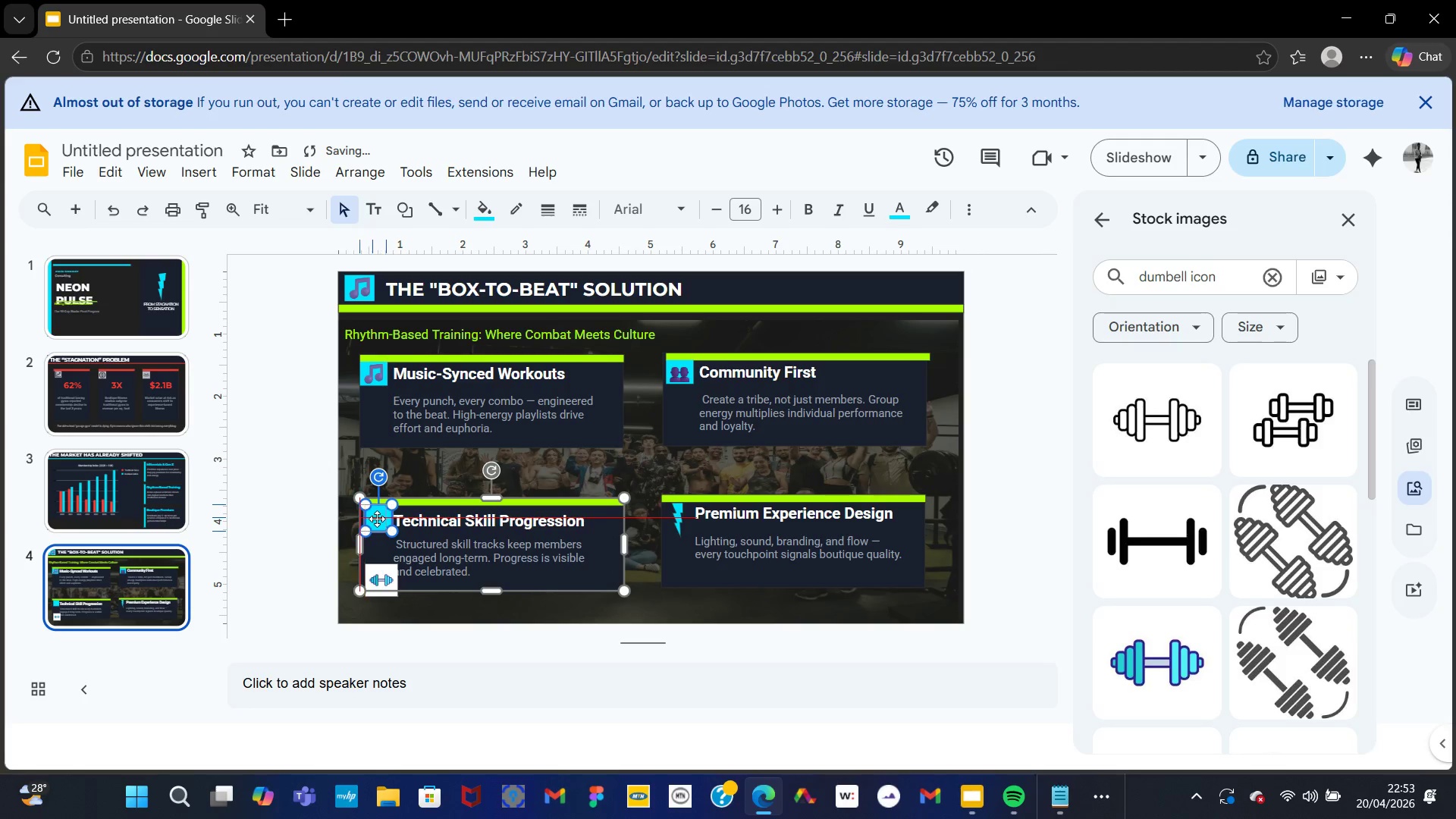 
left_click([379, 519])
 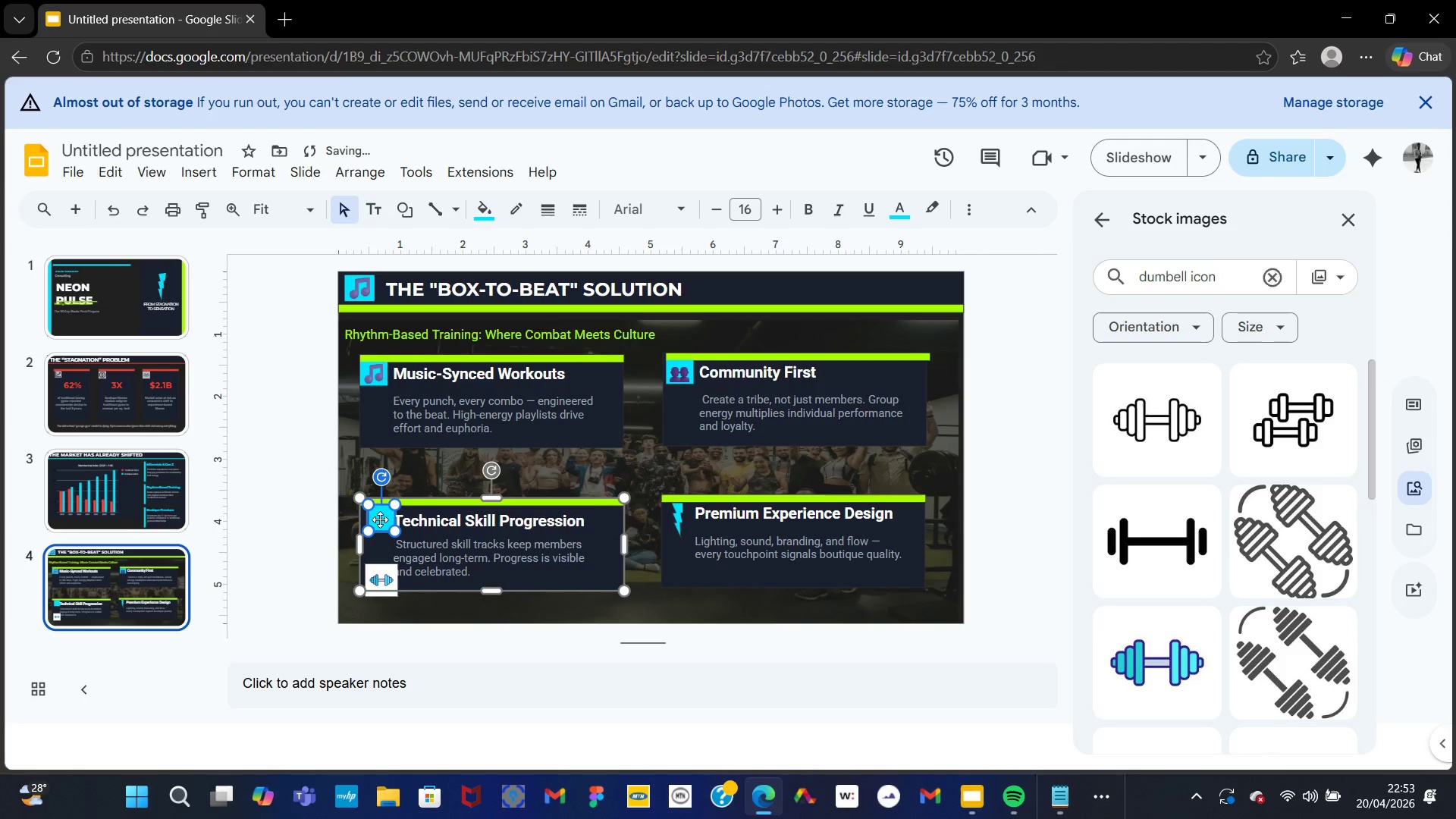 
left_click_drag(start_coordinate=[380, 518], to_coordinate=[371, 519])
 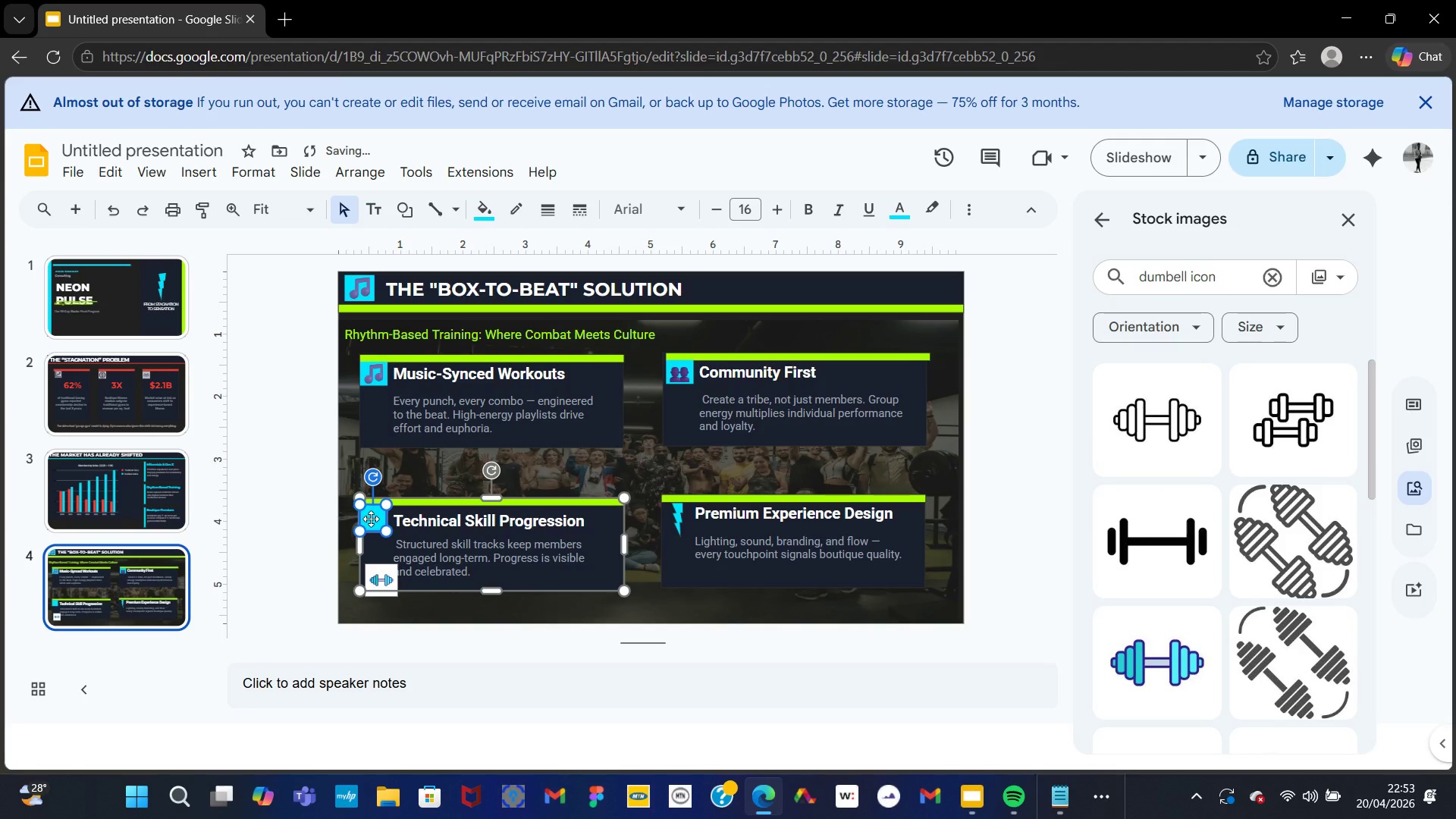 
left_click_drag(start_coordinate=[371, 519], to_coordinate=[372, 522])
 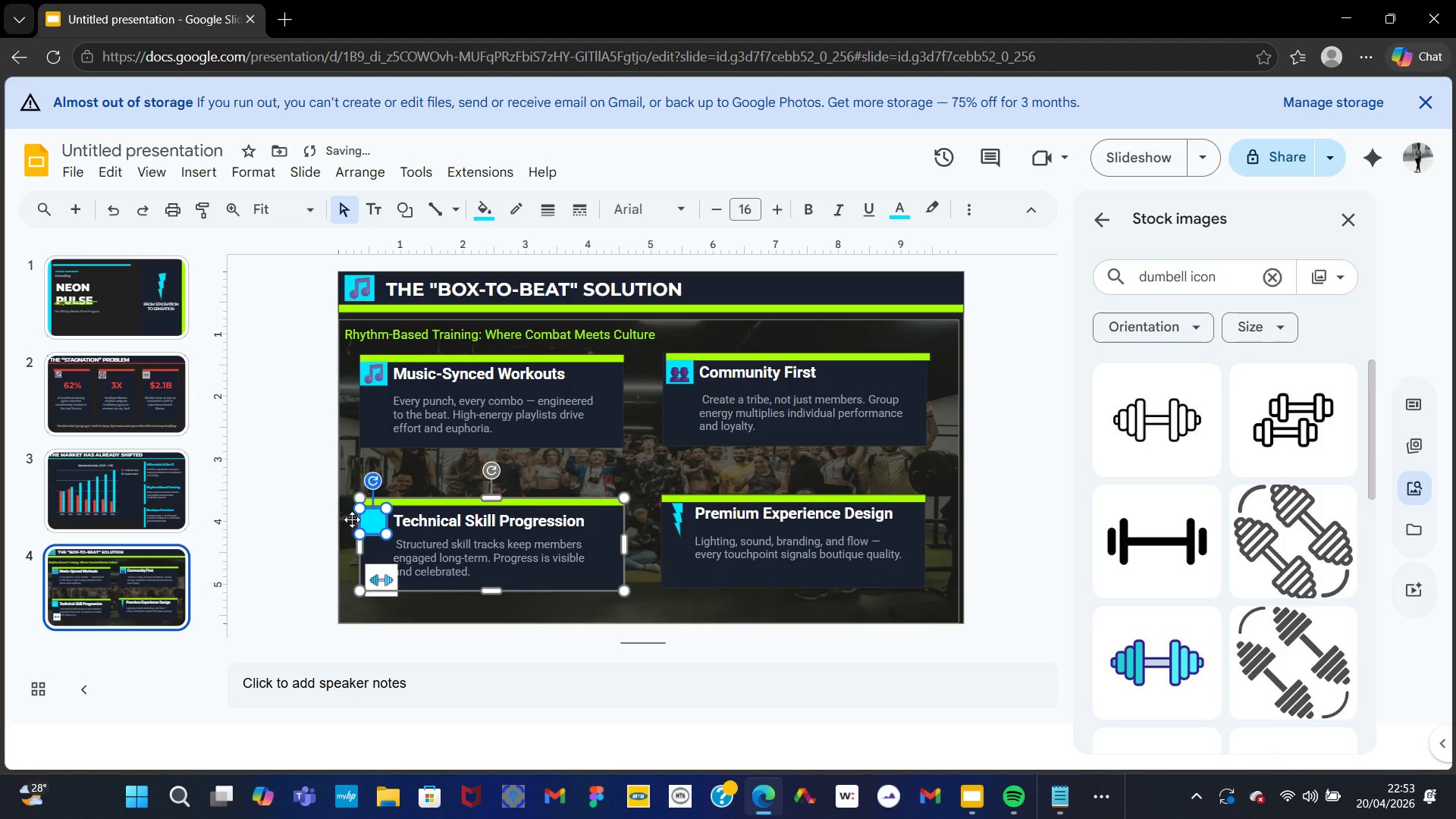 
left_click([350, 519])
 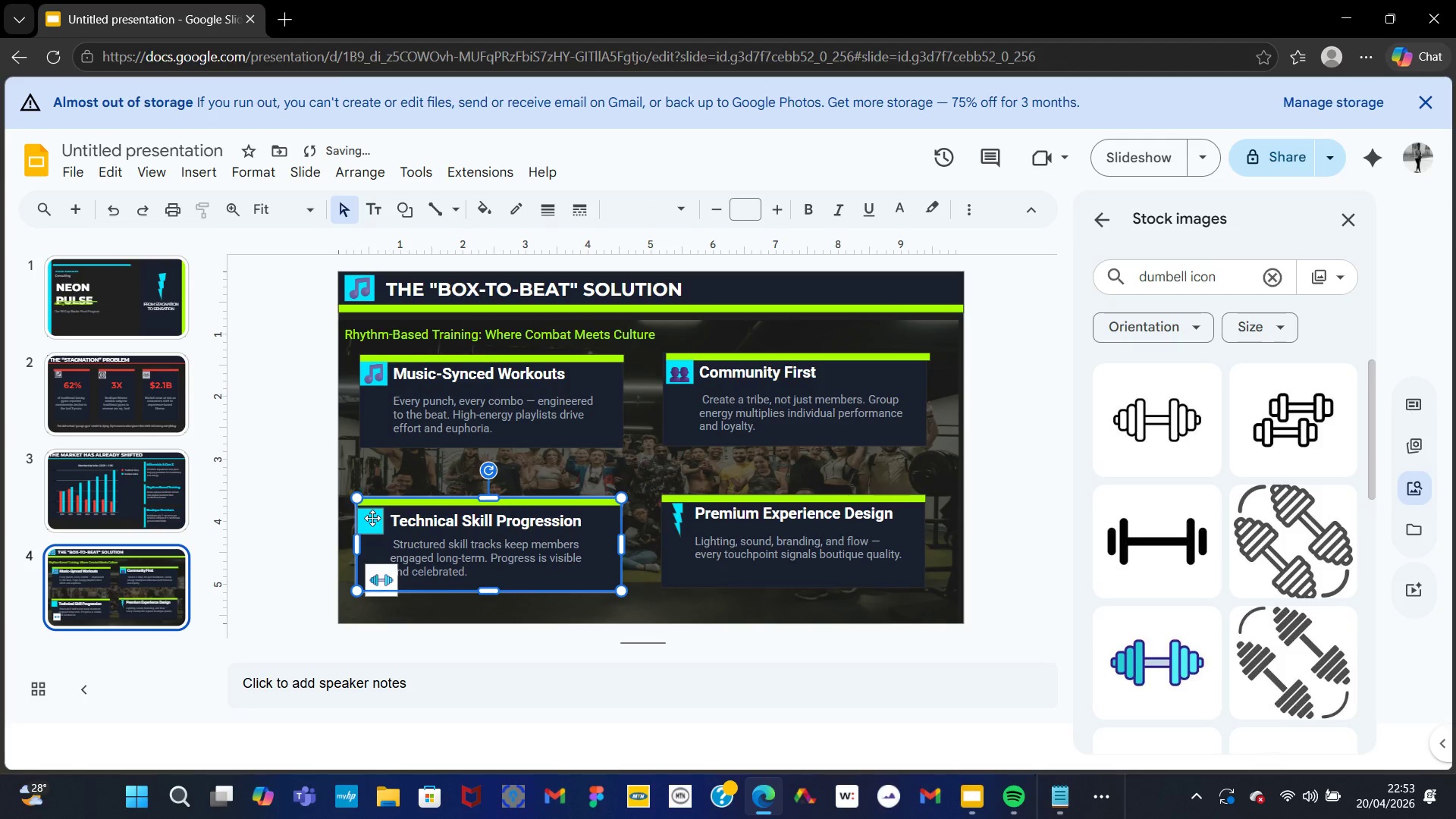 
key(Control+Z)
 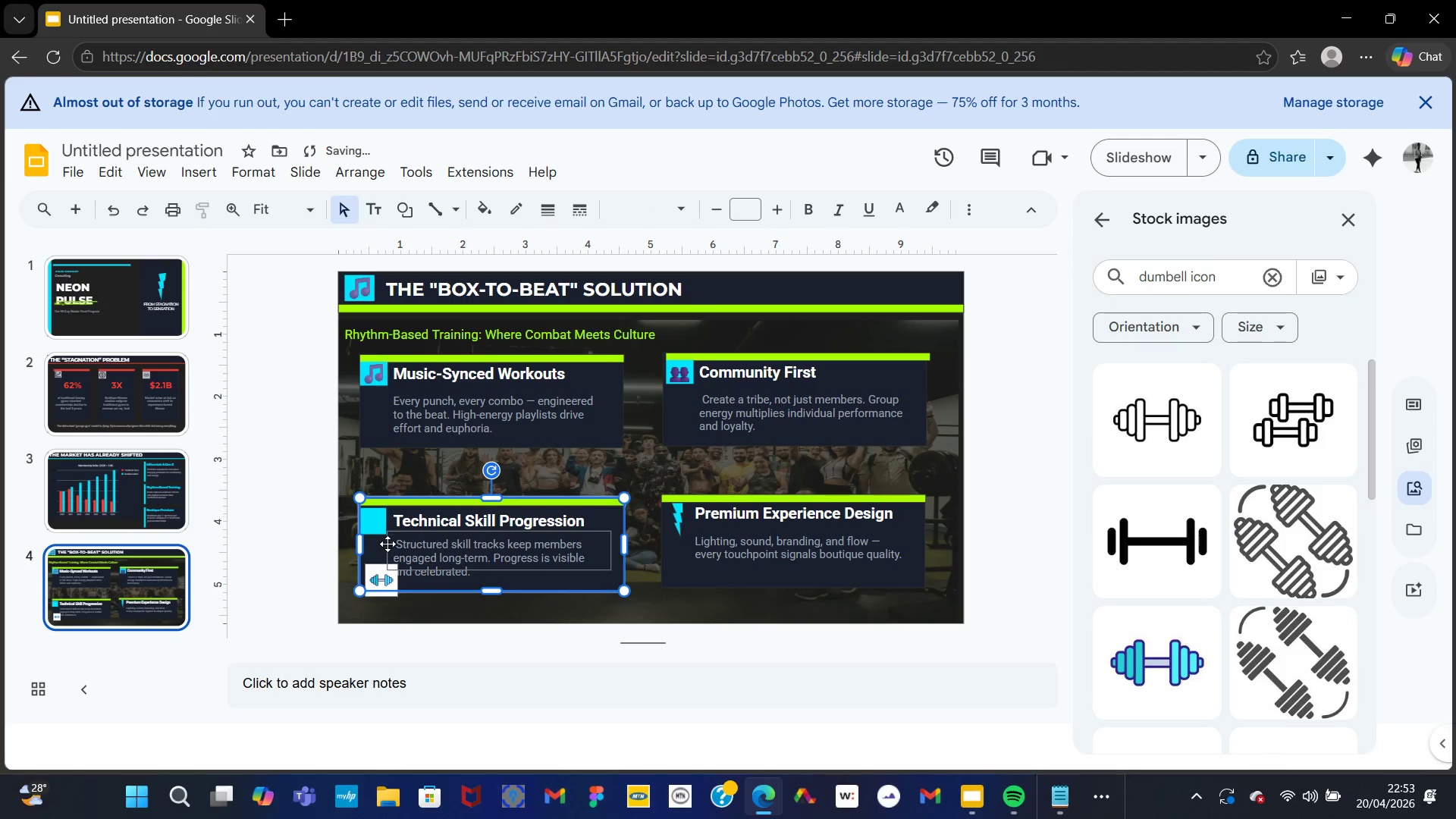 
left_click([379, 542])
 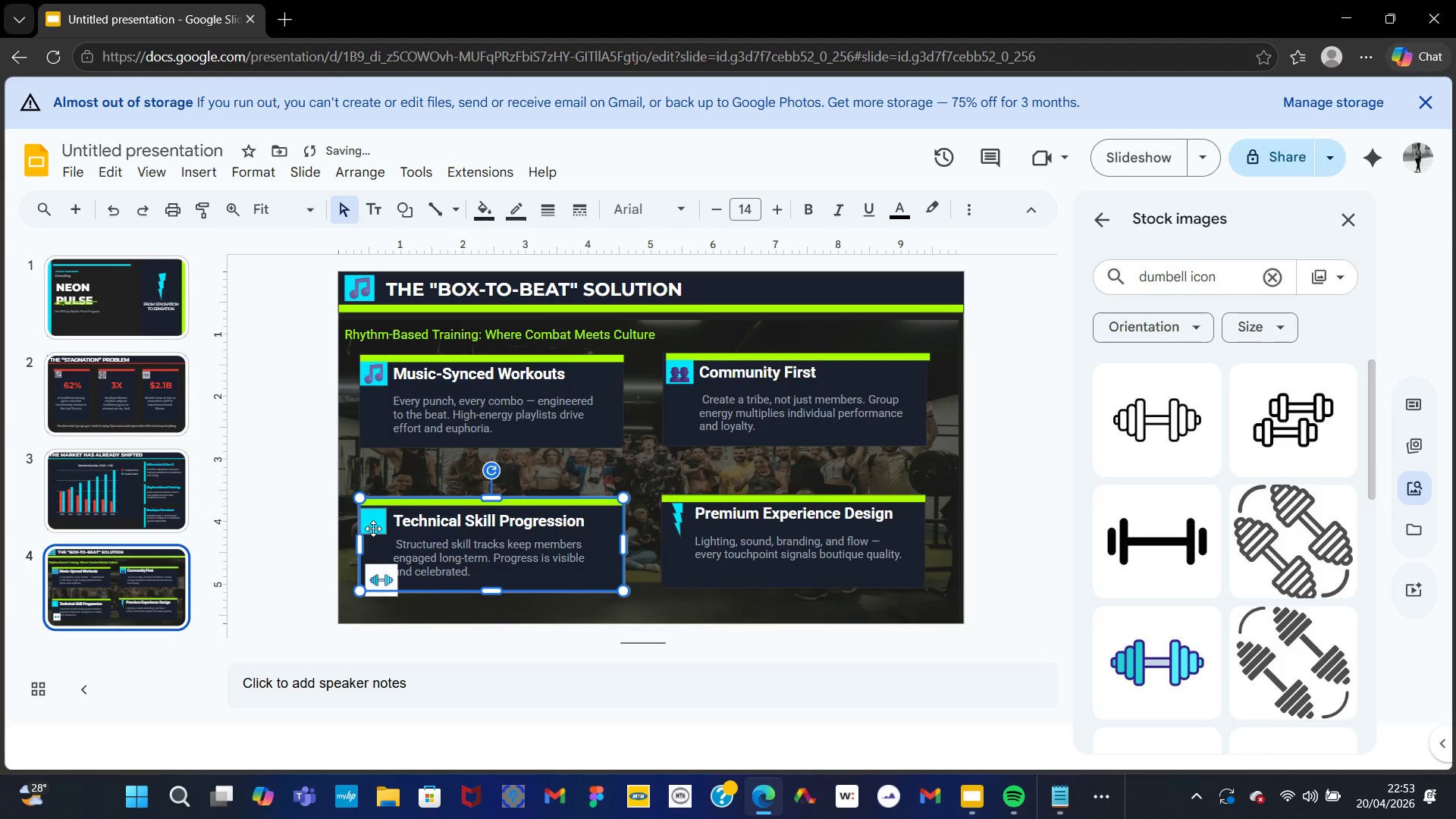 
left_click([373, 529])
 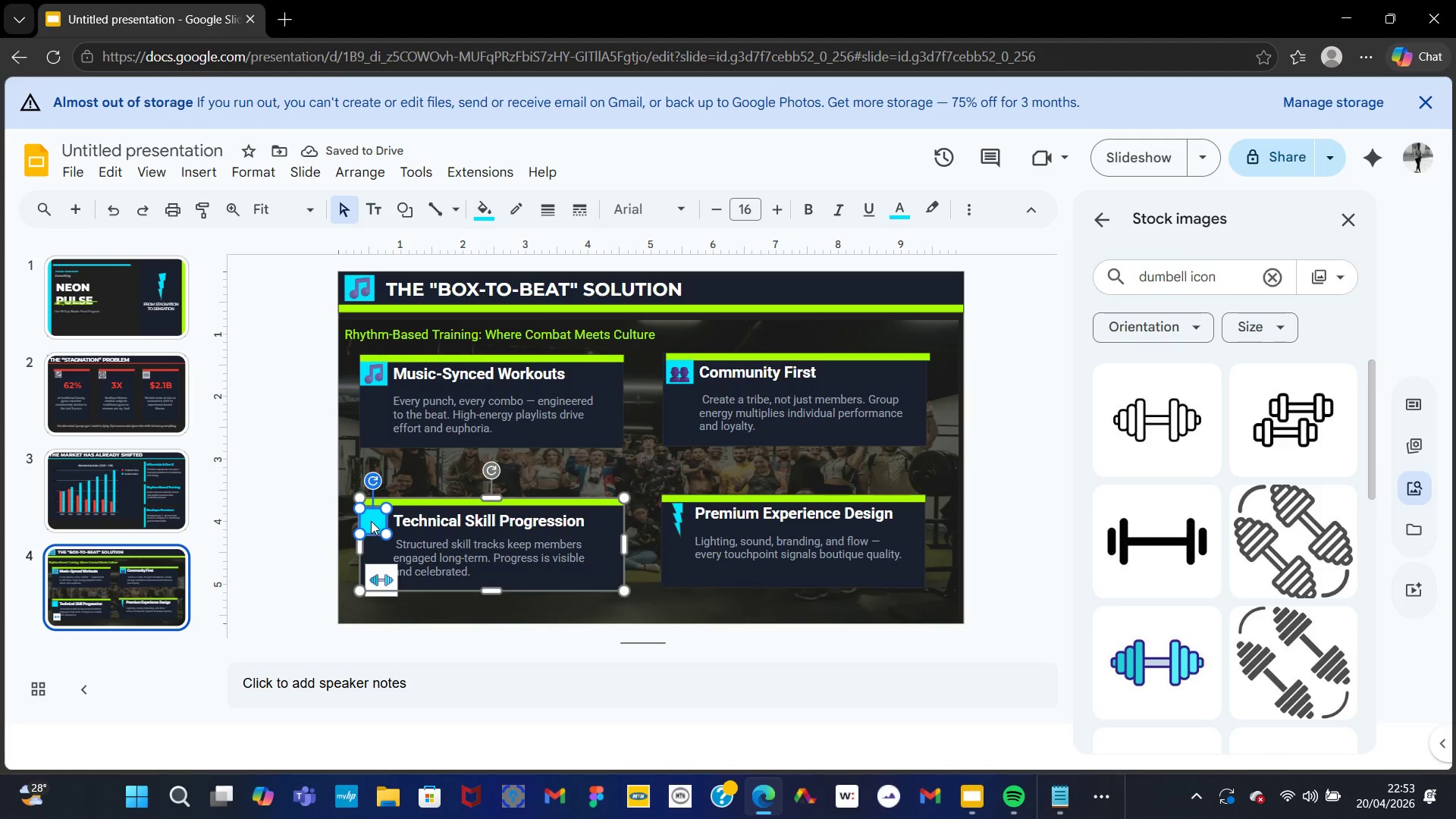 
left_click([371, 521])
 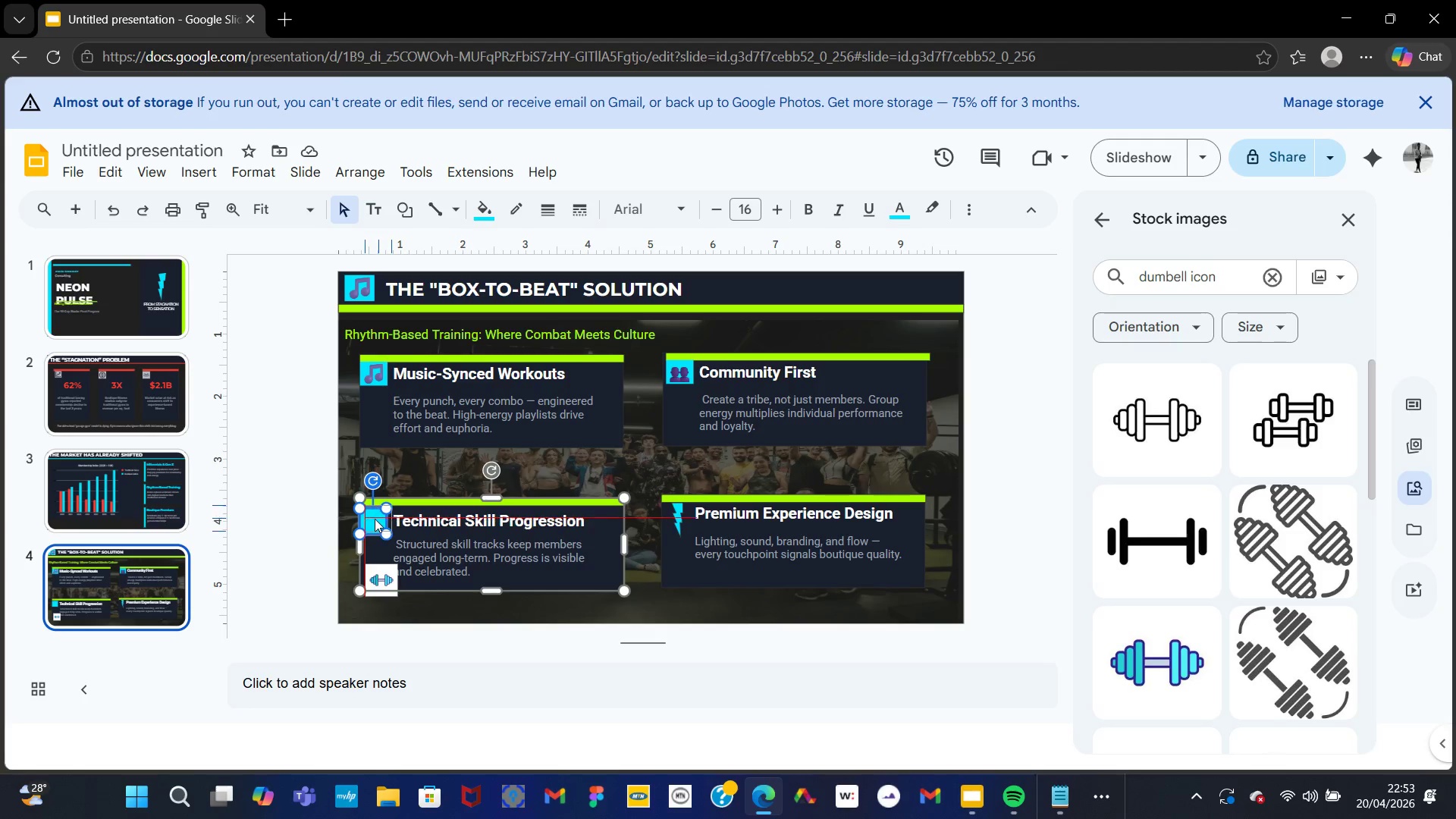 
wait(6.34)
 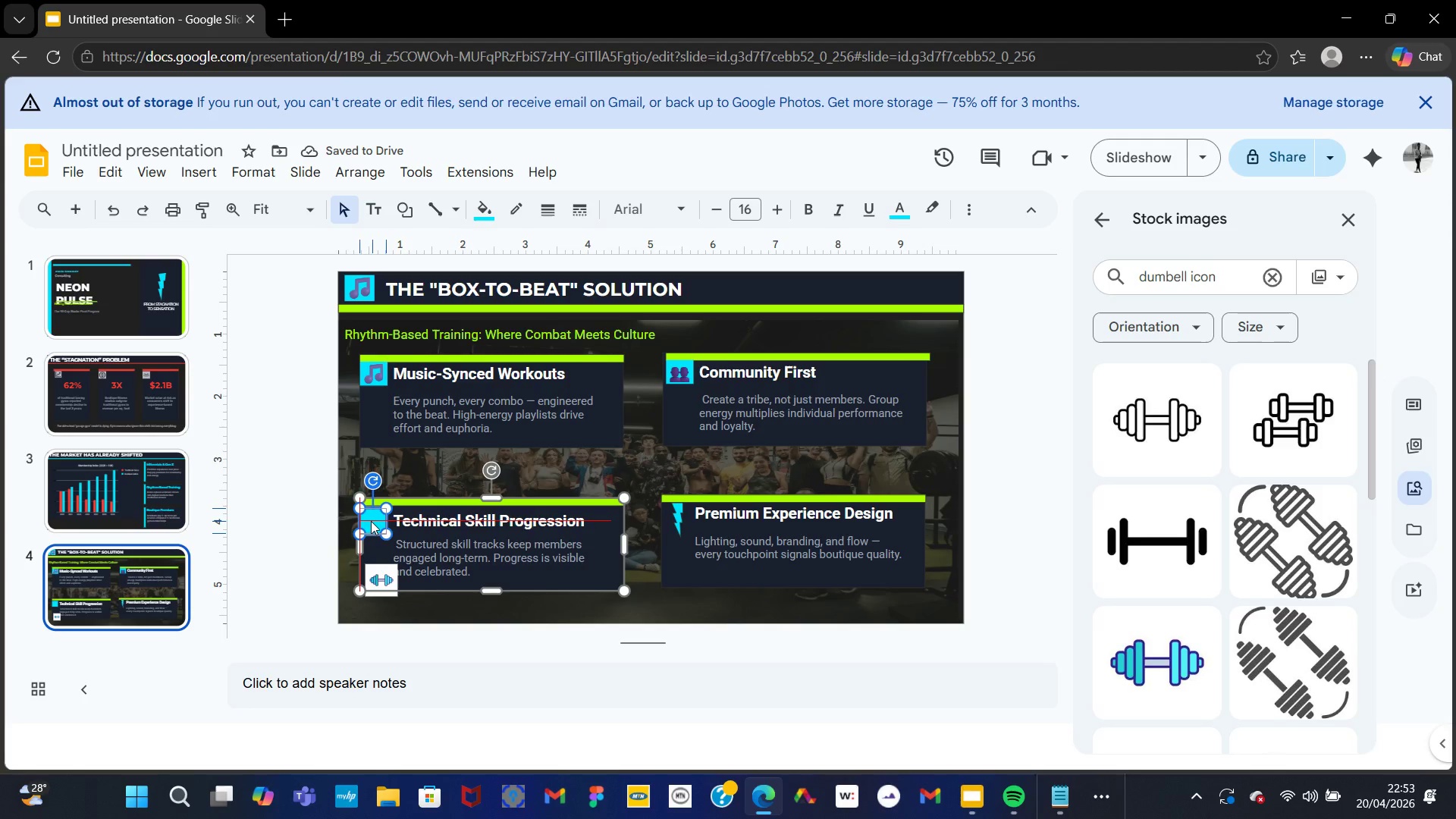 
left_click([344, 518])
 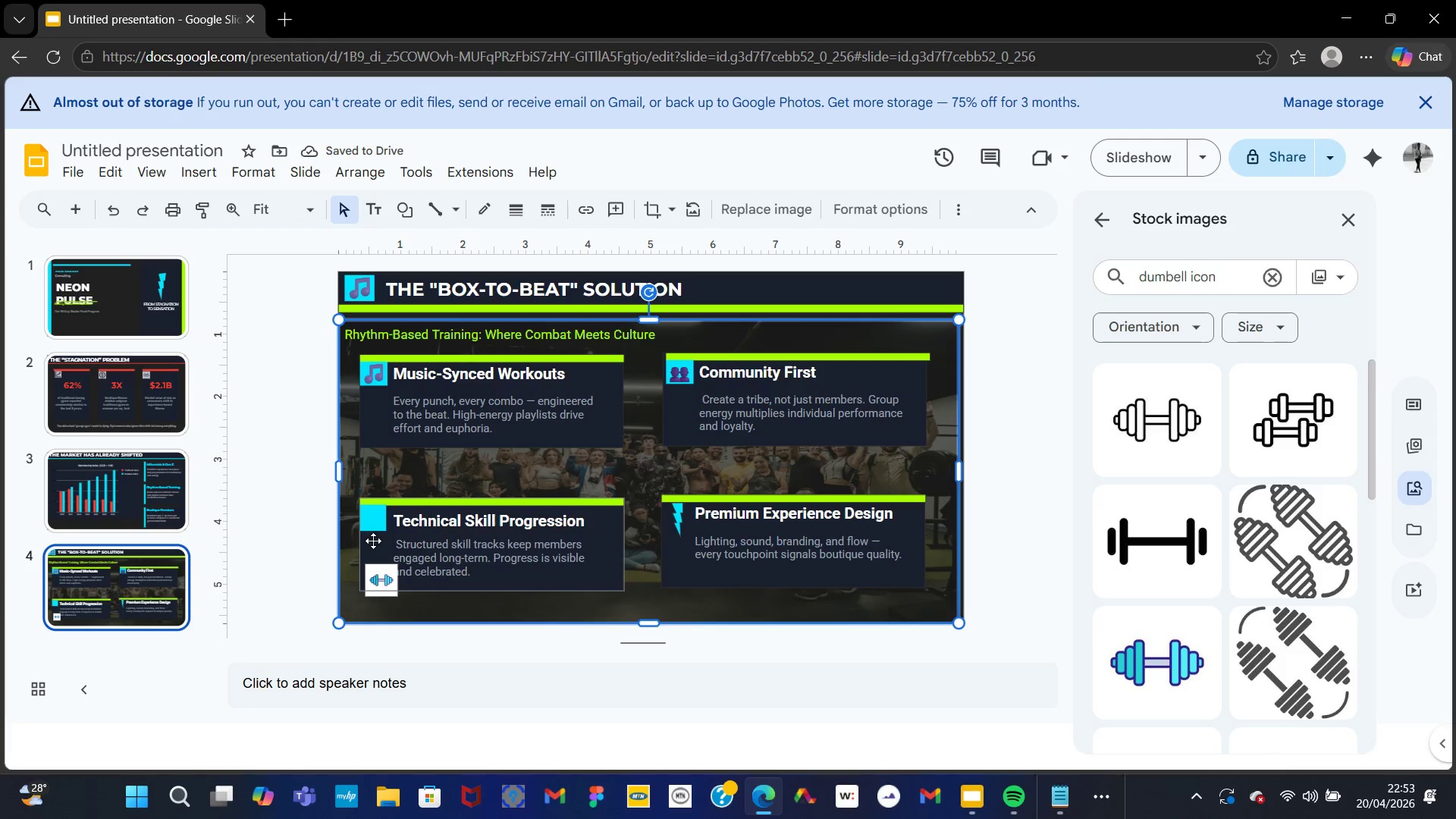 
left_click([380, 576])
 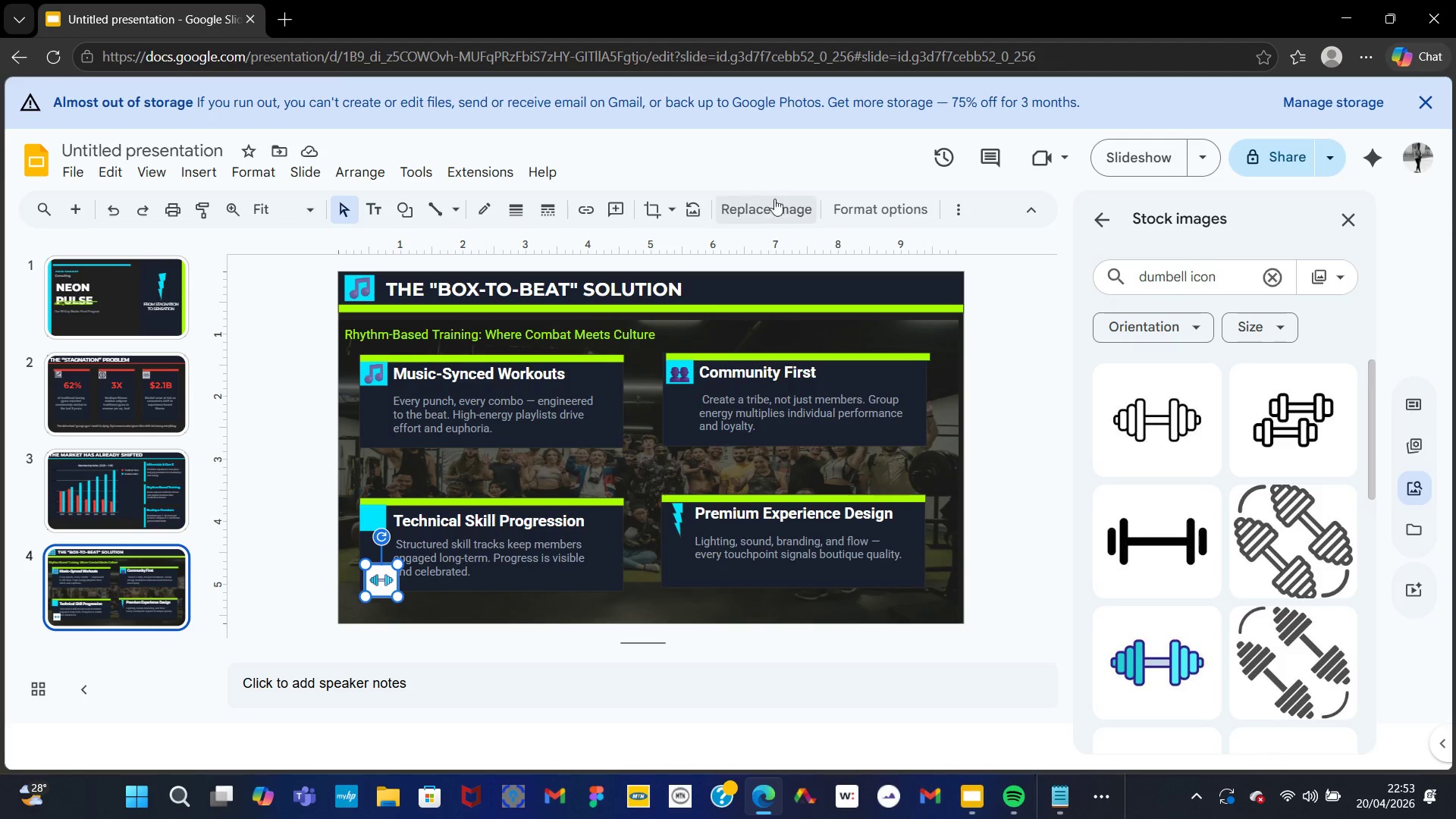 
left_click([849, 203])
 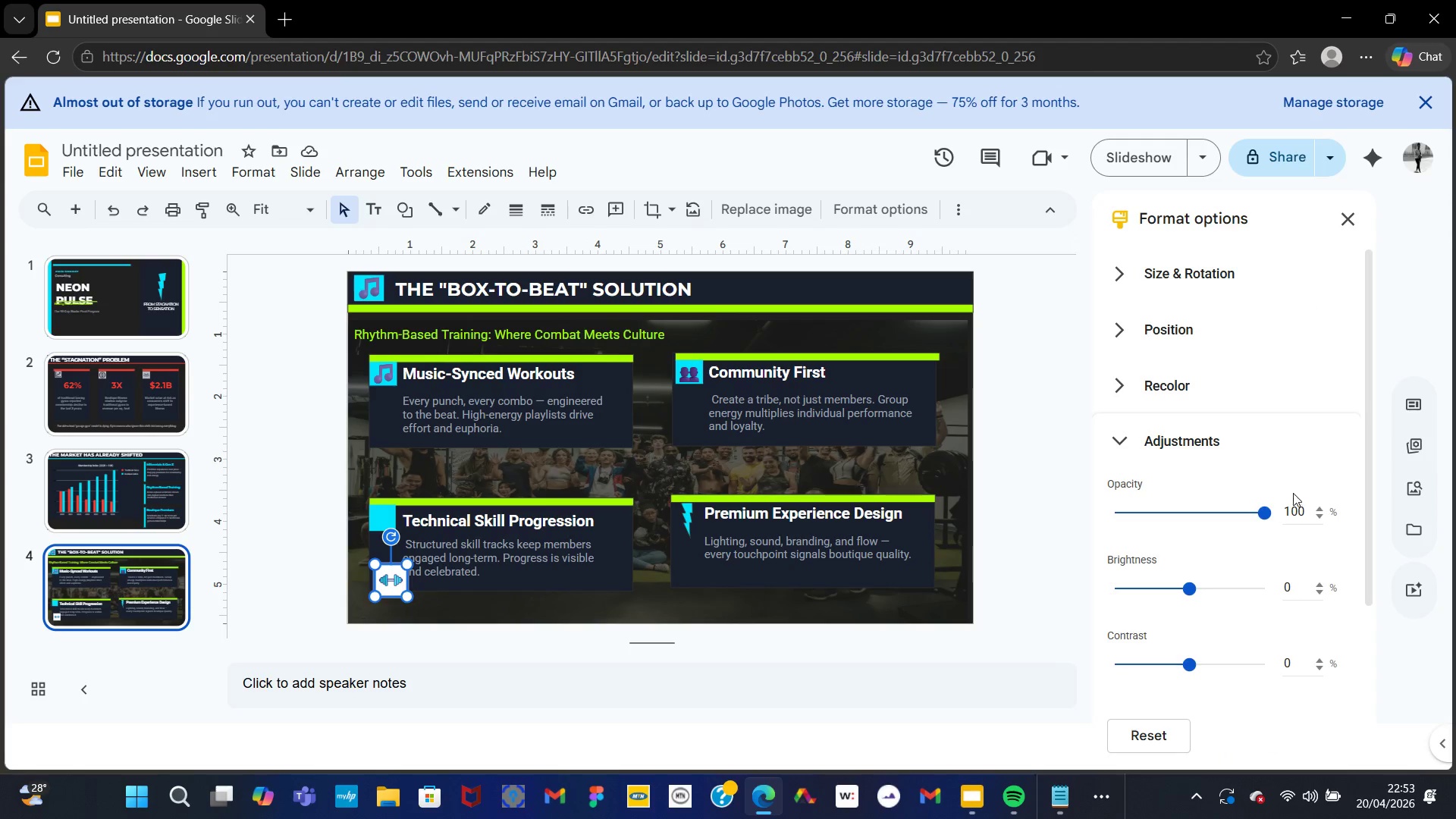 
left_click([1198, 511])
 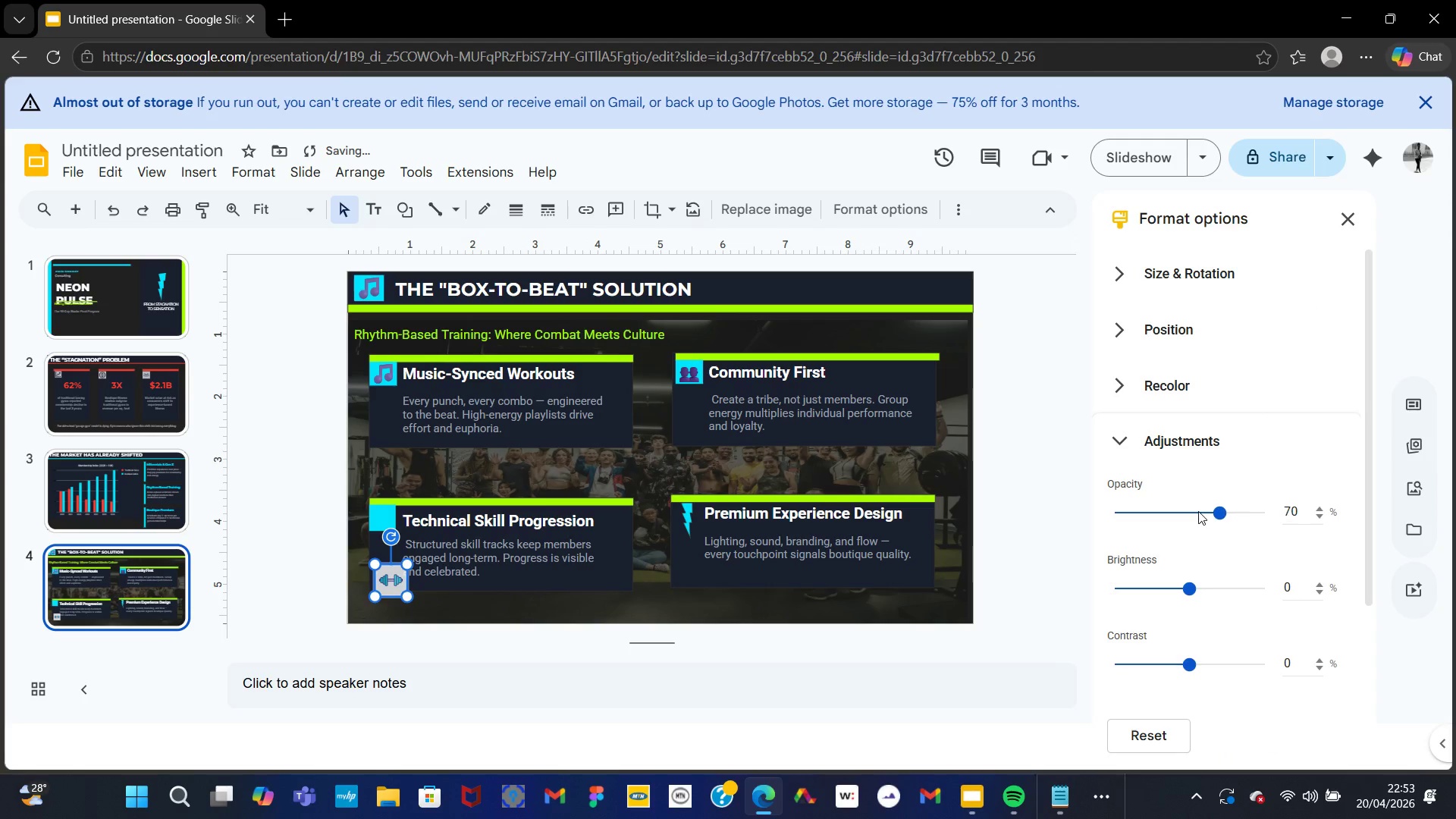 
double_click([1198, 511])
 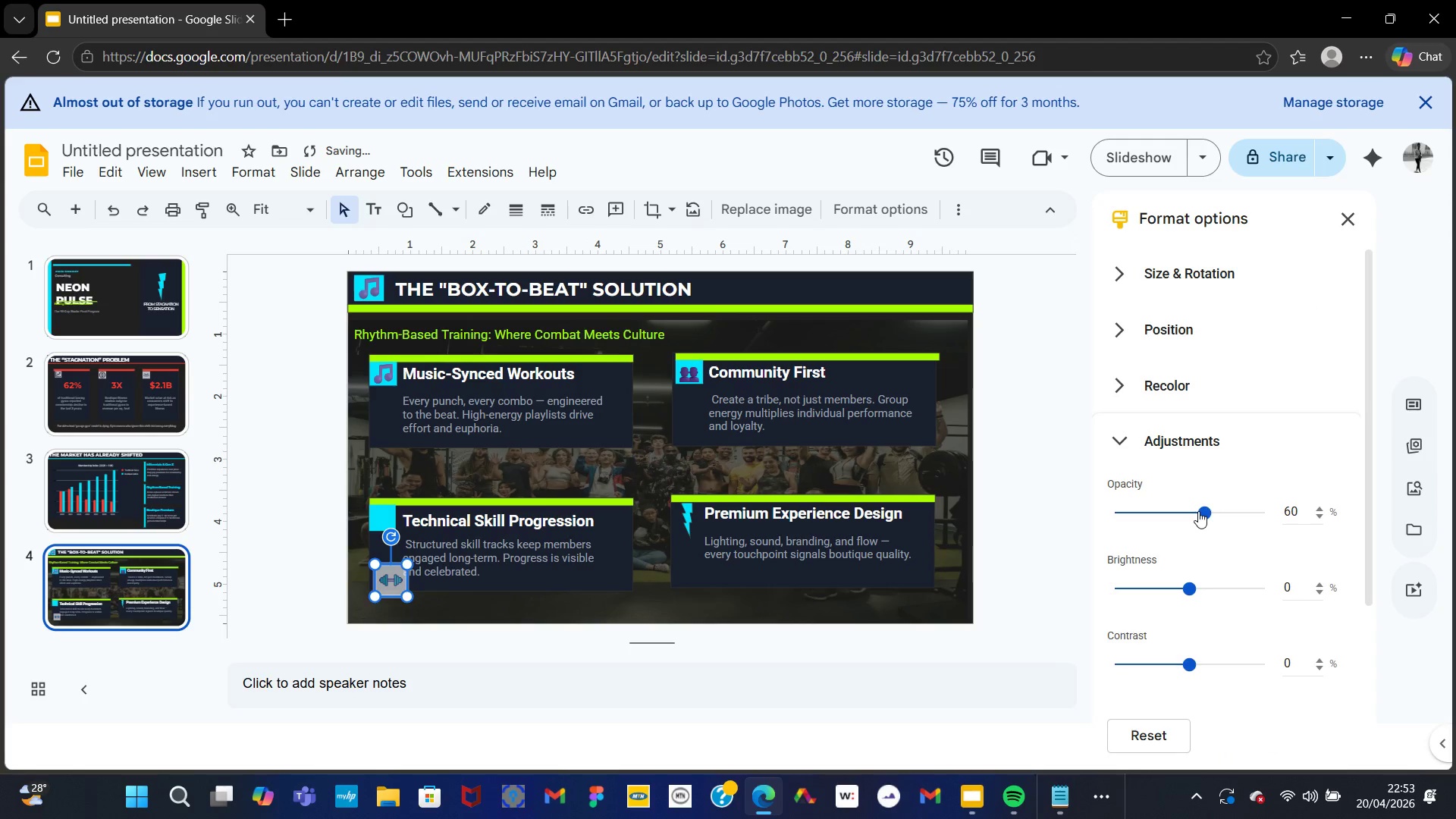 
triple_click([1198, 511])
 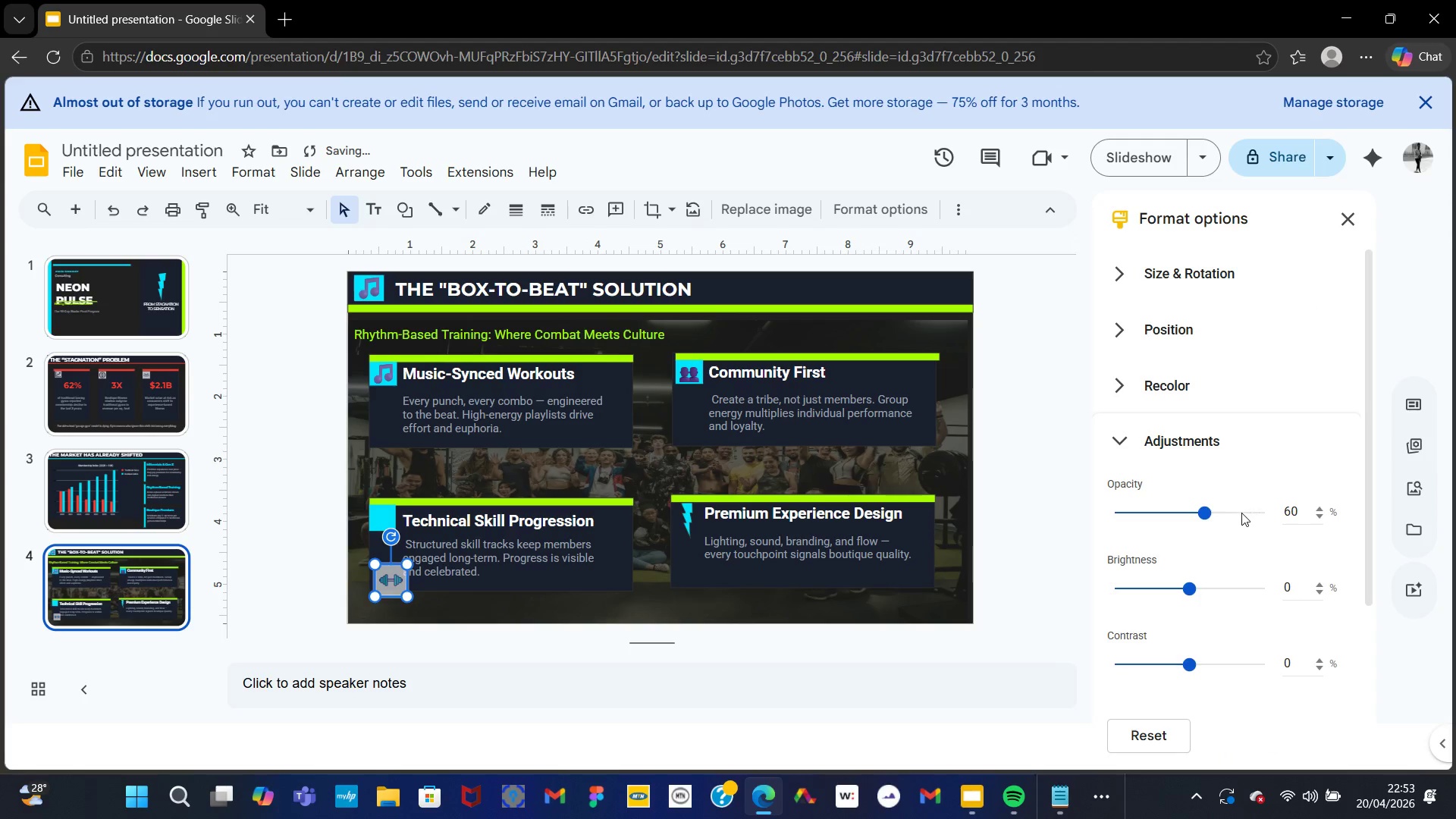 
left_click([1217, 513])
 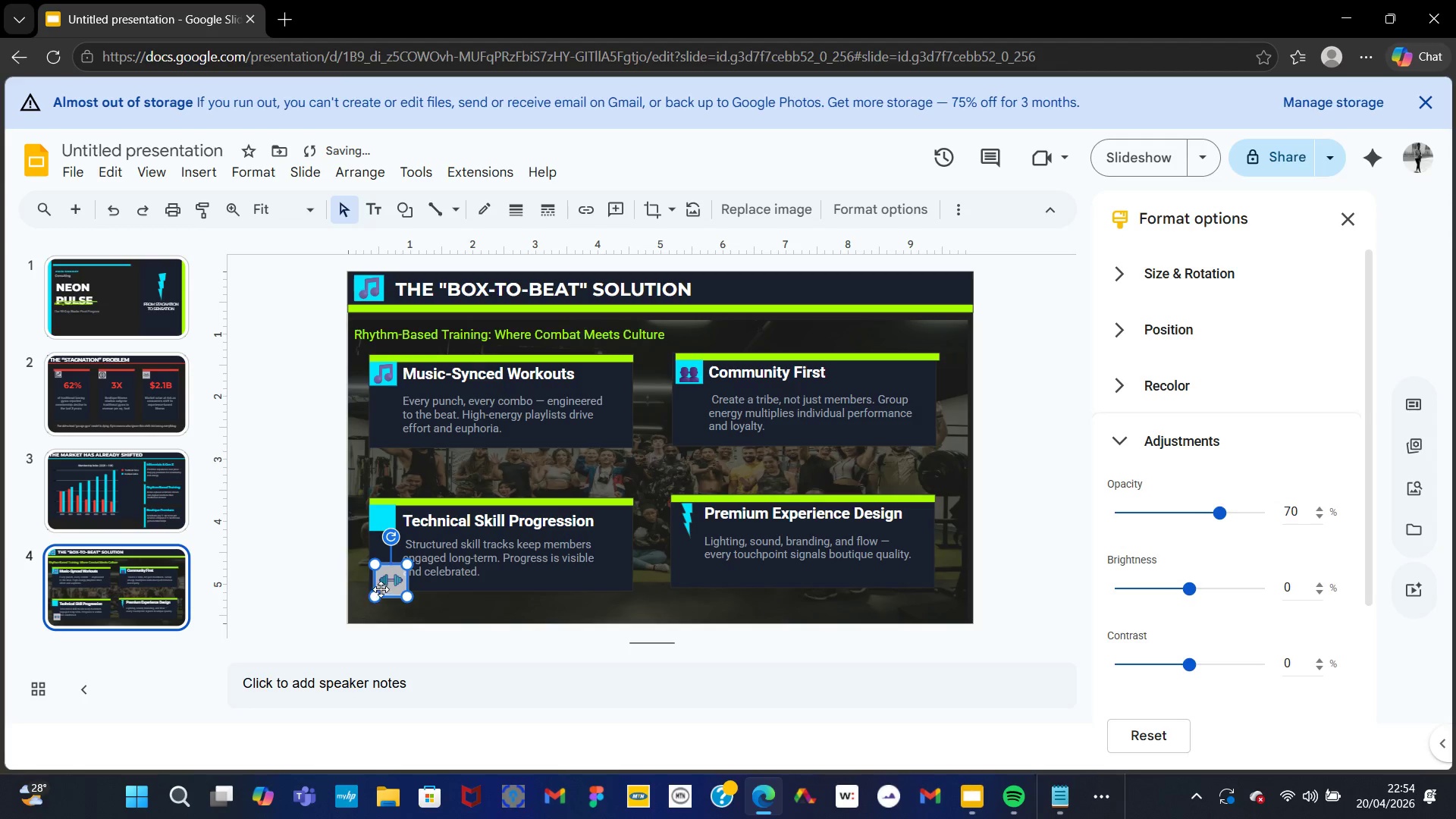 
left_click_drag(start_coordinate=[385, 588], to_coordinate=[381, 529])
 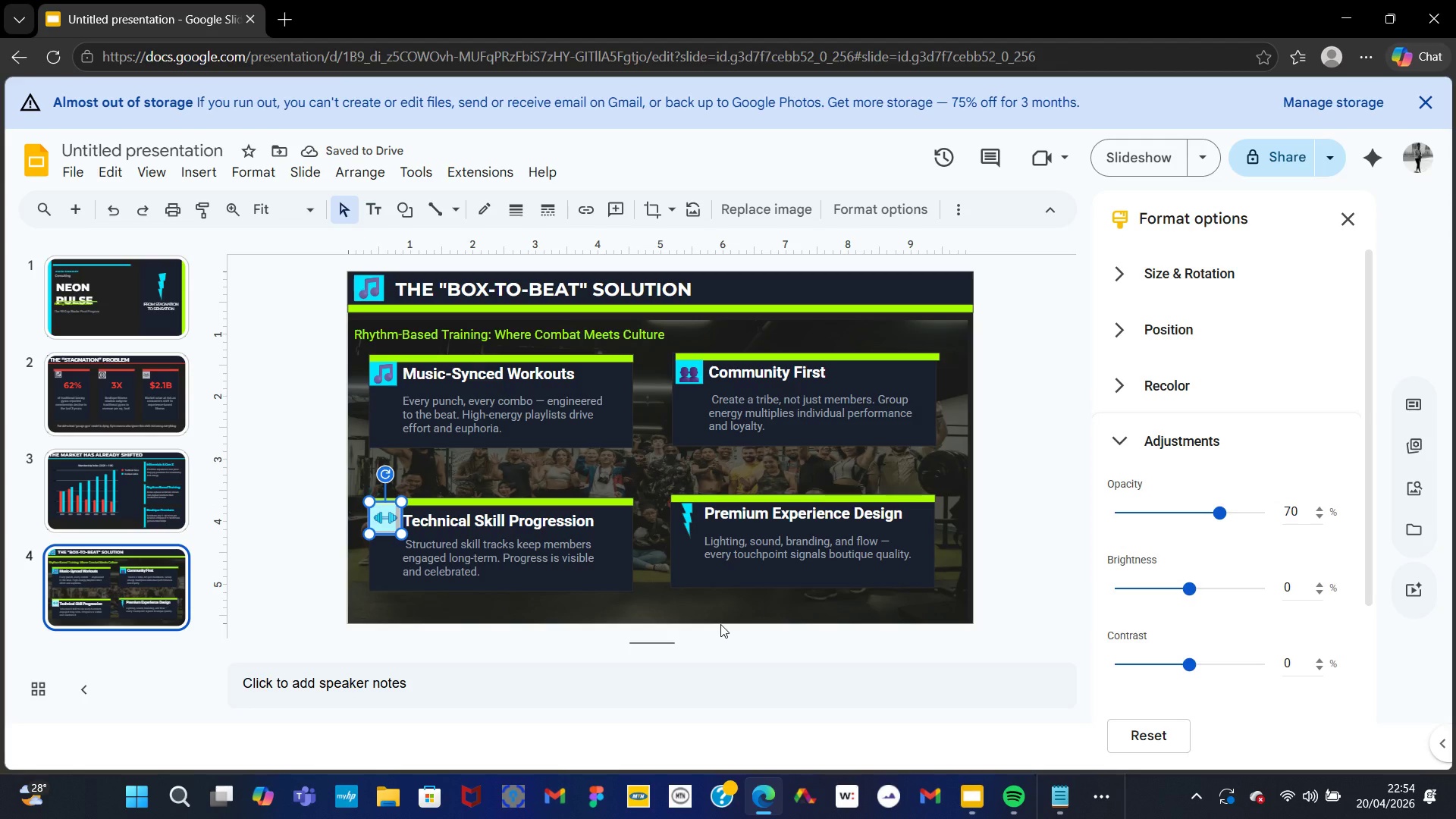 
key(Control+Z)
 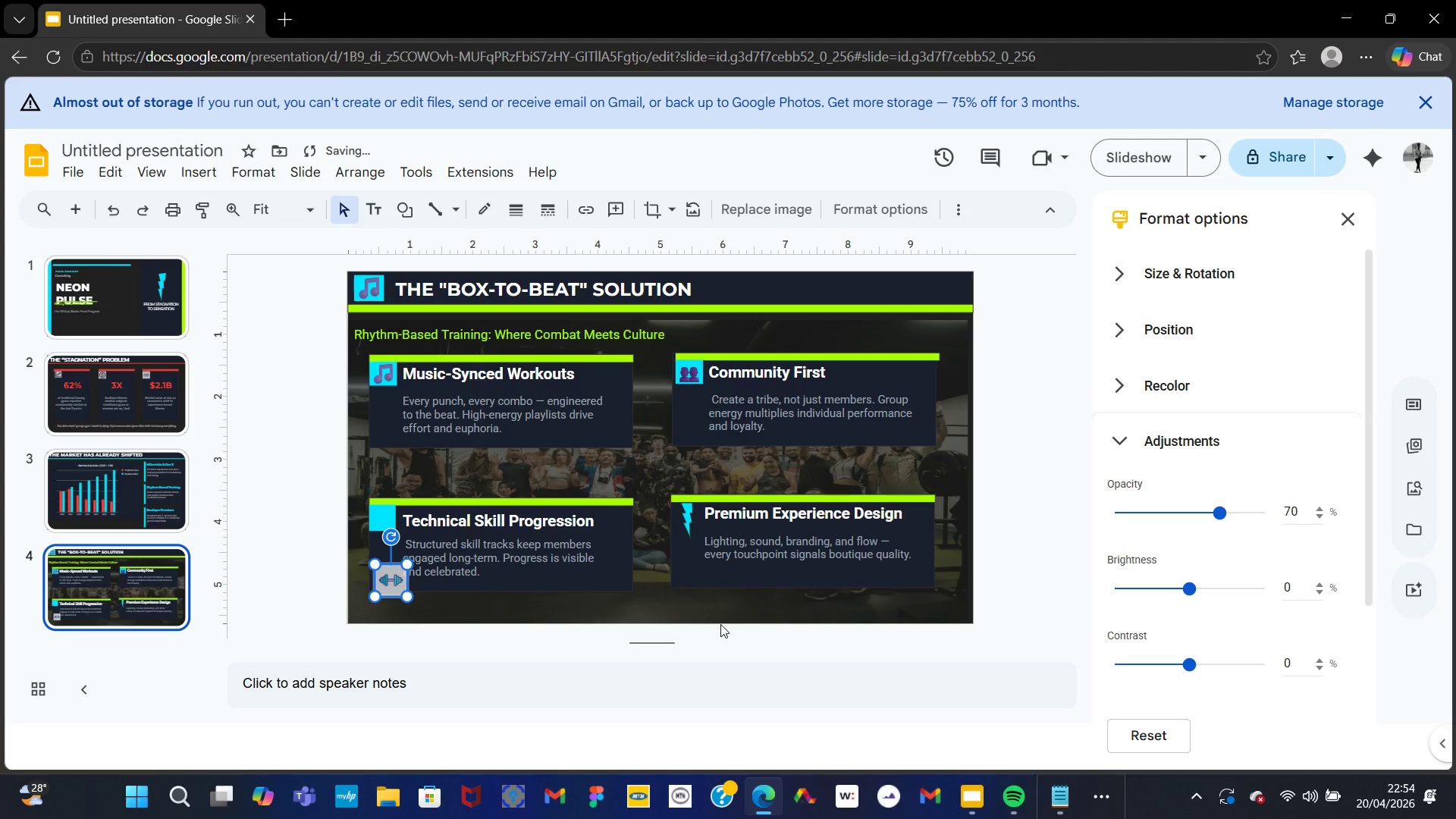 
key(Control+Z)
 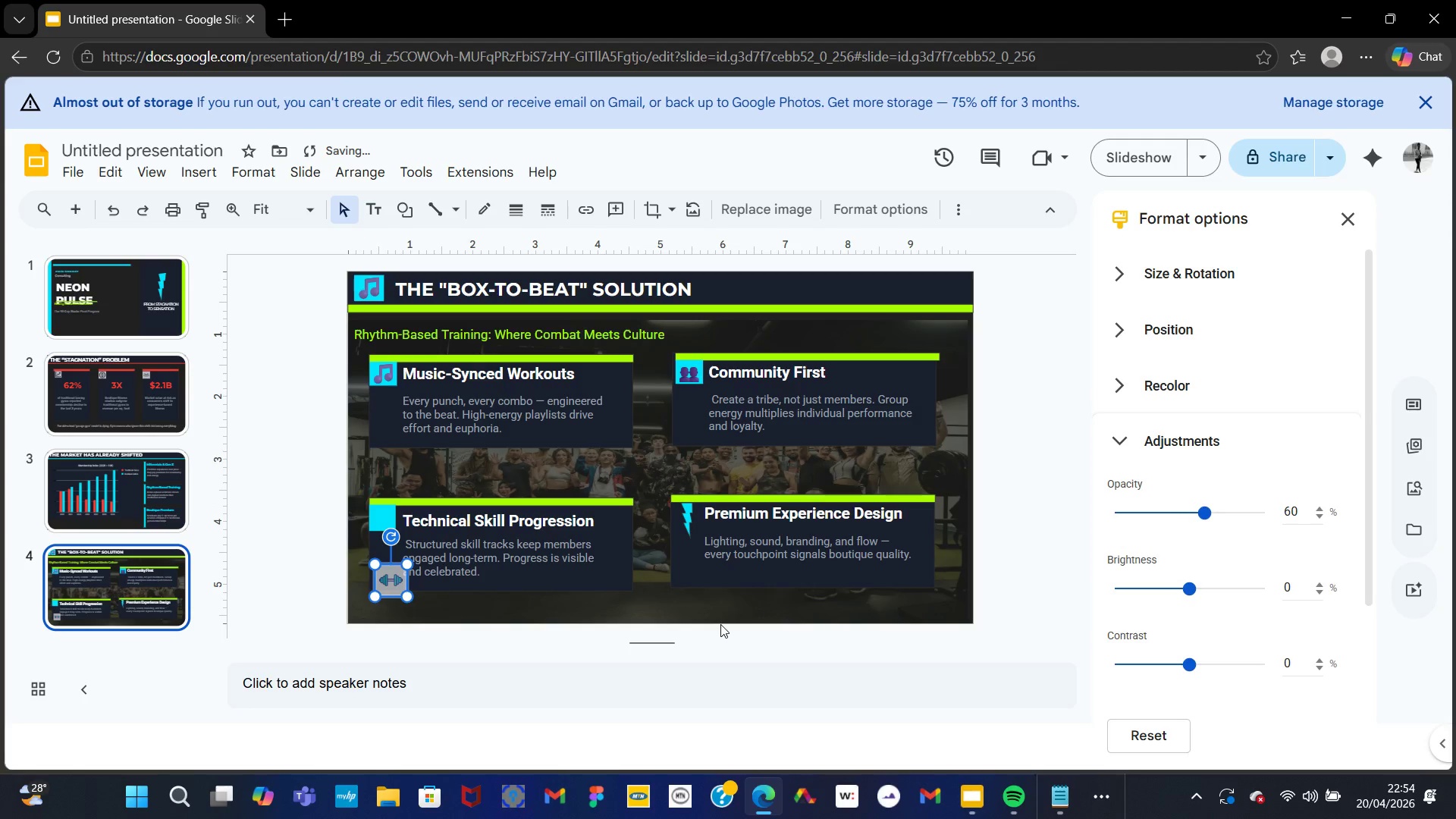 
key(Control+Z)
 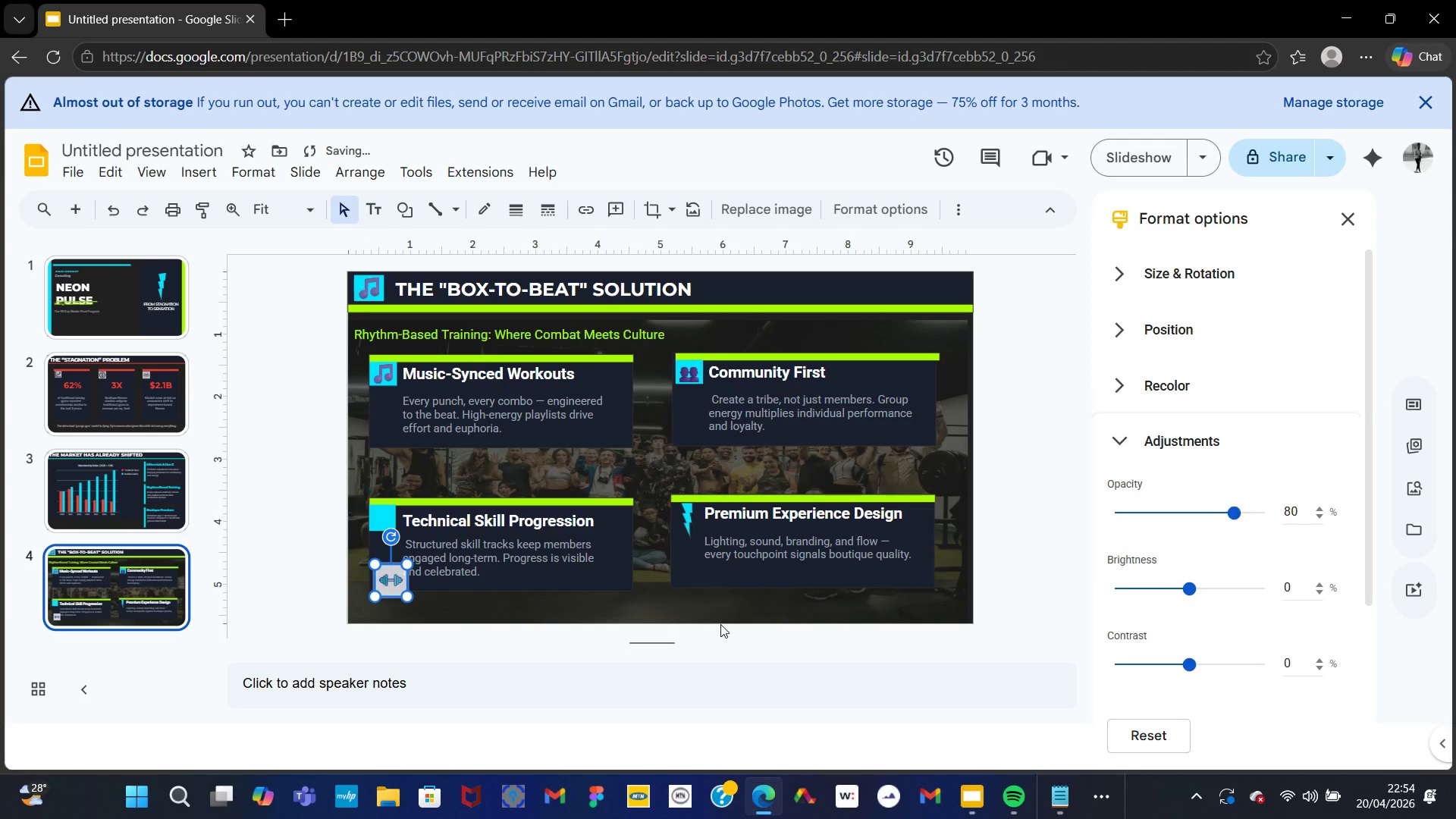 
key(Control+Z)
 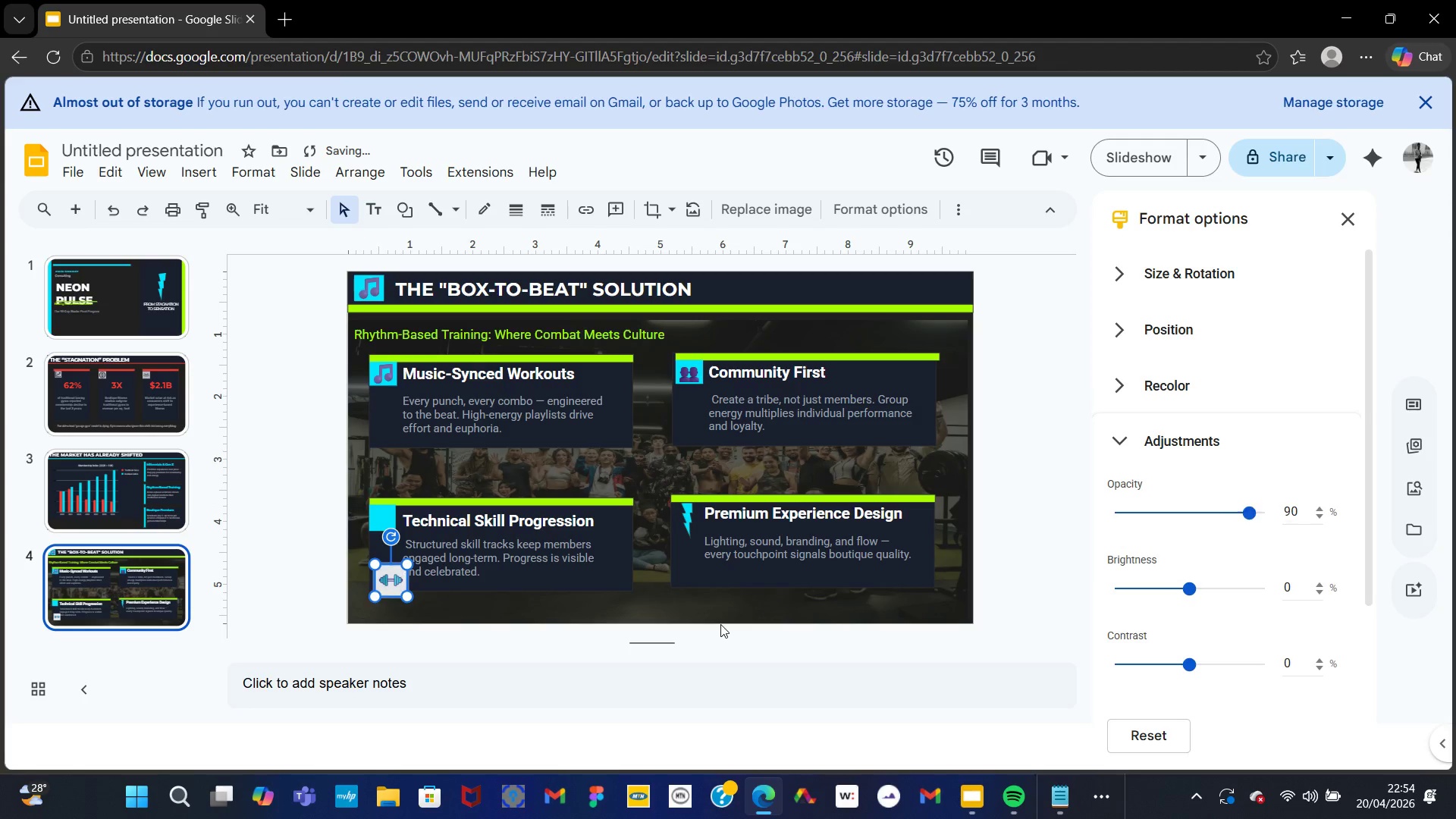 
key(Control+Z)
 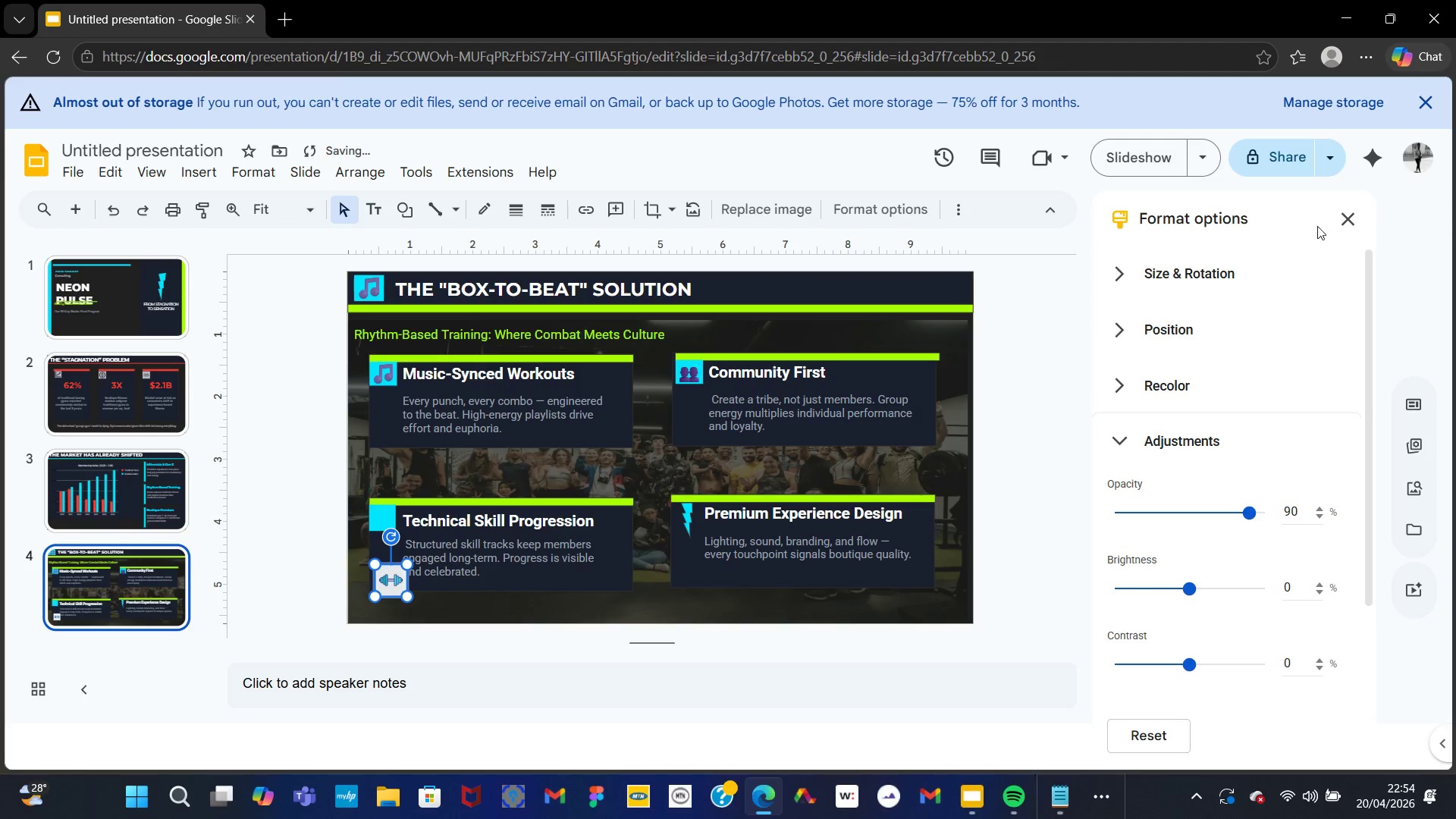 
left_click([1348, 215])
 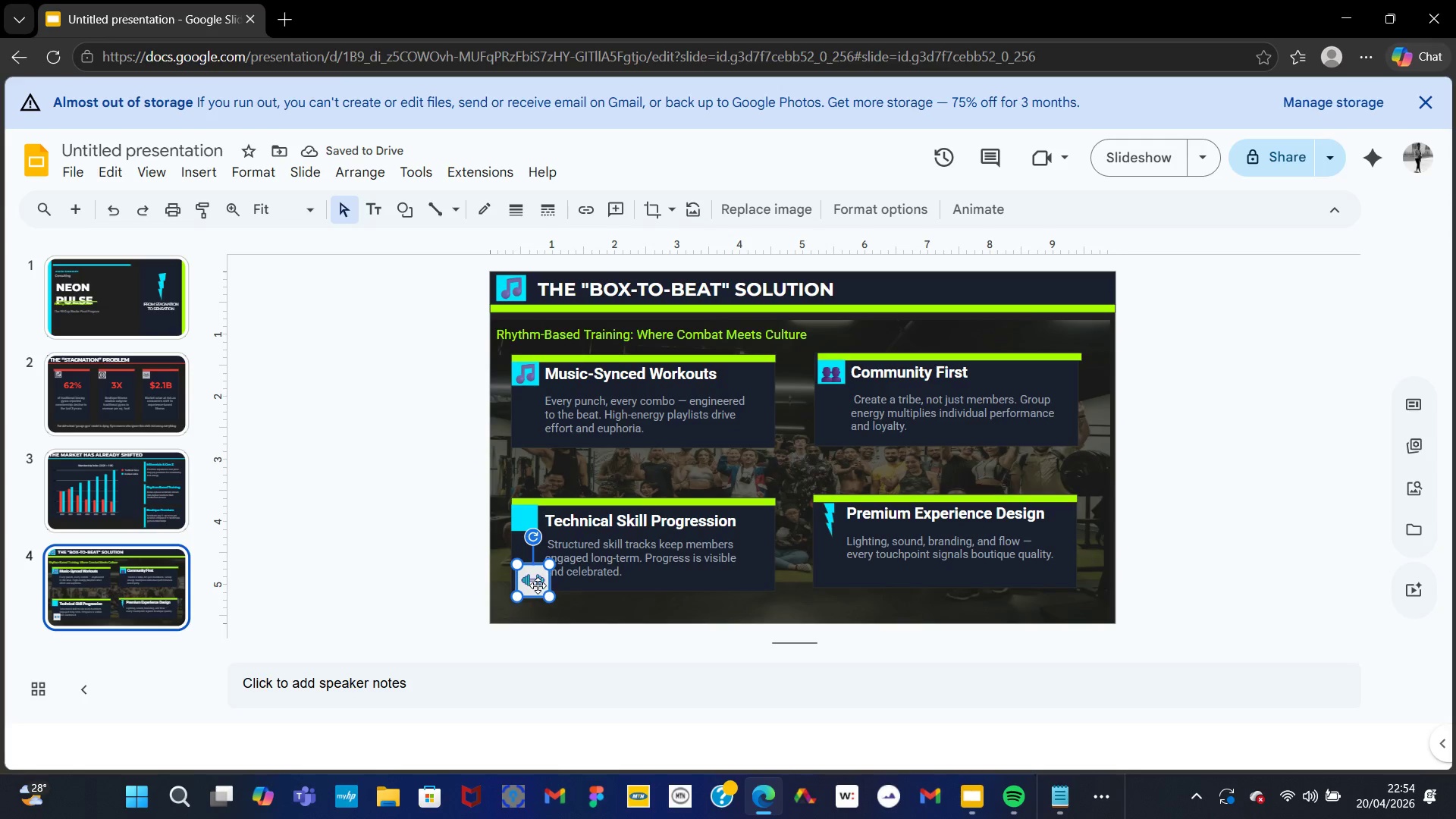 
right_click([538, 585])
 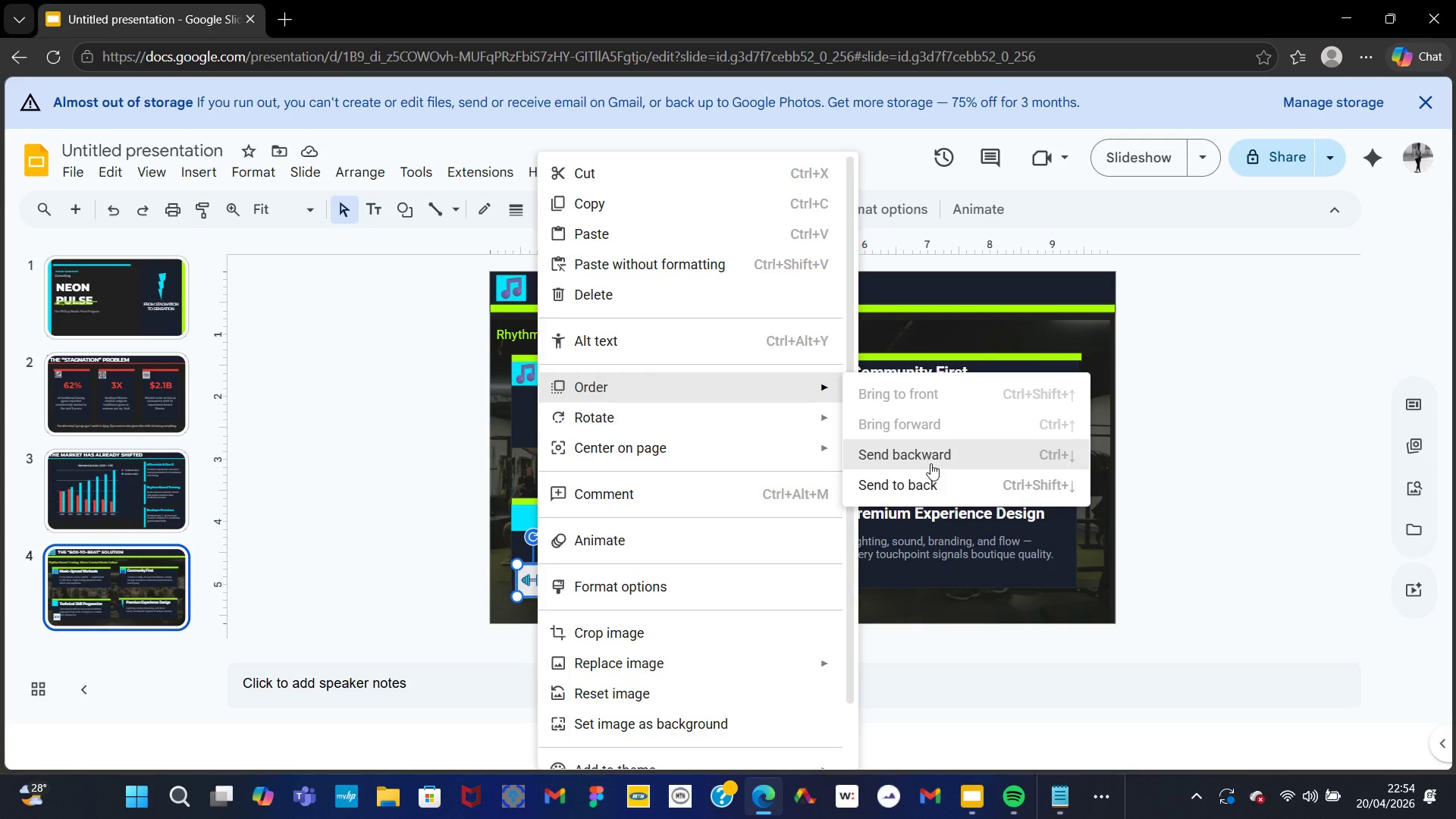 
wait(5.83)
 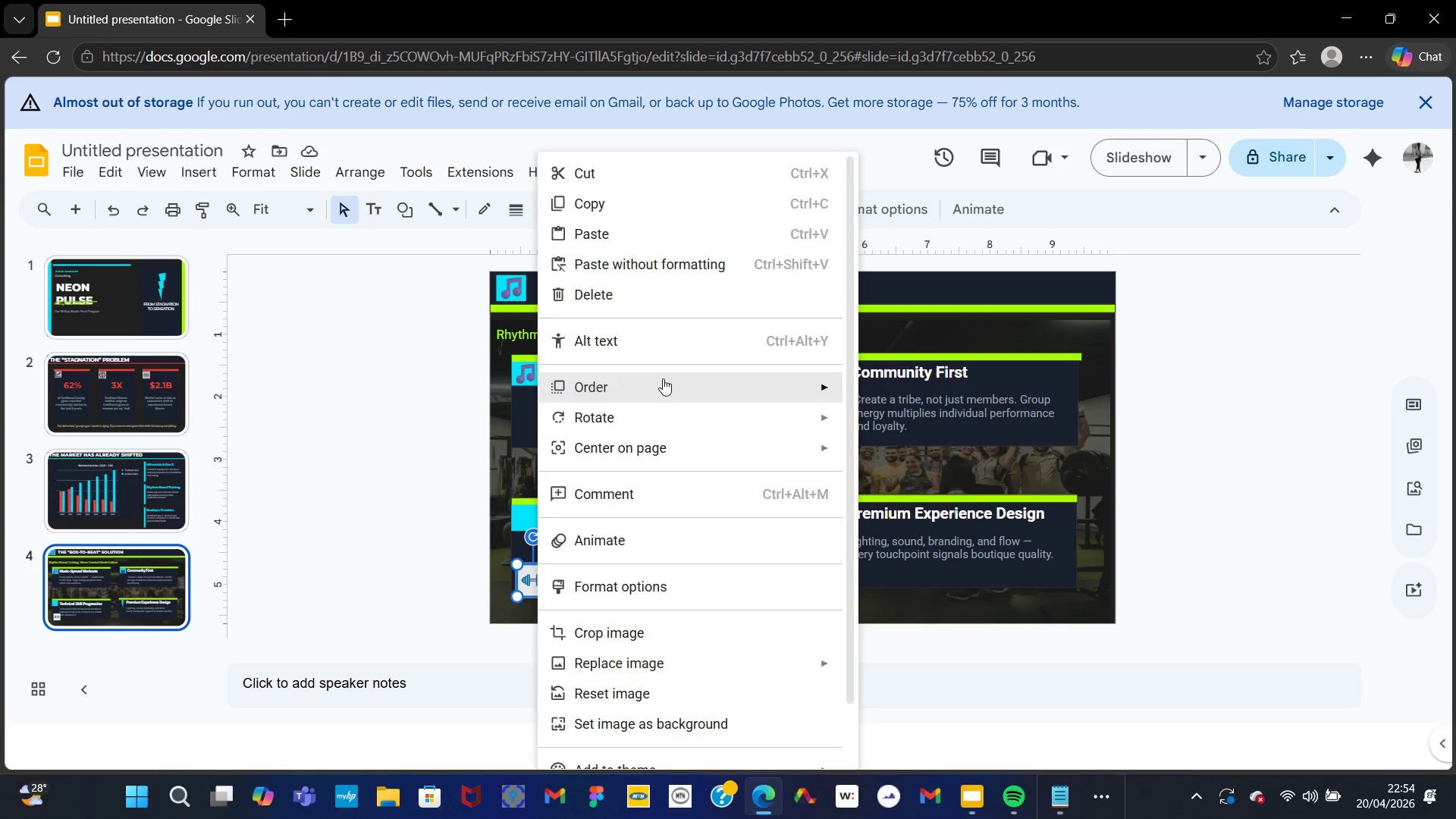 
left_click([930, 466])
 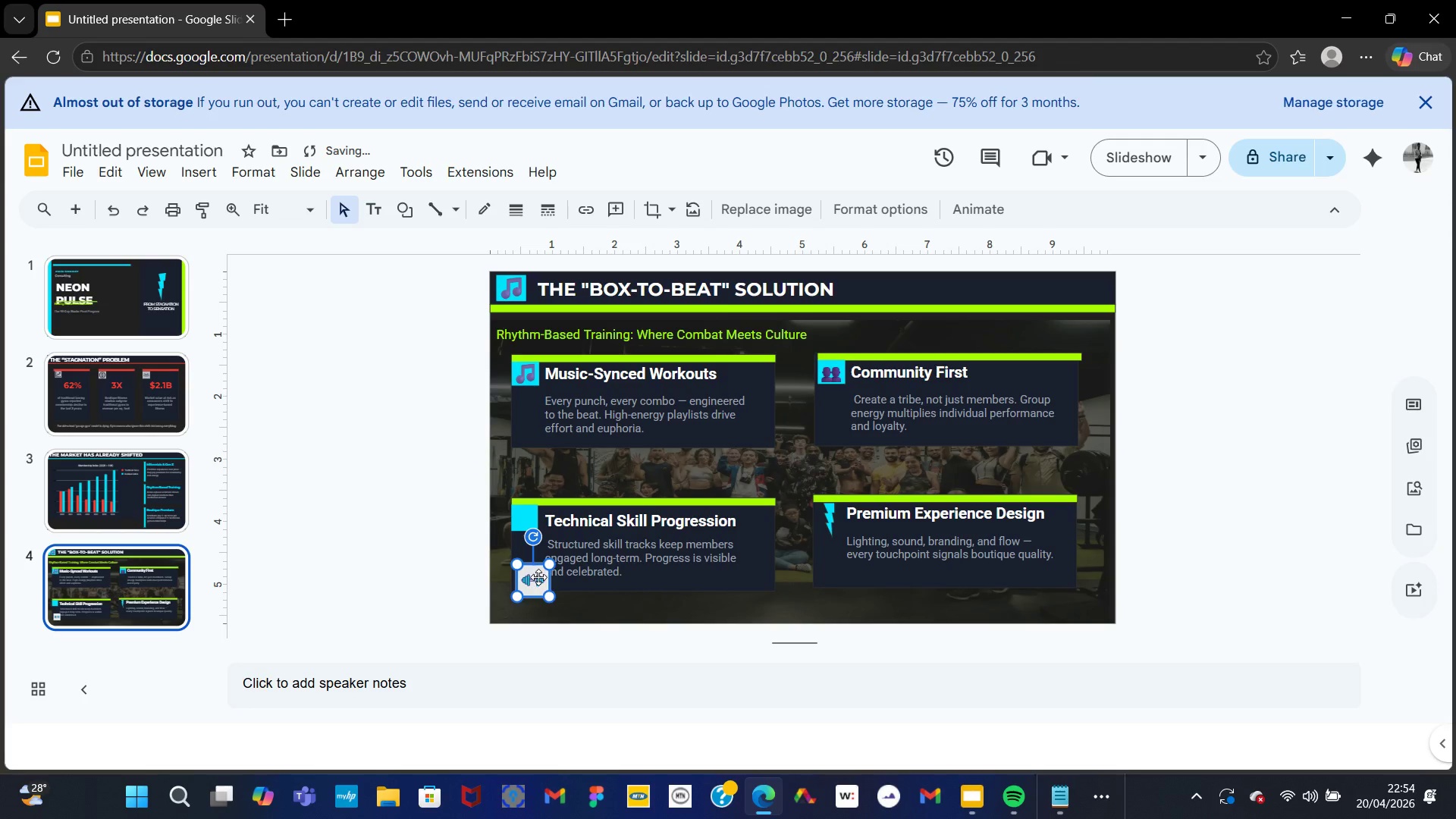 
left_click_drag(start_coordinate=[538, 577], to_coordinate=[532, 518])
 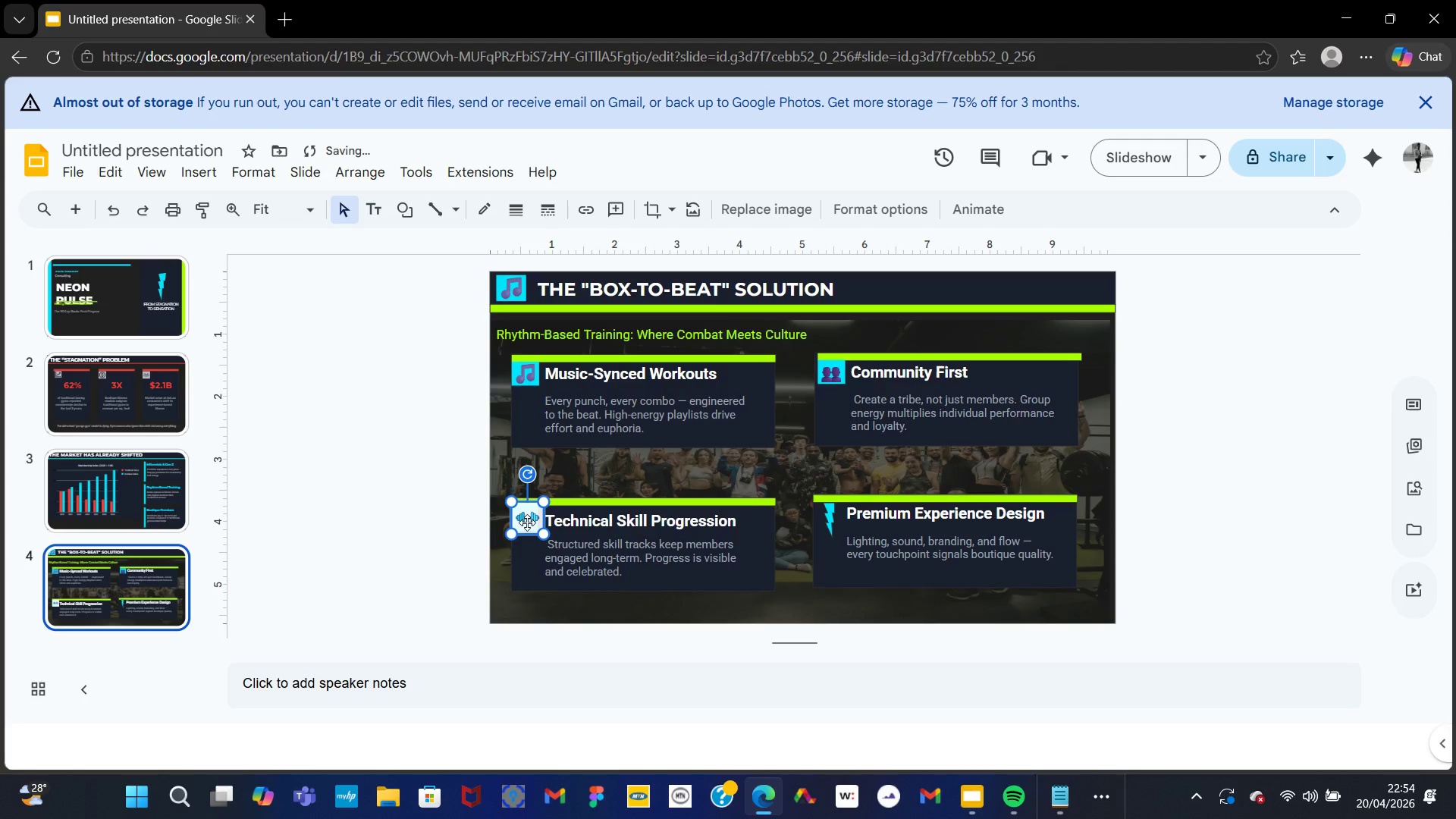 
right_click([527, 522])
 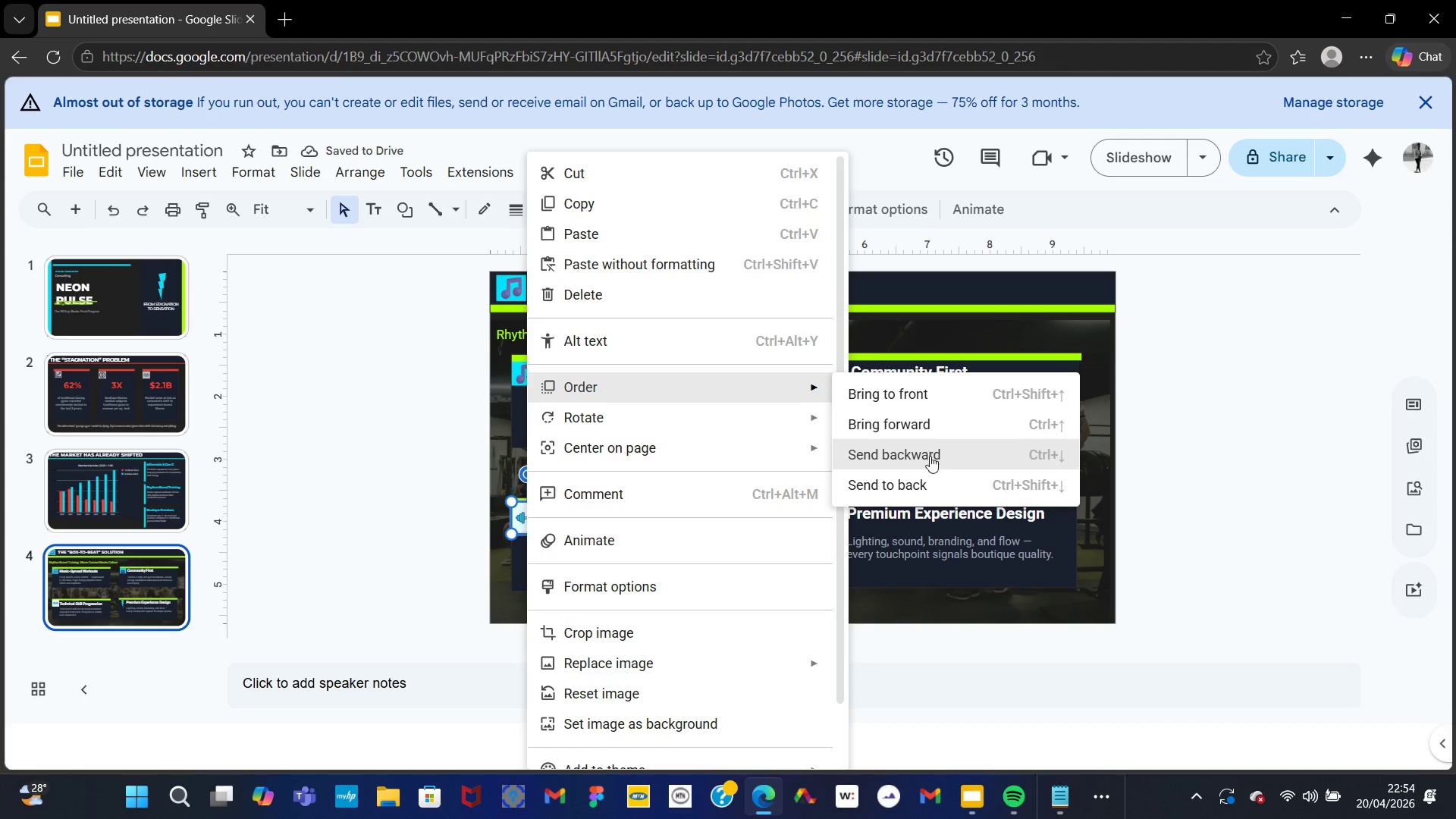 
left_click([934, 475])
 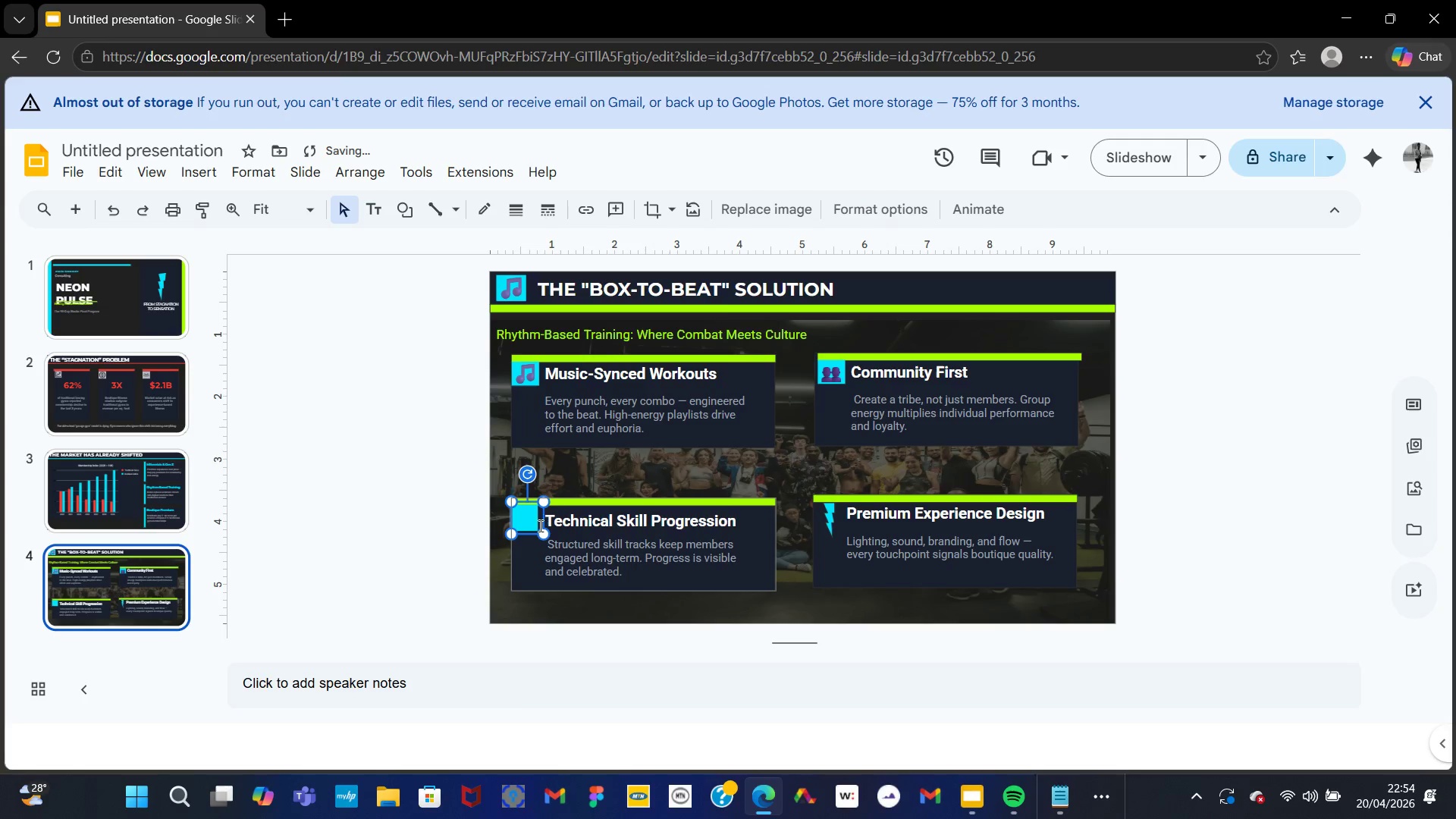 
left_click([524, 522])
 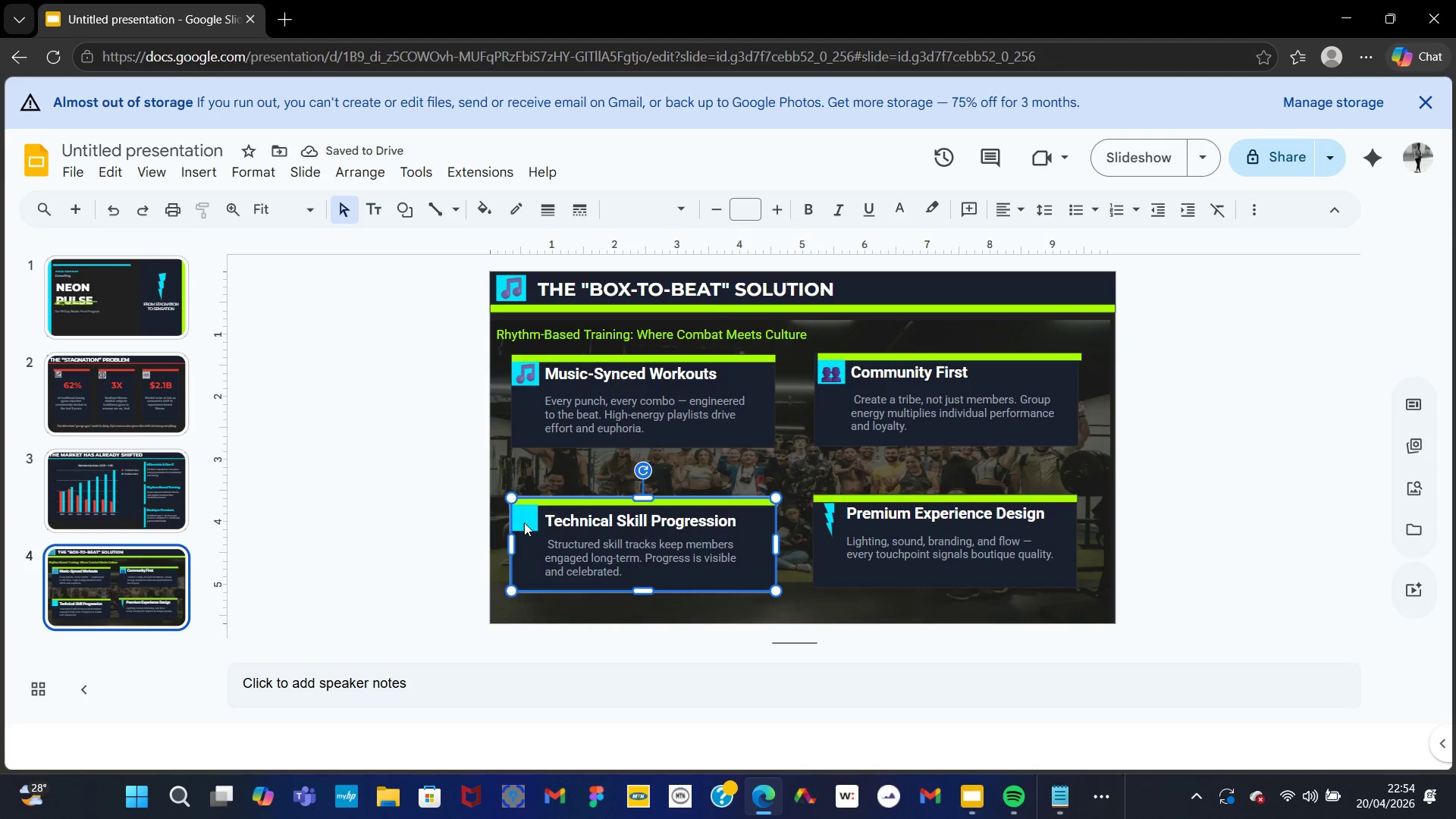 
left_click([524, 522])
 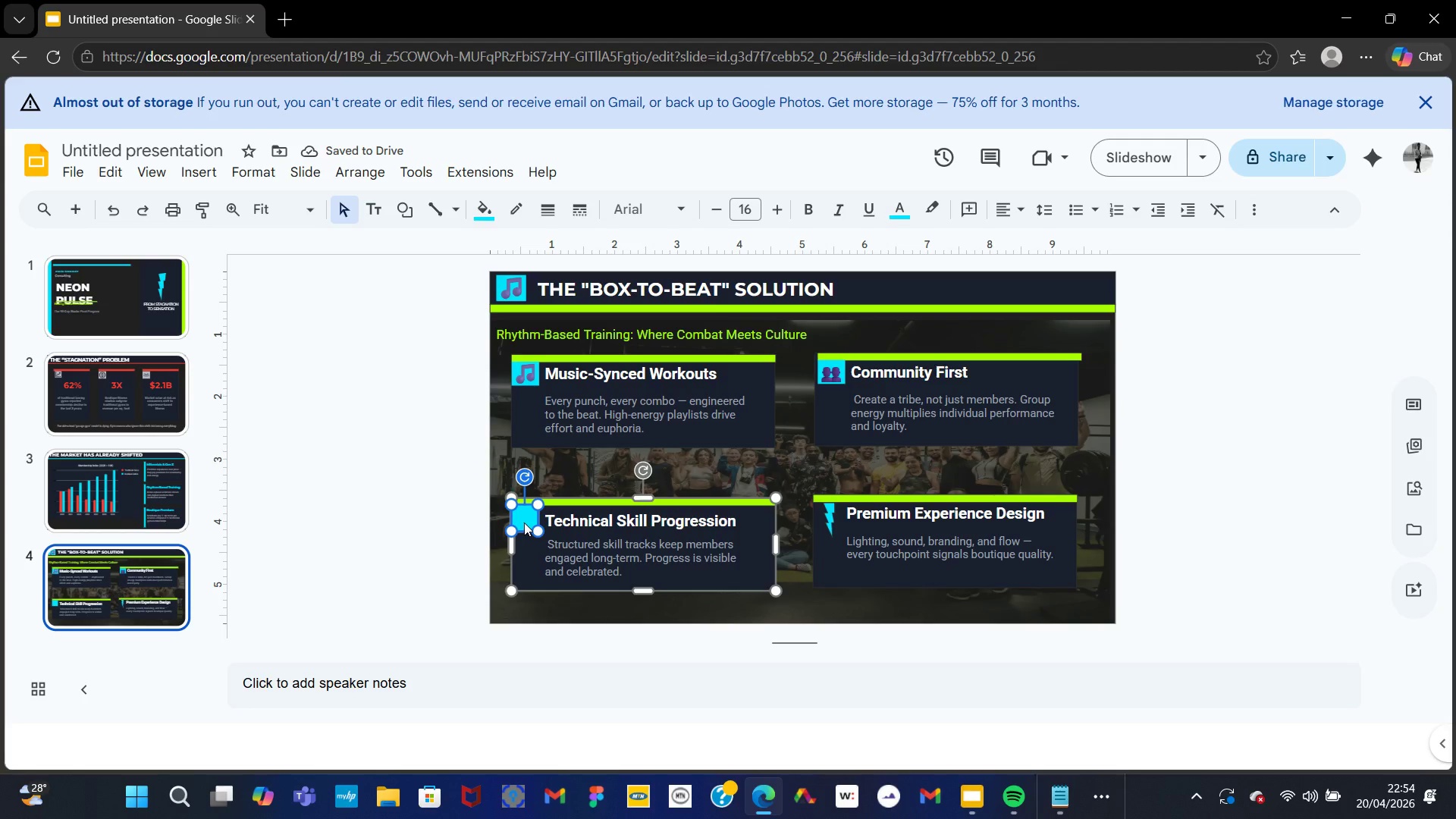 
key(Control+Z)
 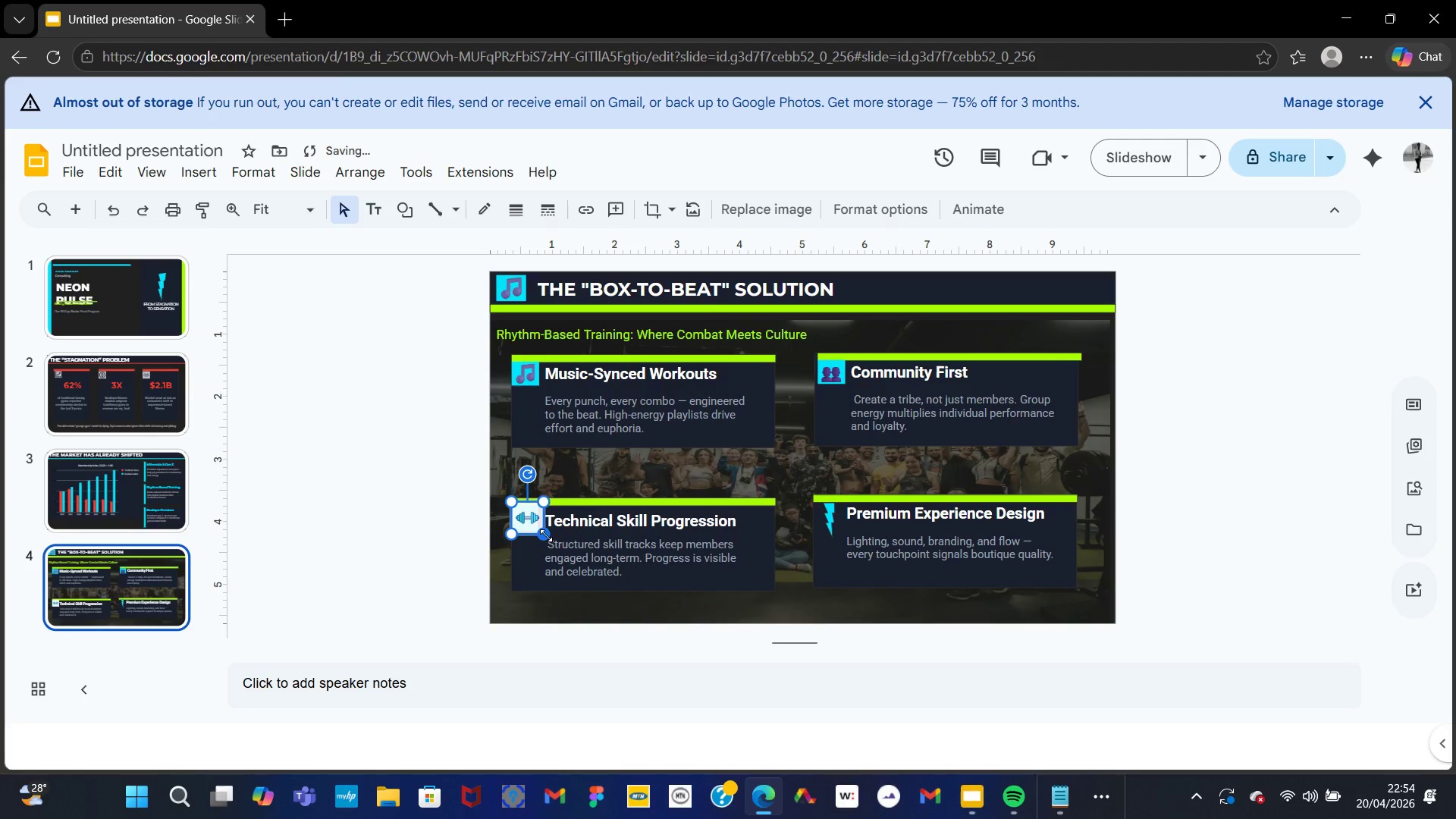 
left_click([547, 534])
 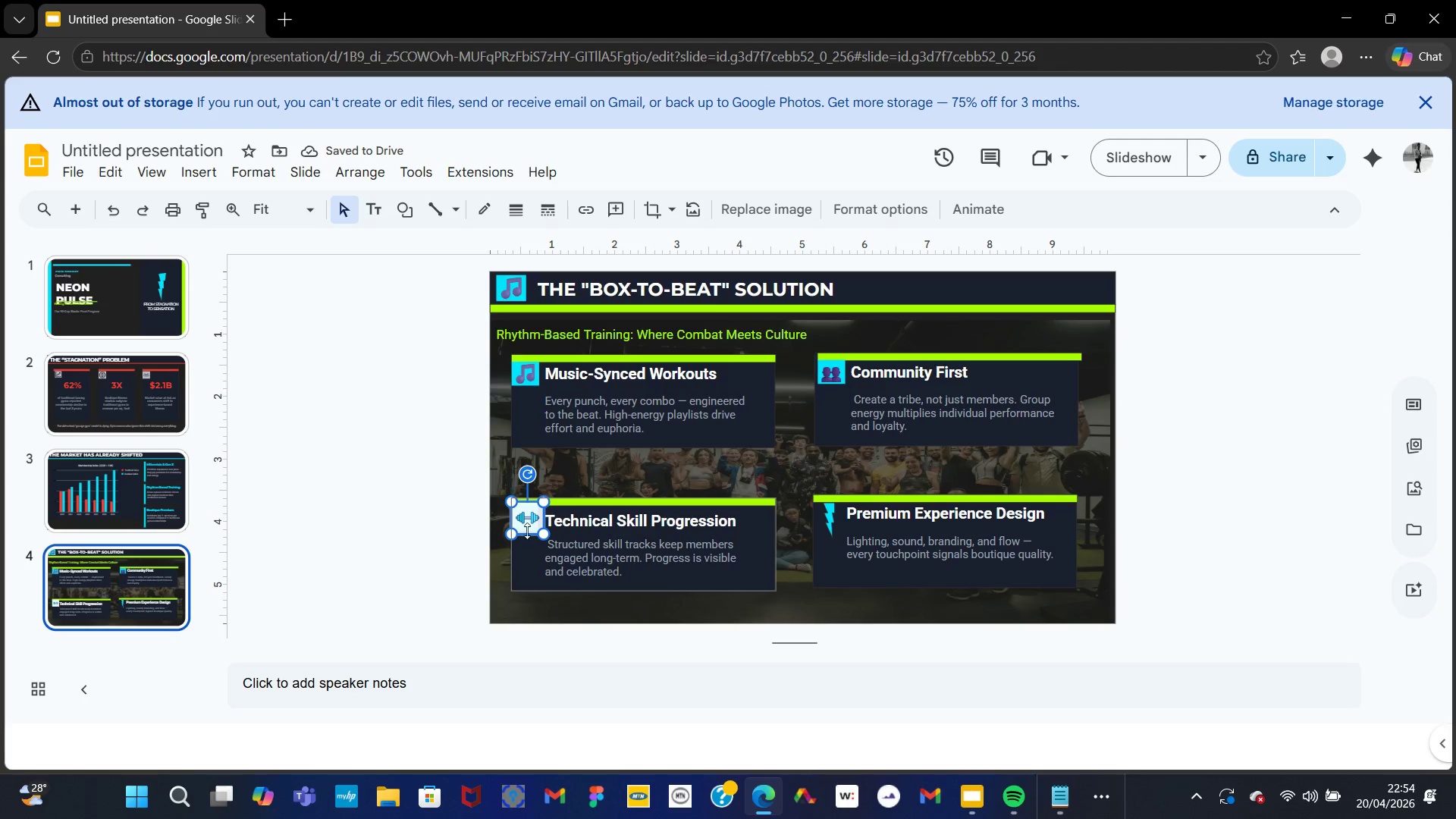 
left_click_drag(start_coordinate=[526, 526], to_coordinate=[535, 591])
 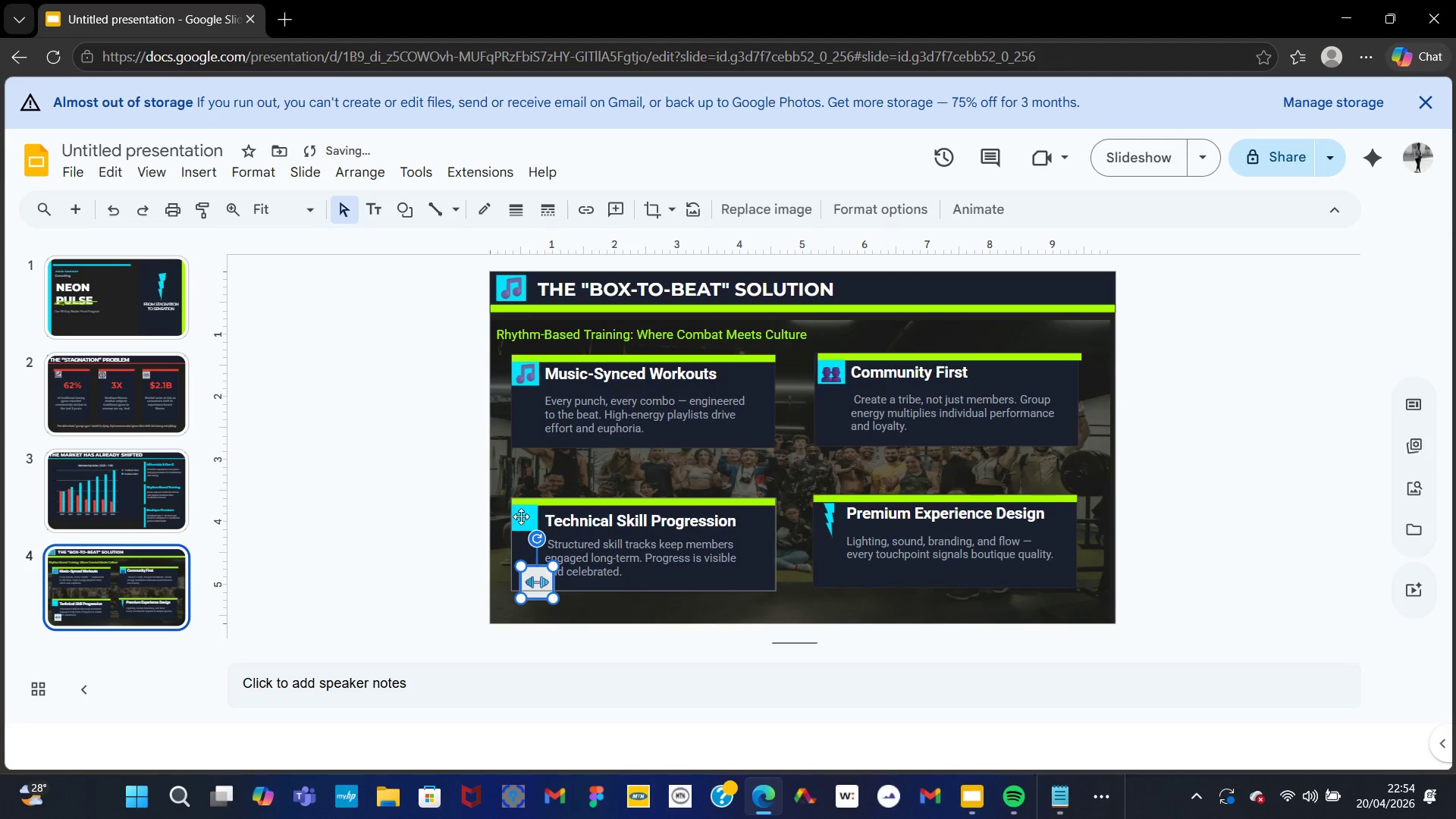 
left_click([521, 516])
 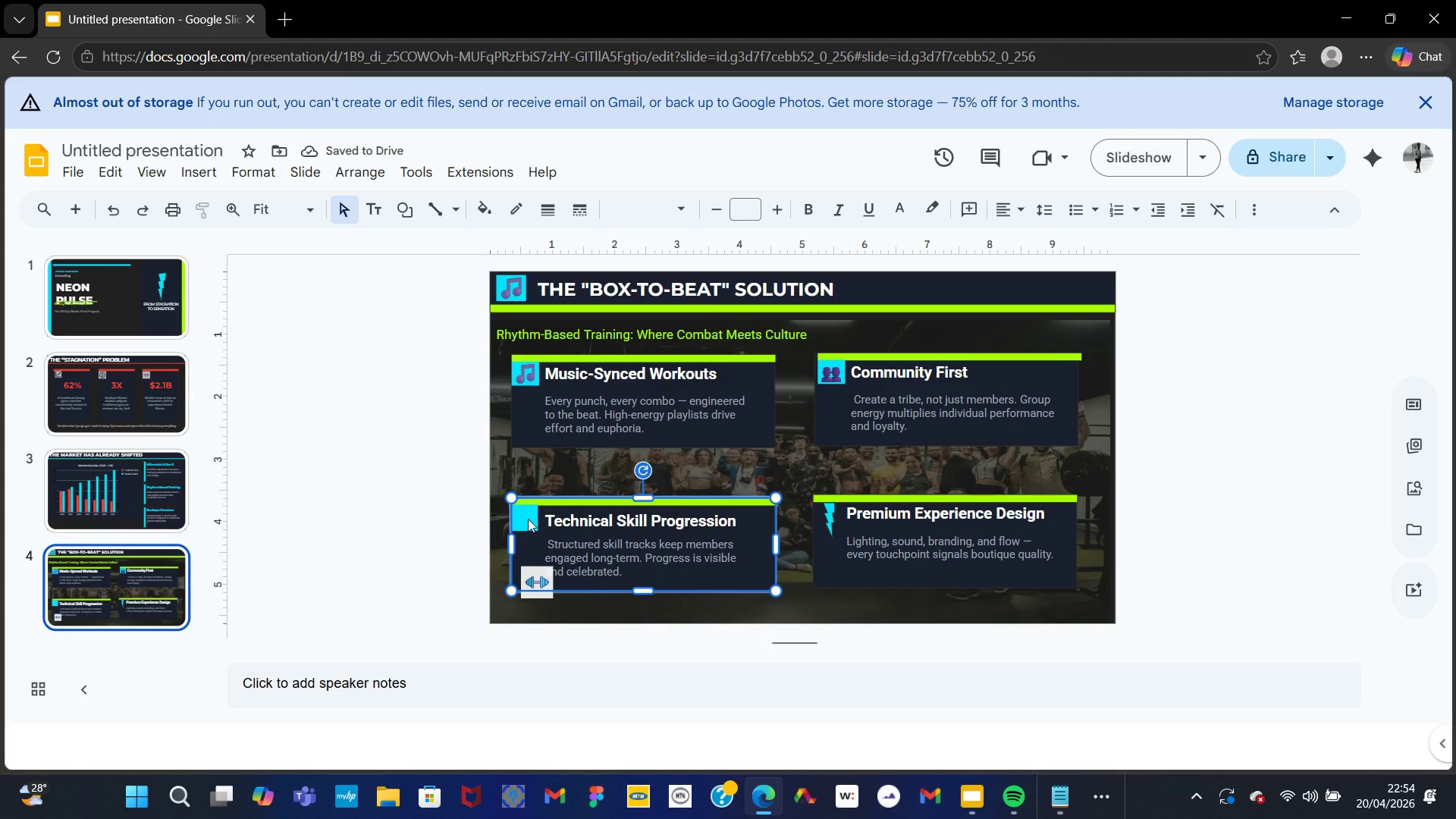 
left_click([528, 519])
 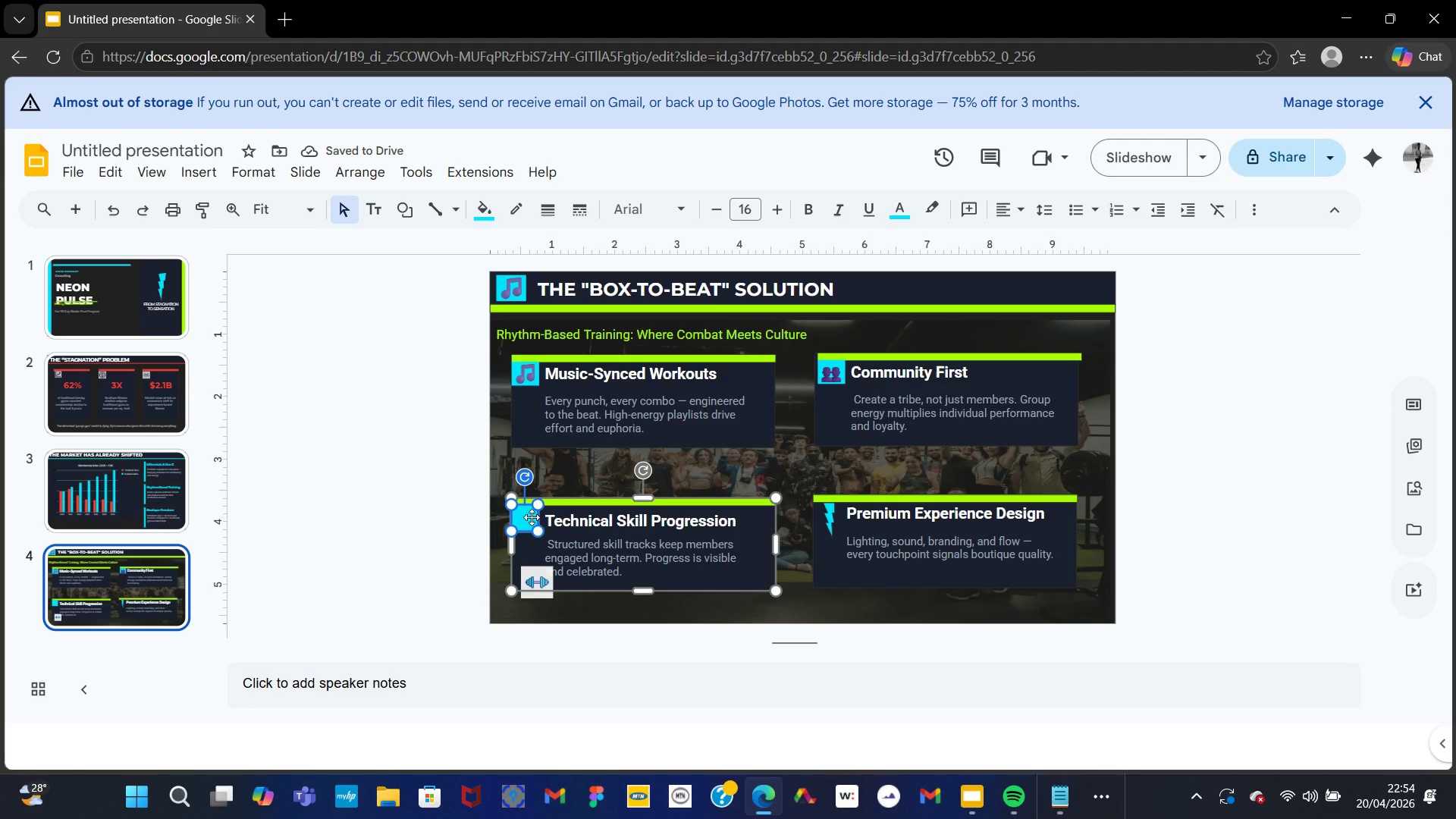 
hold_key(key=ControlLeft, duration=0.95)
 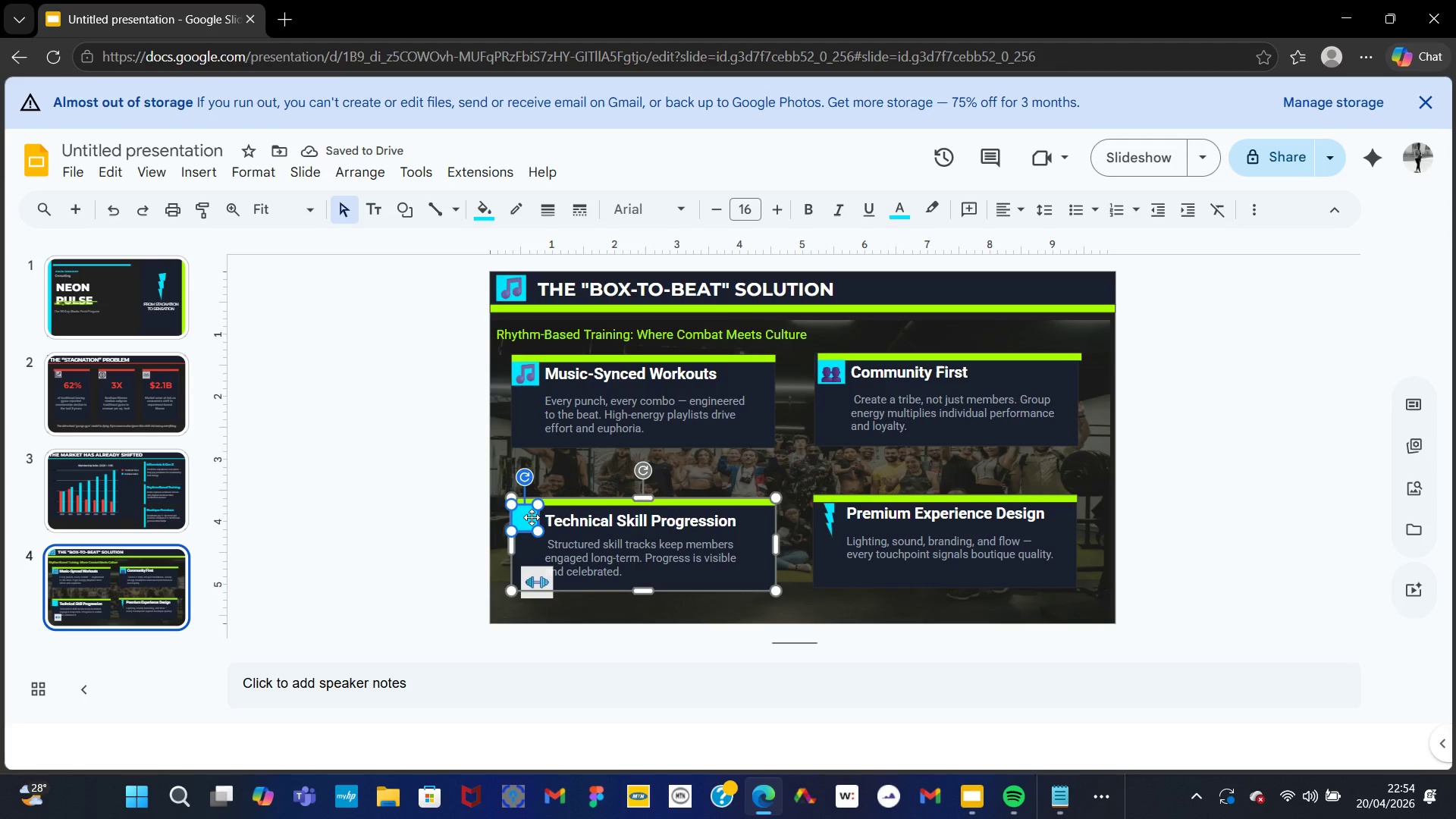 
key(Delete)
 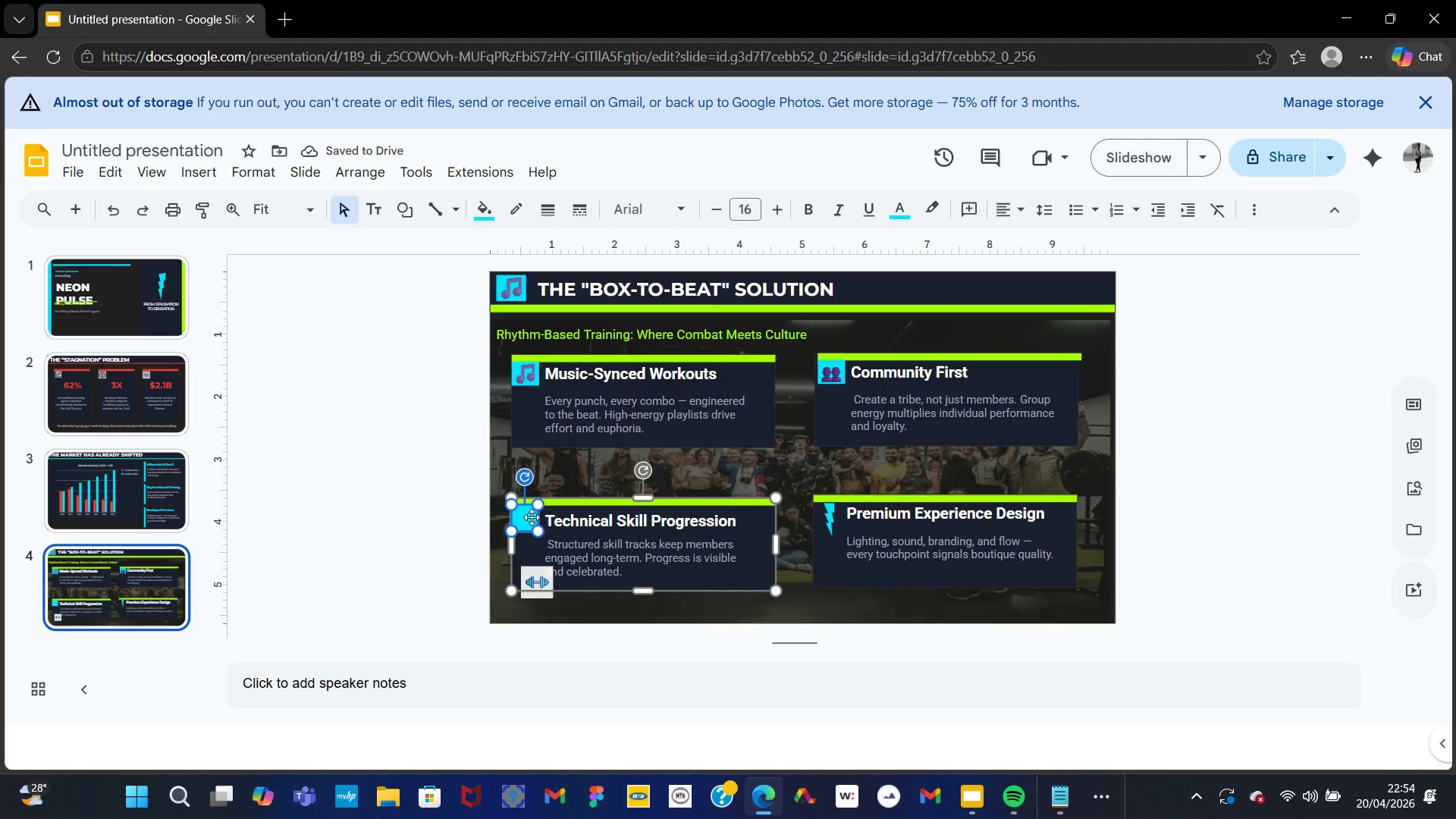 
wait(8.8)
 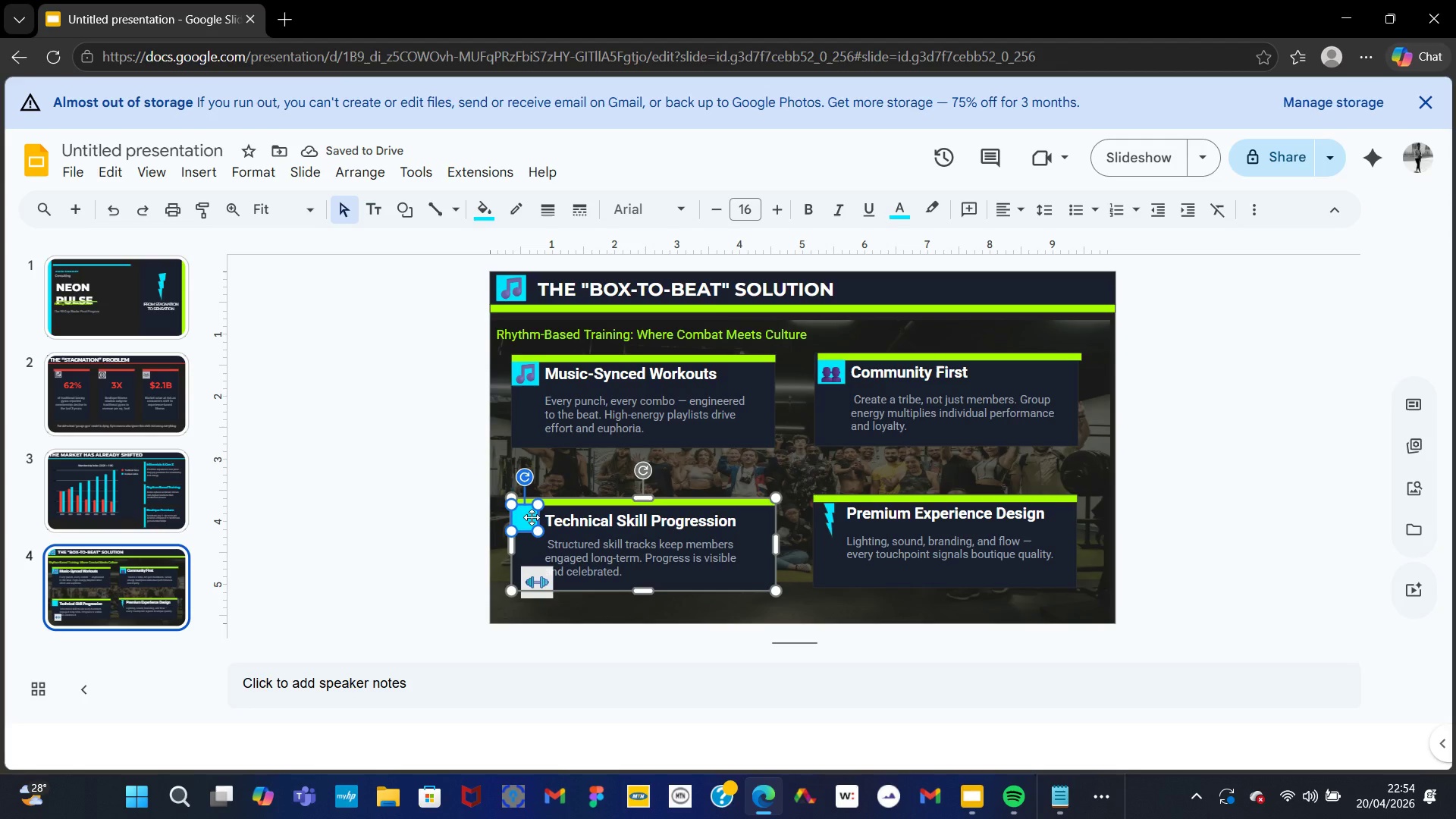 
left_click_drag(start_coordinate=[541, 582], to_coordinate=[532, 524])
 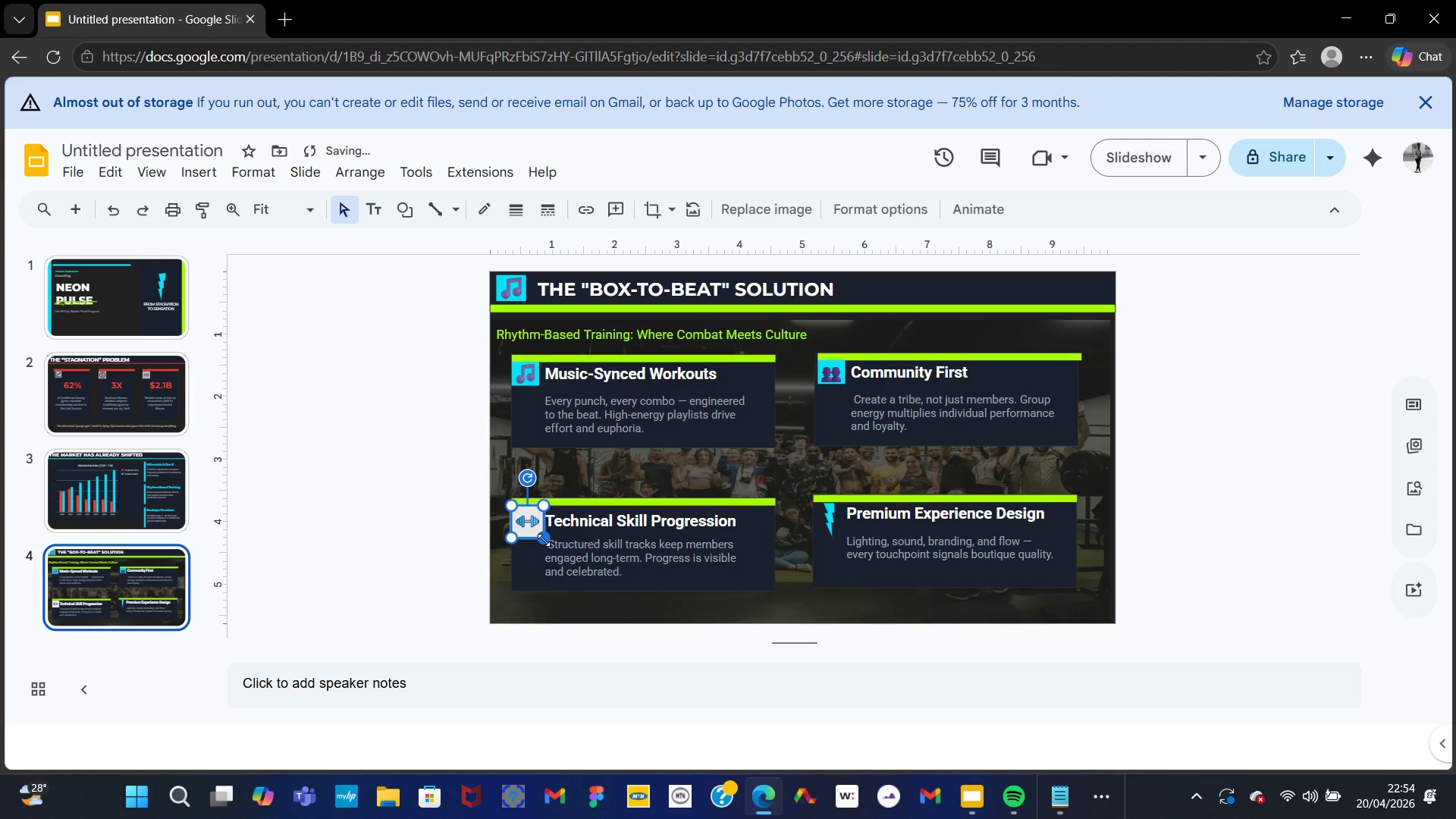 
left_click_drag(start_coordinate=[544, 540], to_coordinate=[542, 534])
 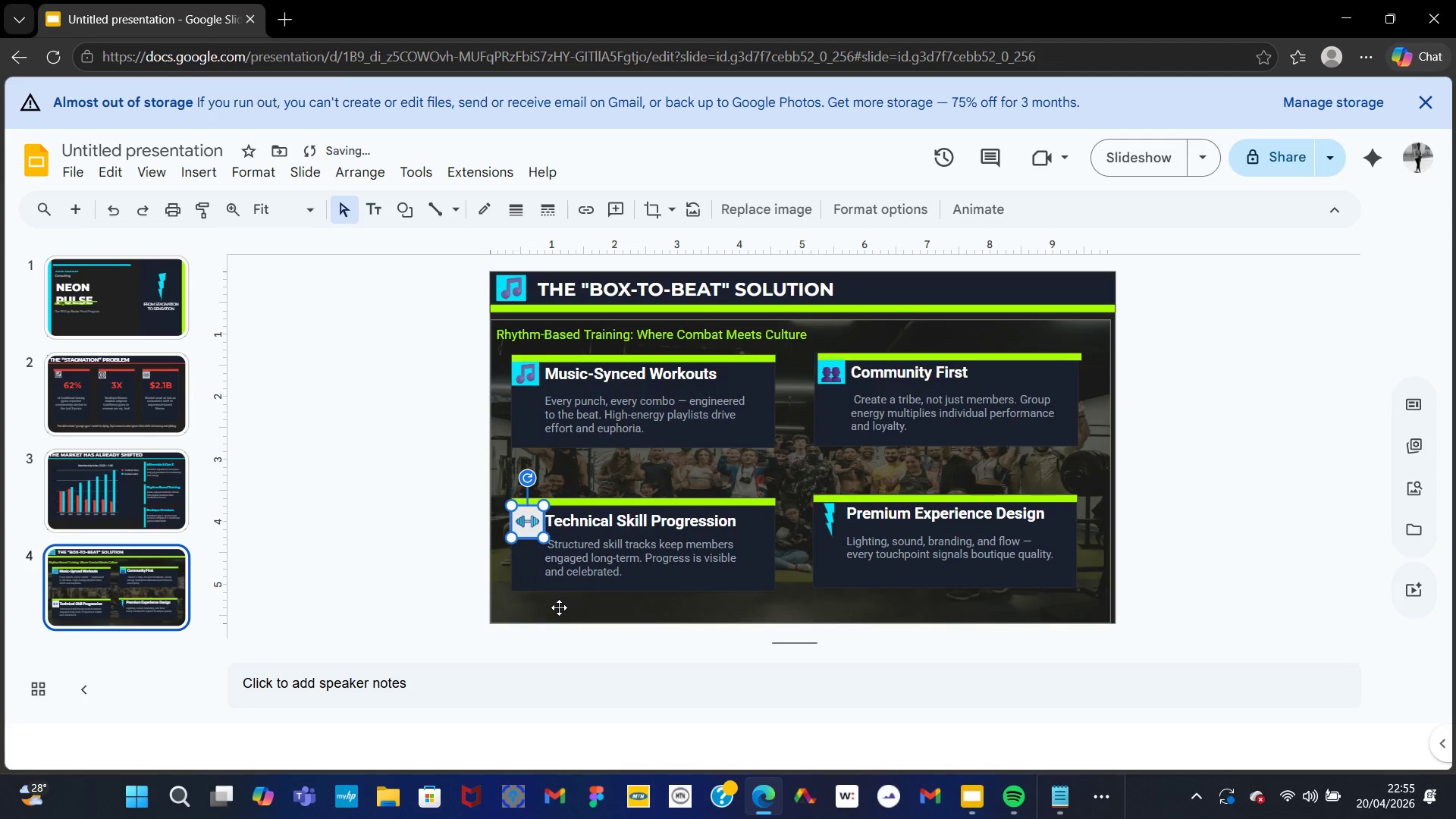 
left_click([559, 607])
 